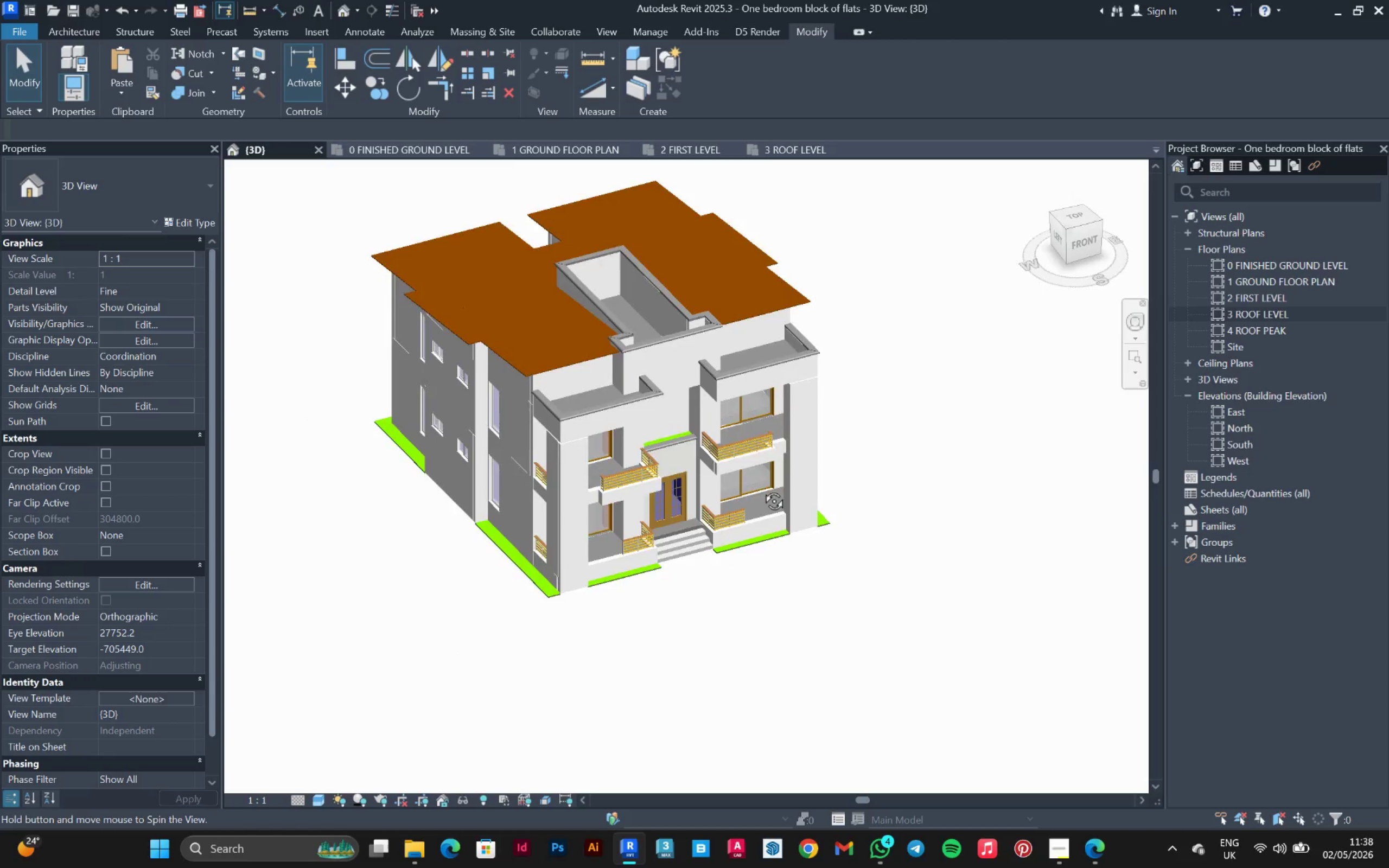 
hold_key(key=ShiftLeft, duration=0.94)
 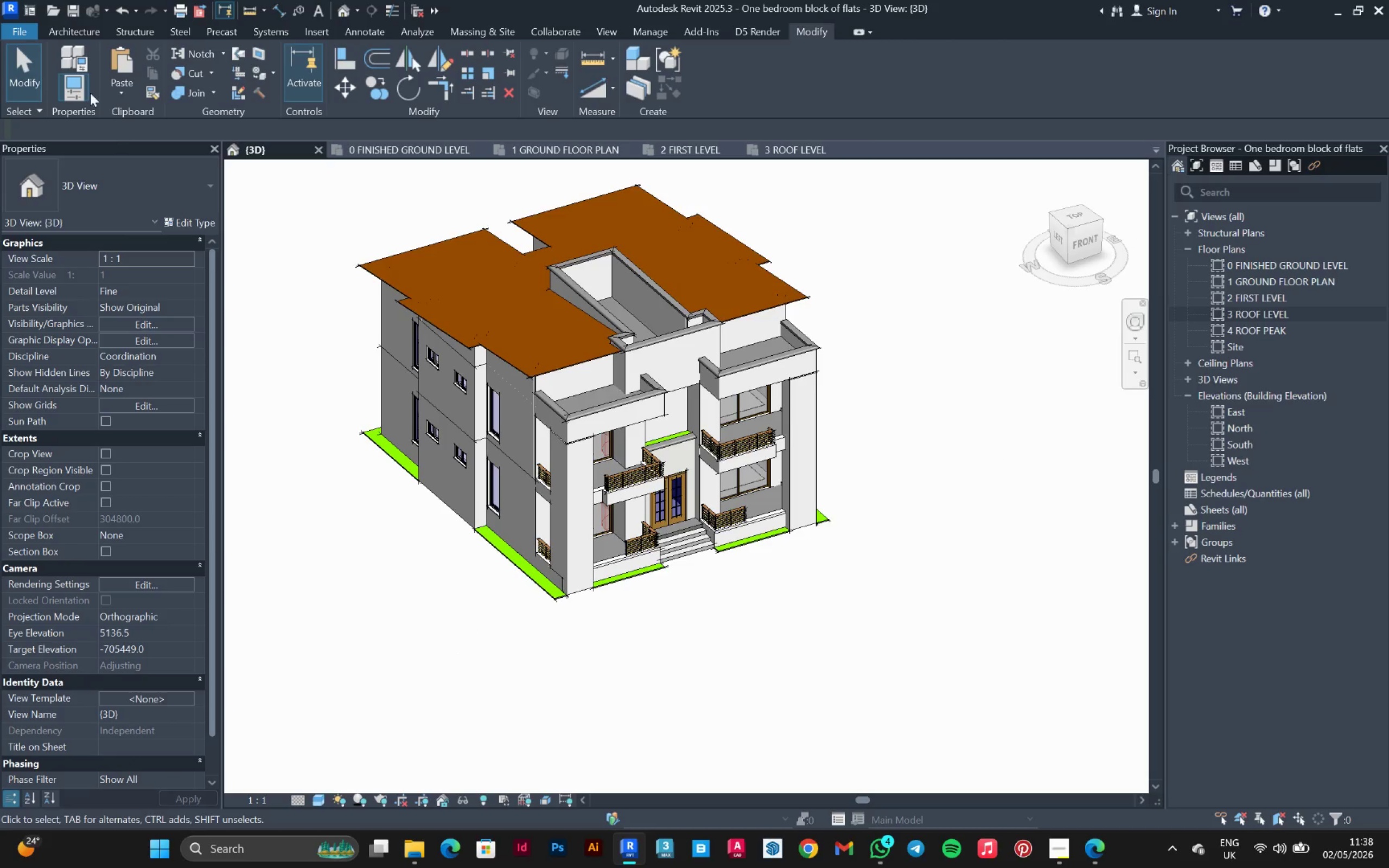 
left_click([75, 33])
 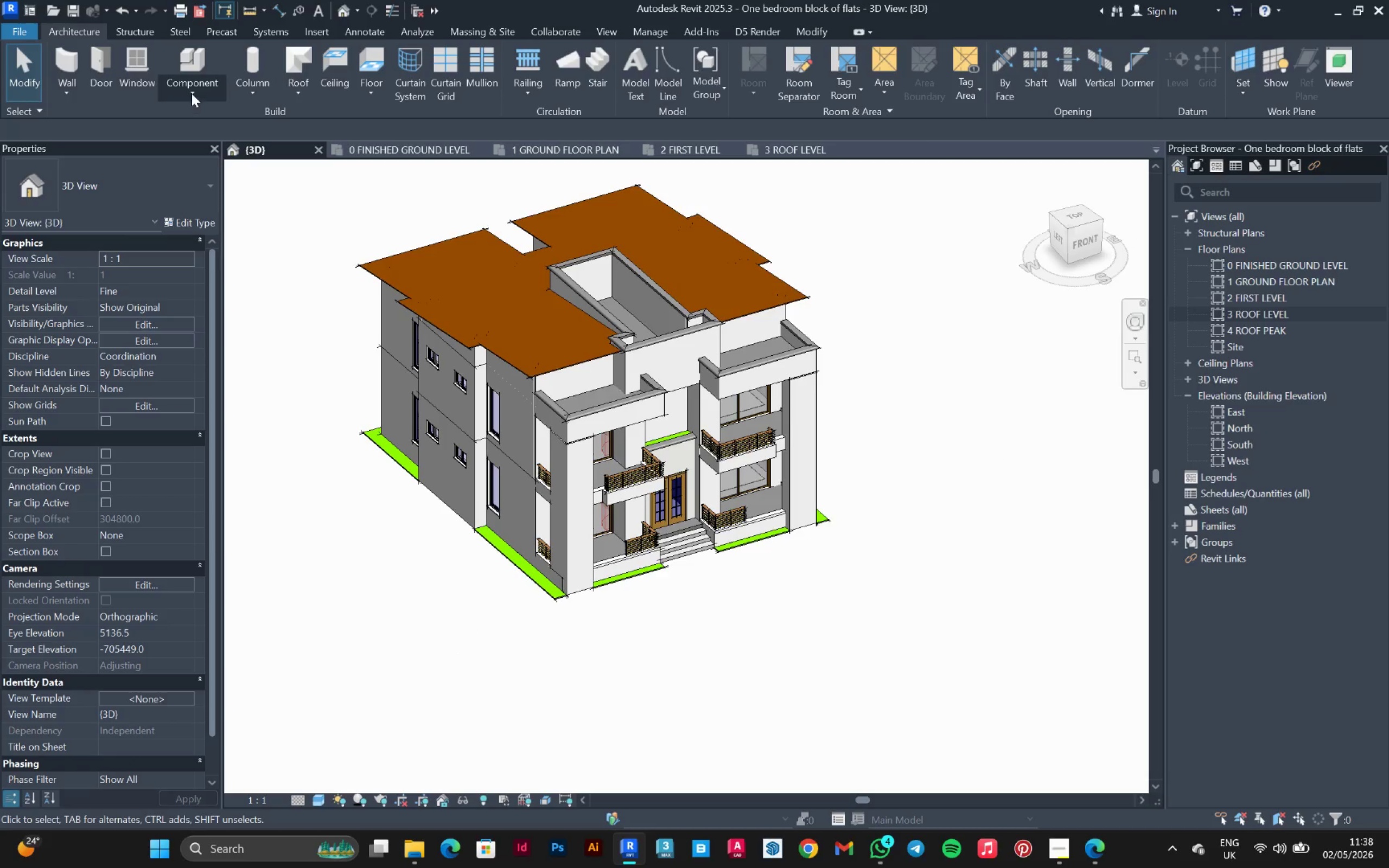 
left_click([191, 93])
 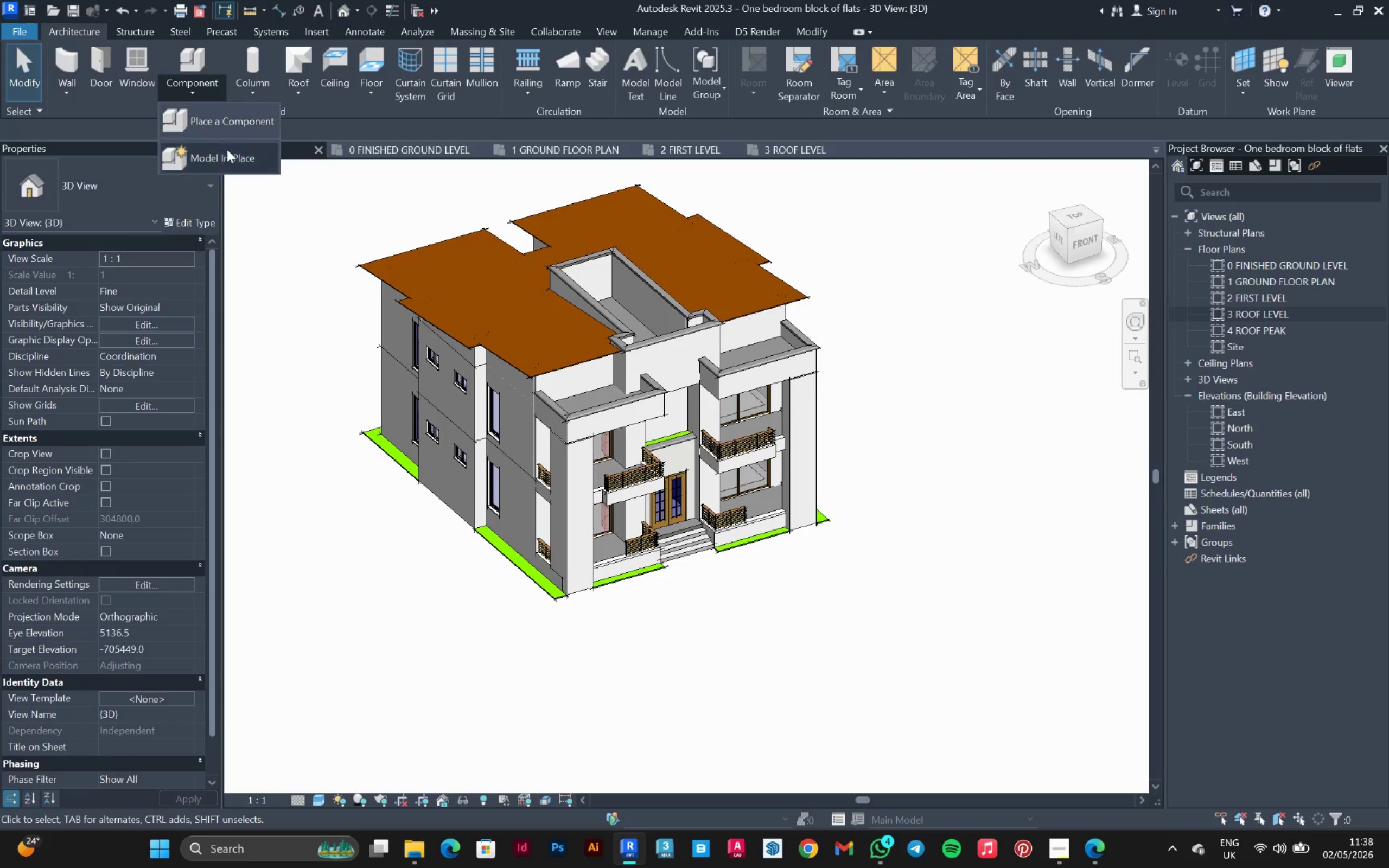 
left_click([231, 156])
 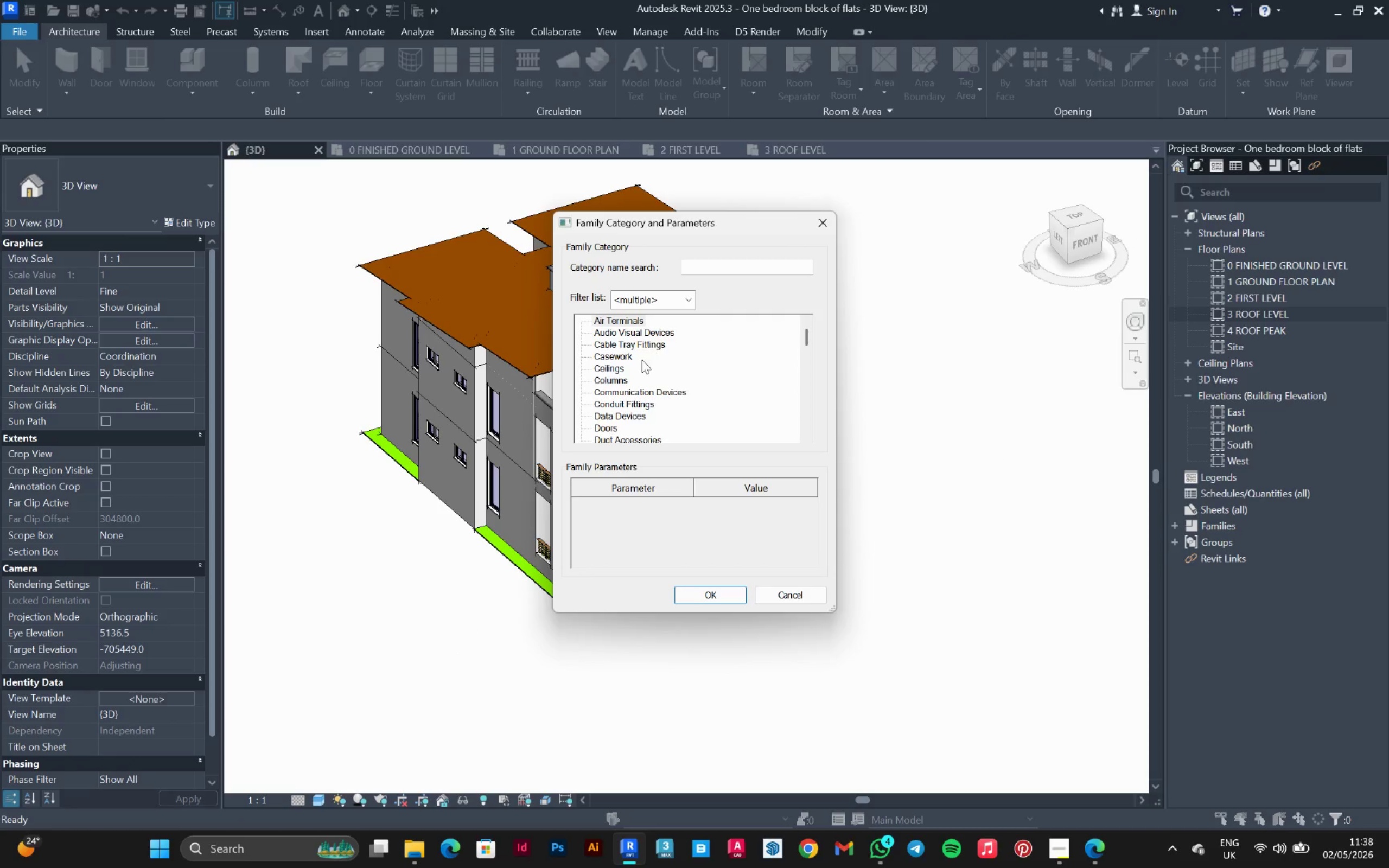 
left_click([626, 356])
 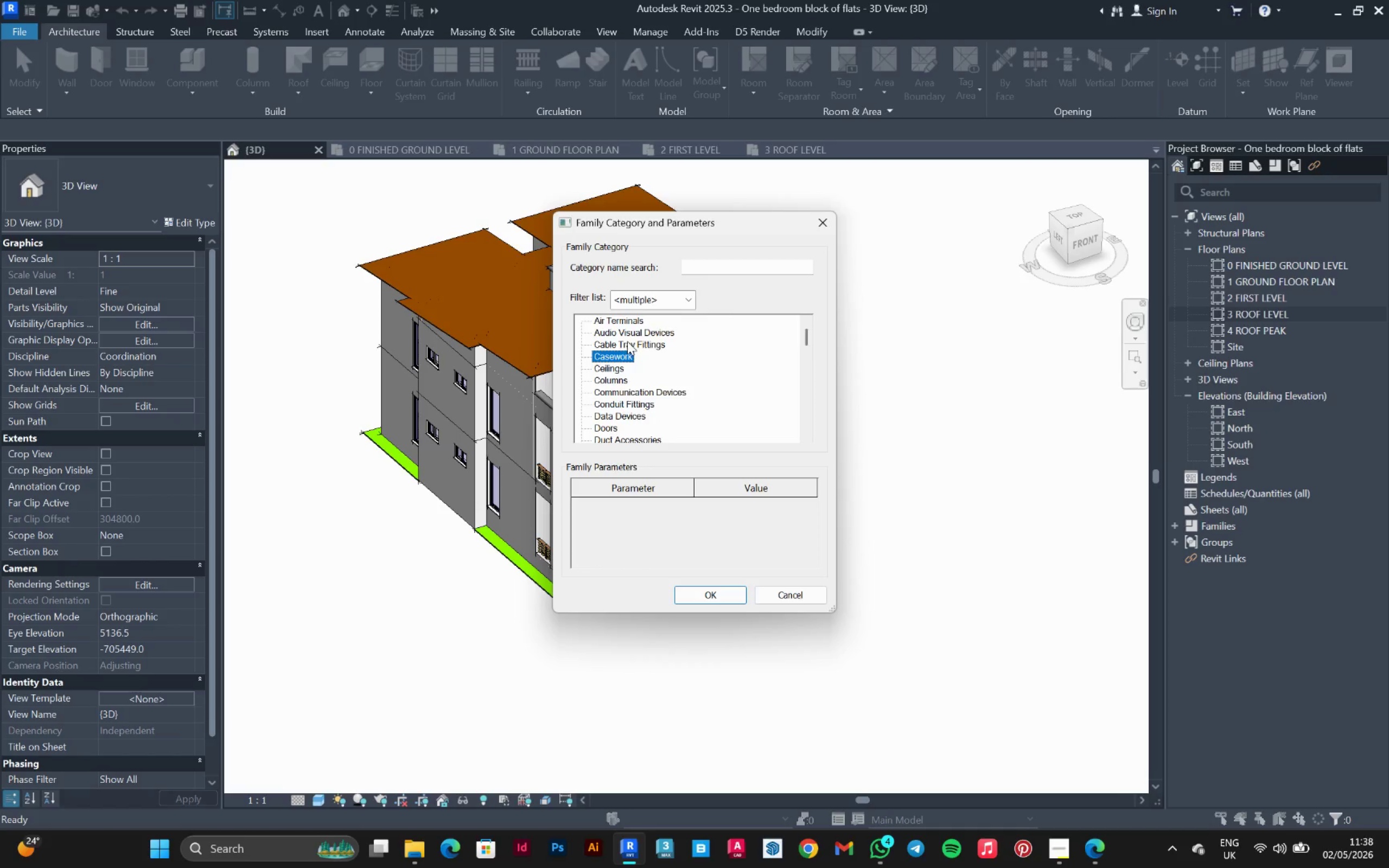 
key(R)
 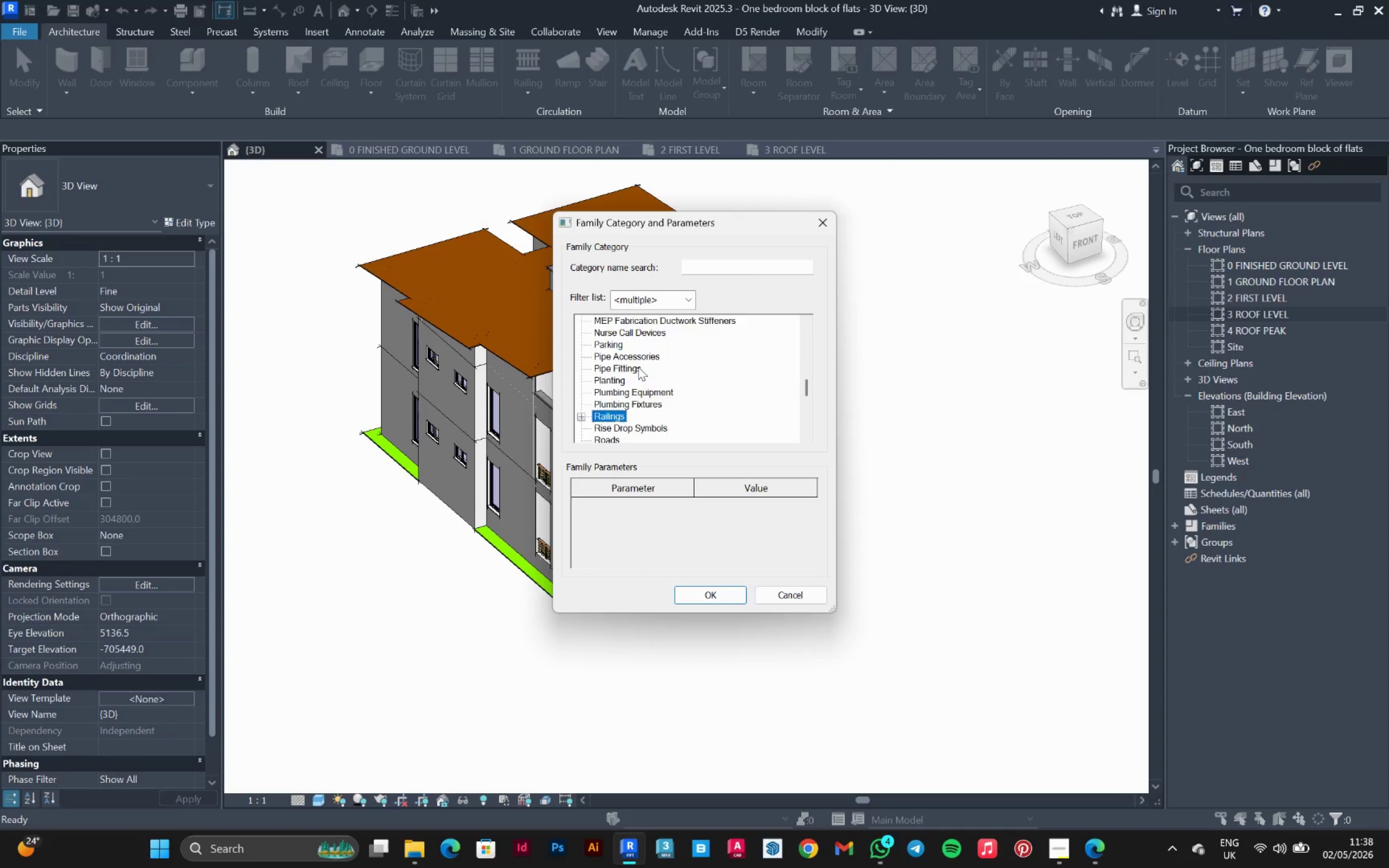 
scroll: coordinate [638, 368], scroll_direction: down, amount: 4.0
 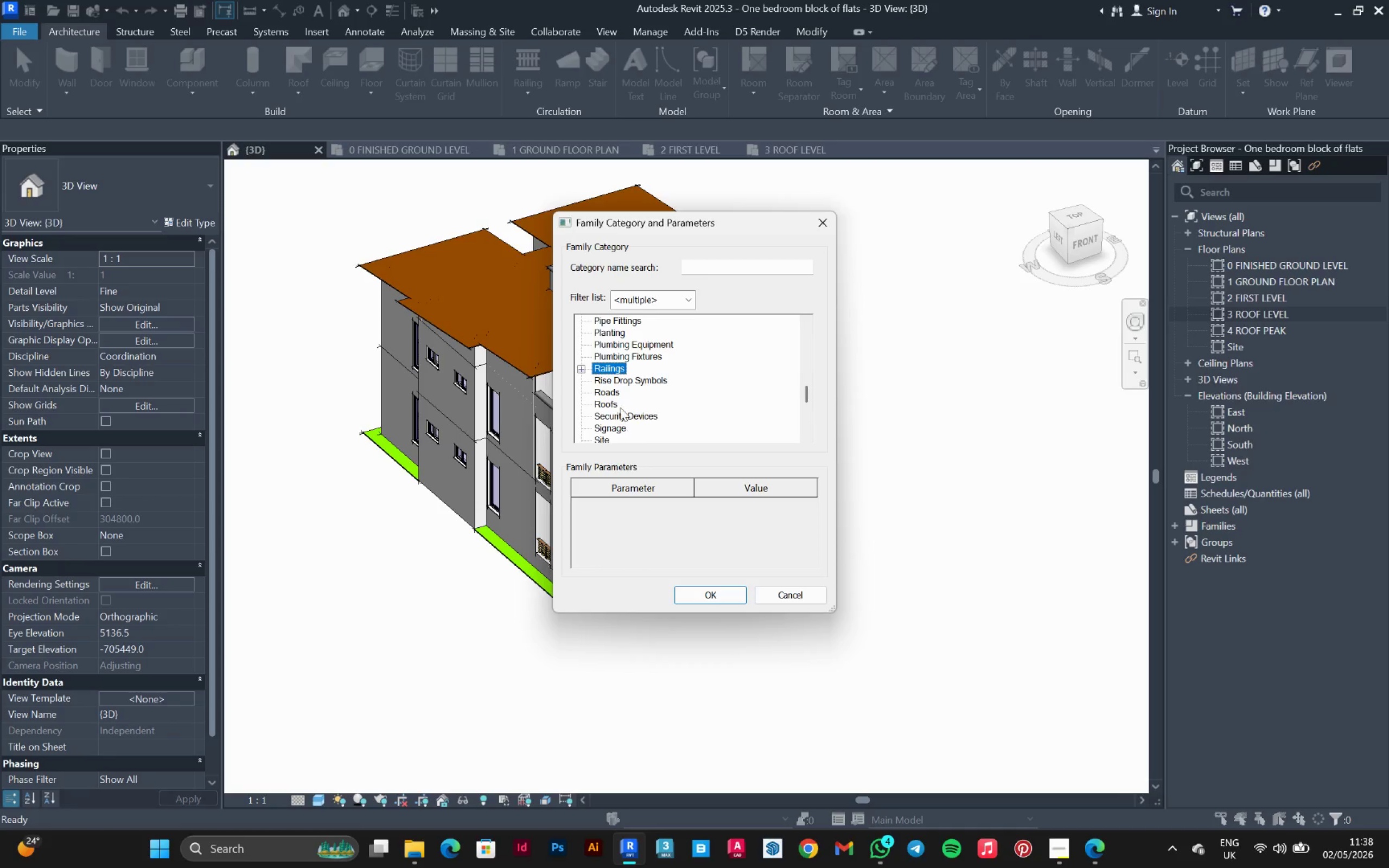 
left_click([615, 407])
 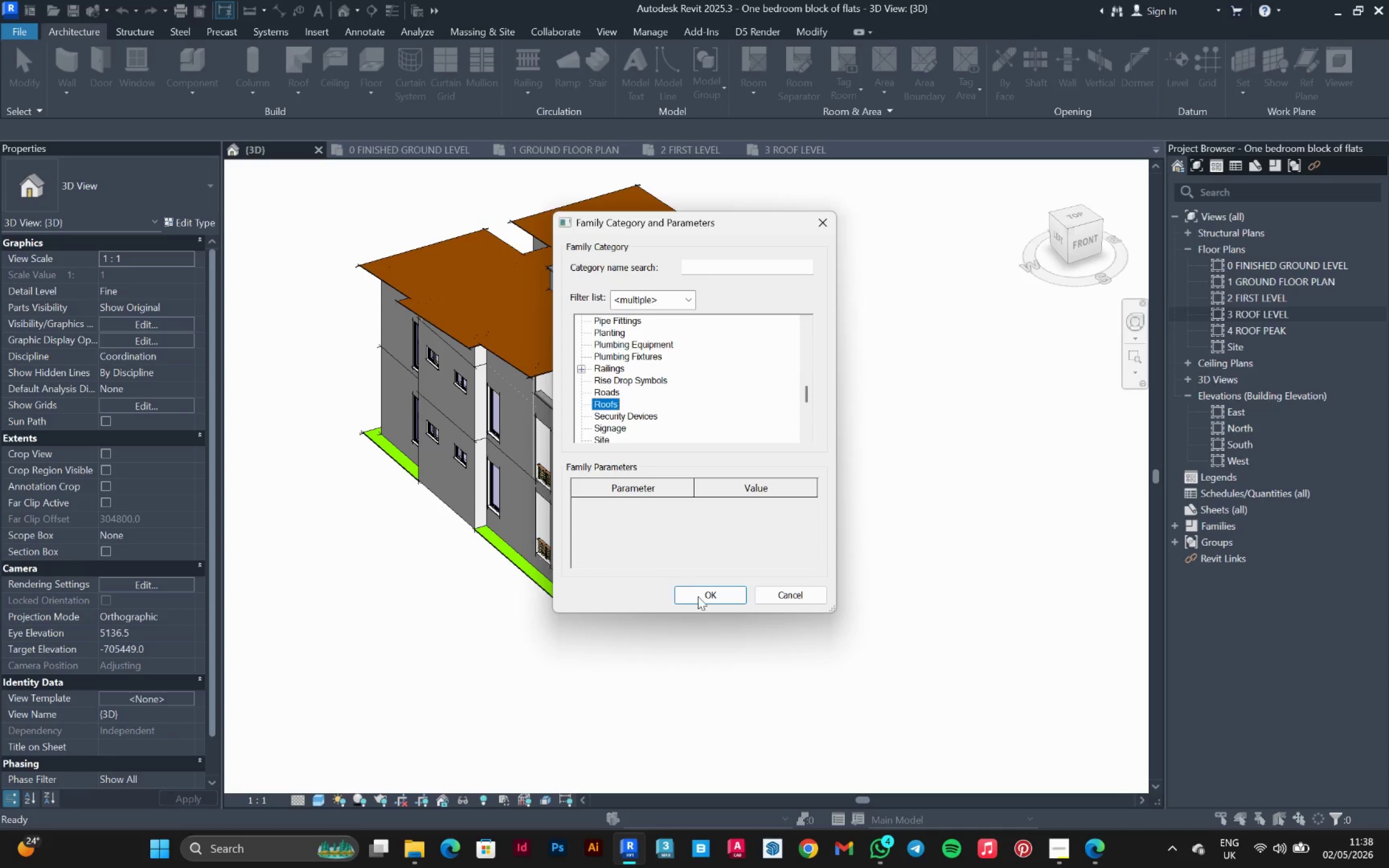 
left_click([703, 599])
 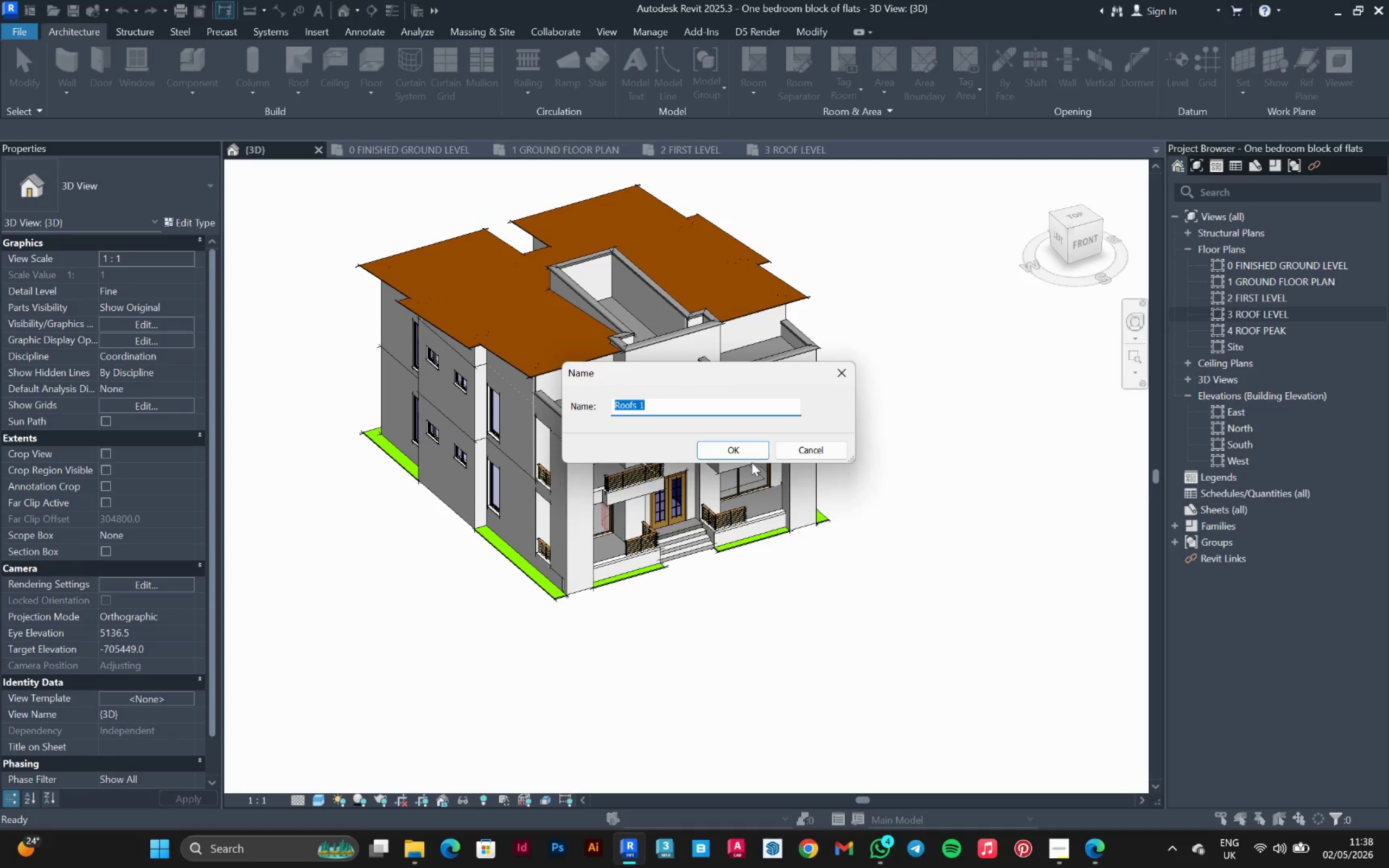 
left_click([749, 457])
 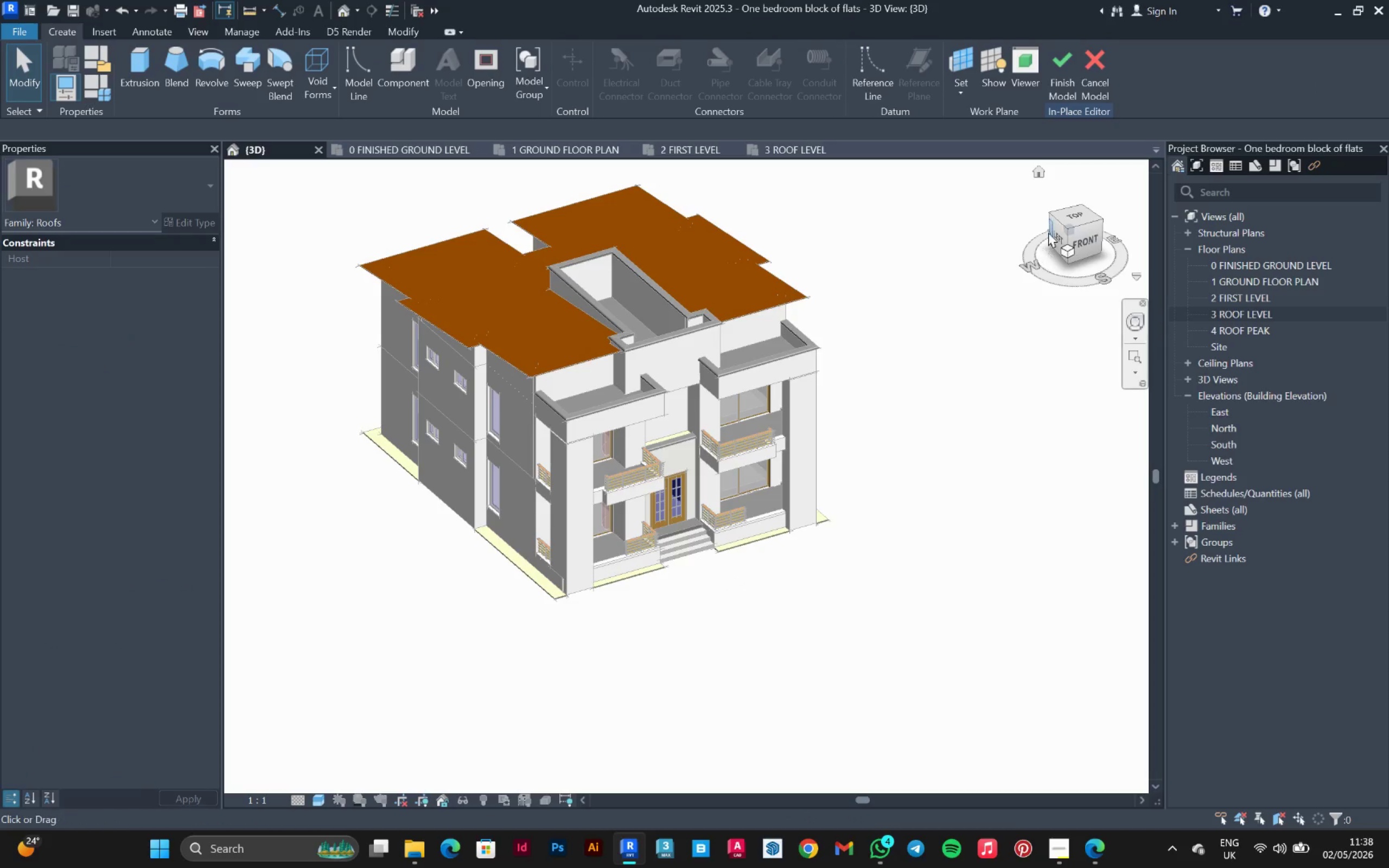 
left_click([1056, 232])
 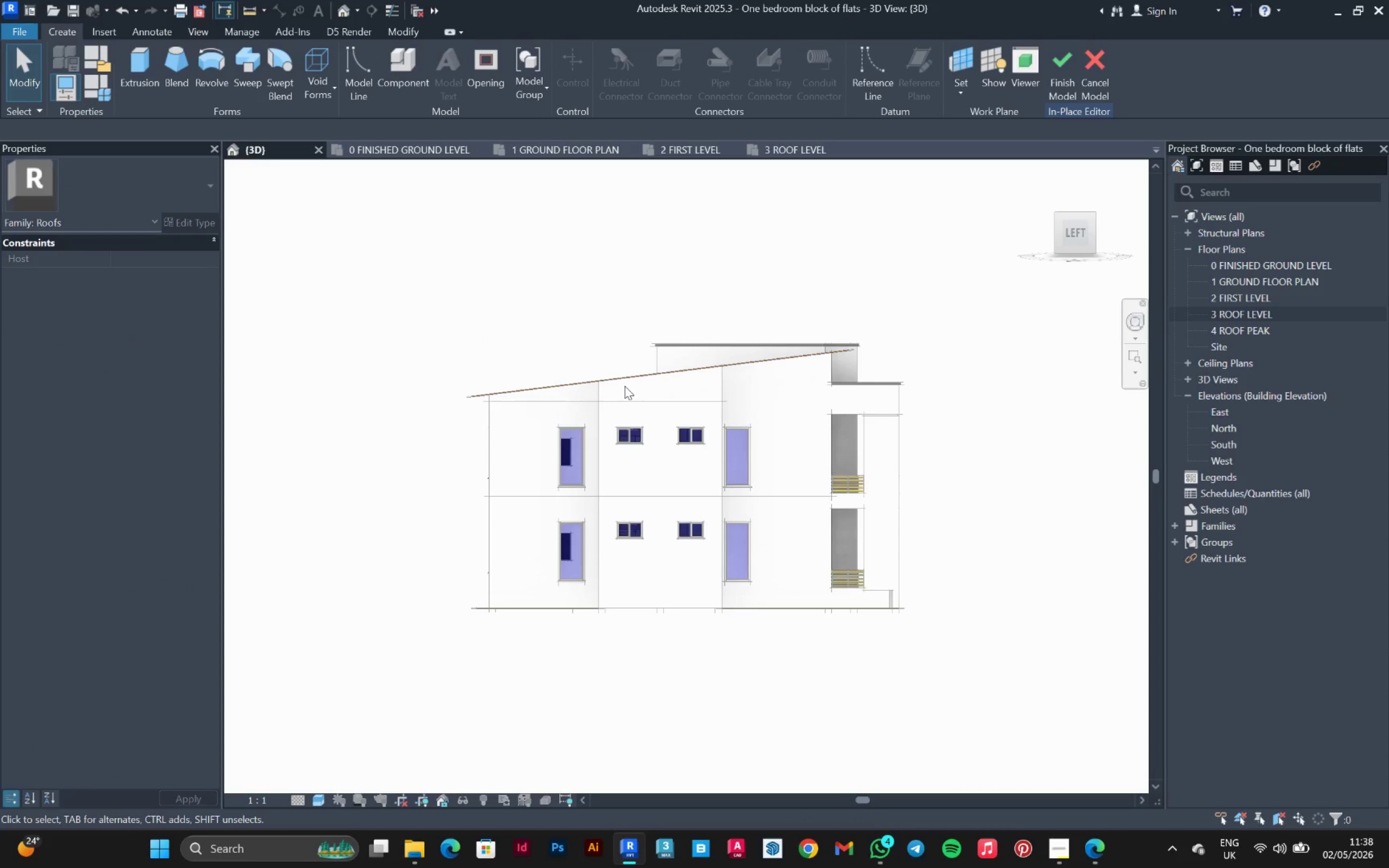 
scroll: coordinate [639, 388], scroll_direction: up, amount: 1.0
 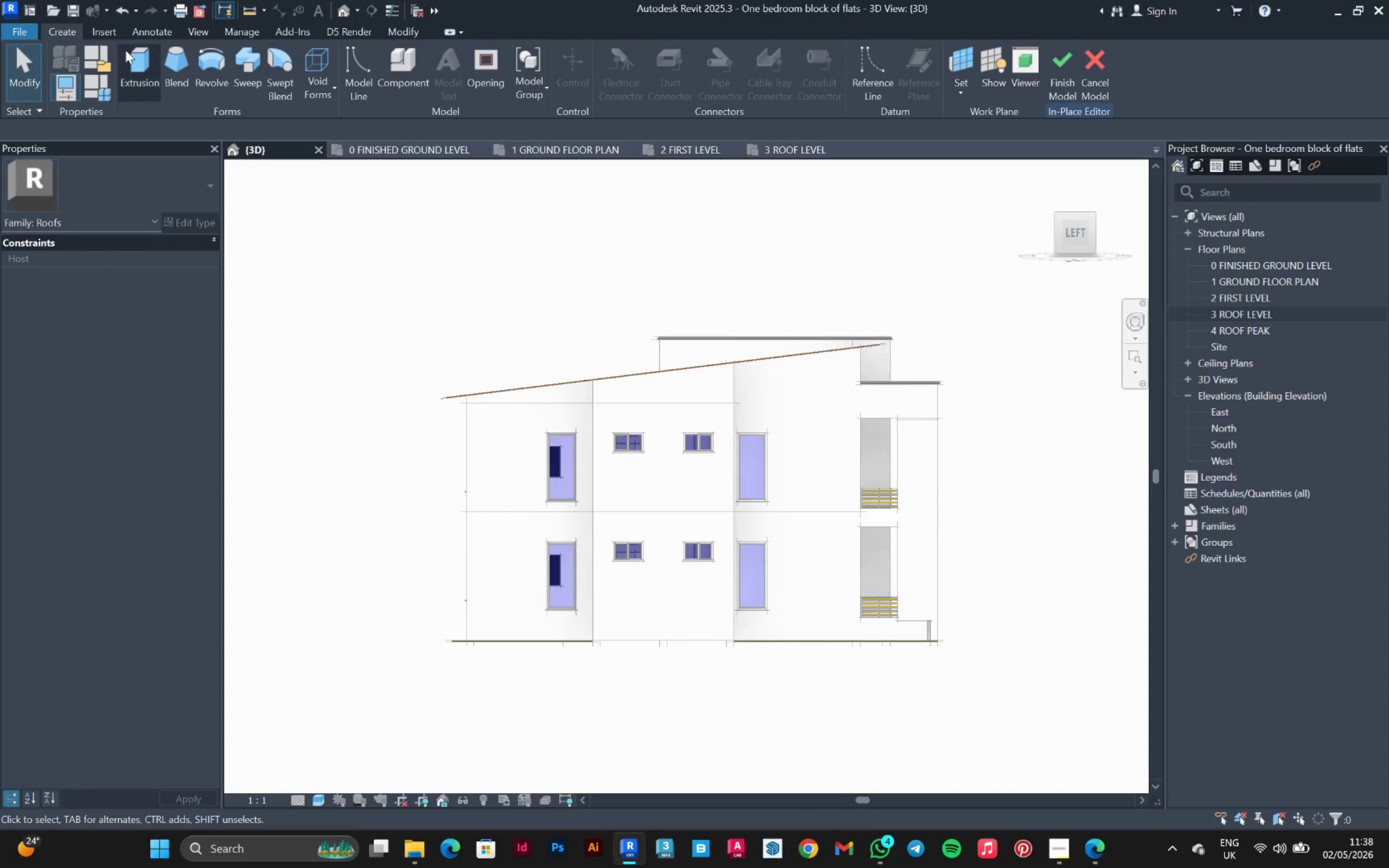 
left_click([128, 49])
 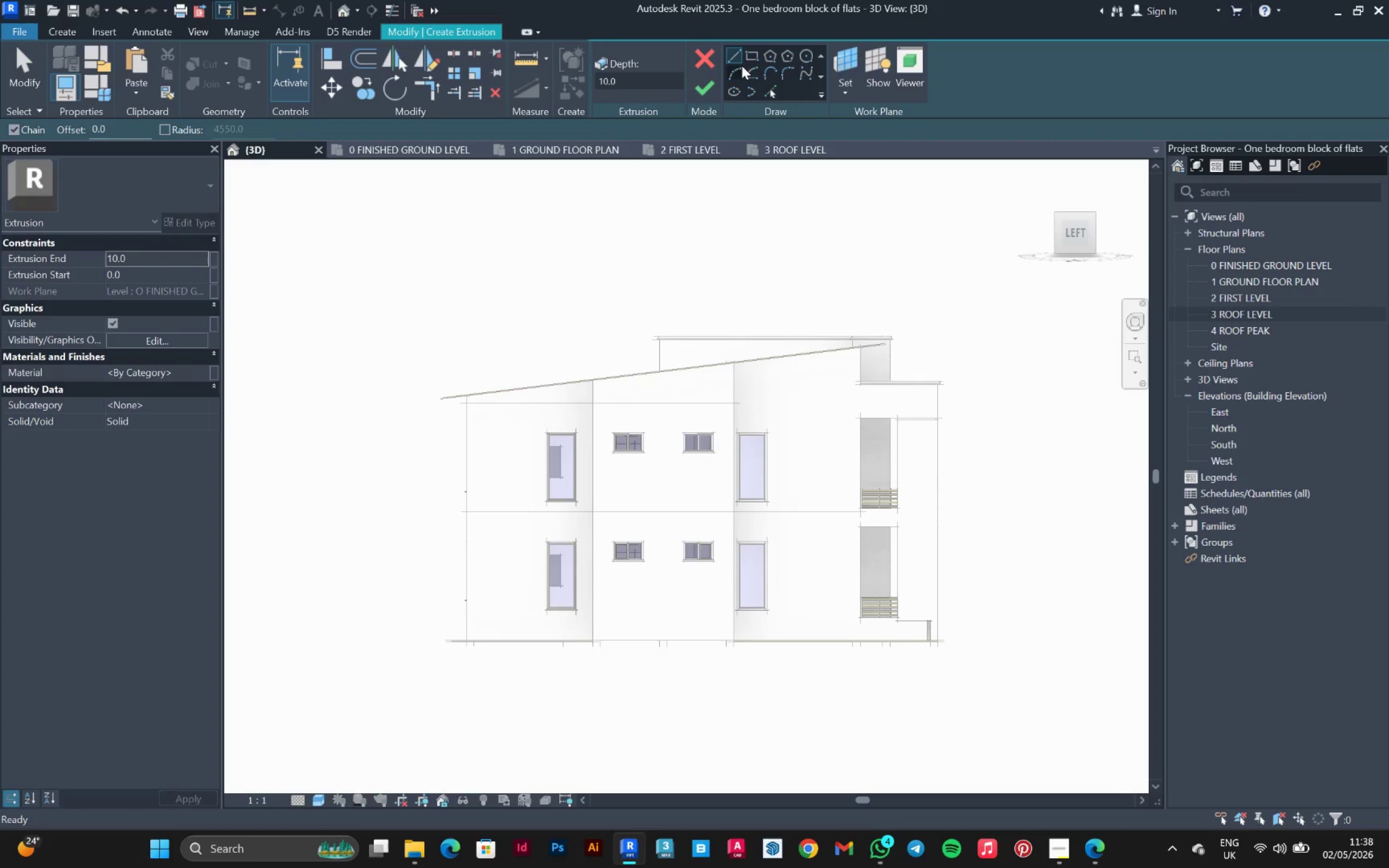 
left_click([852, 57])
 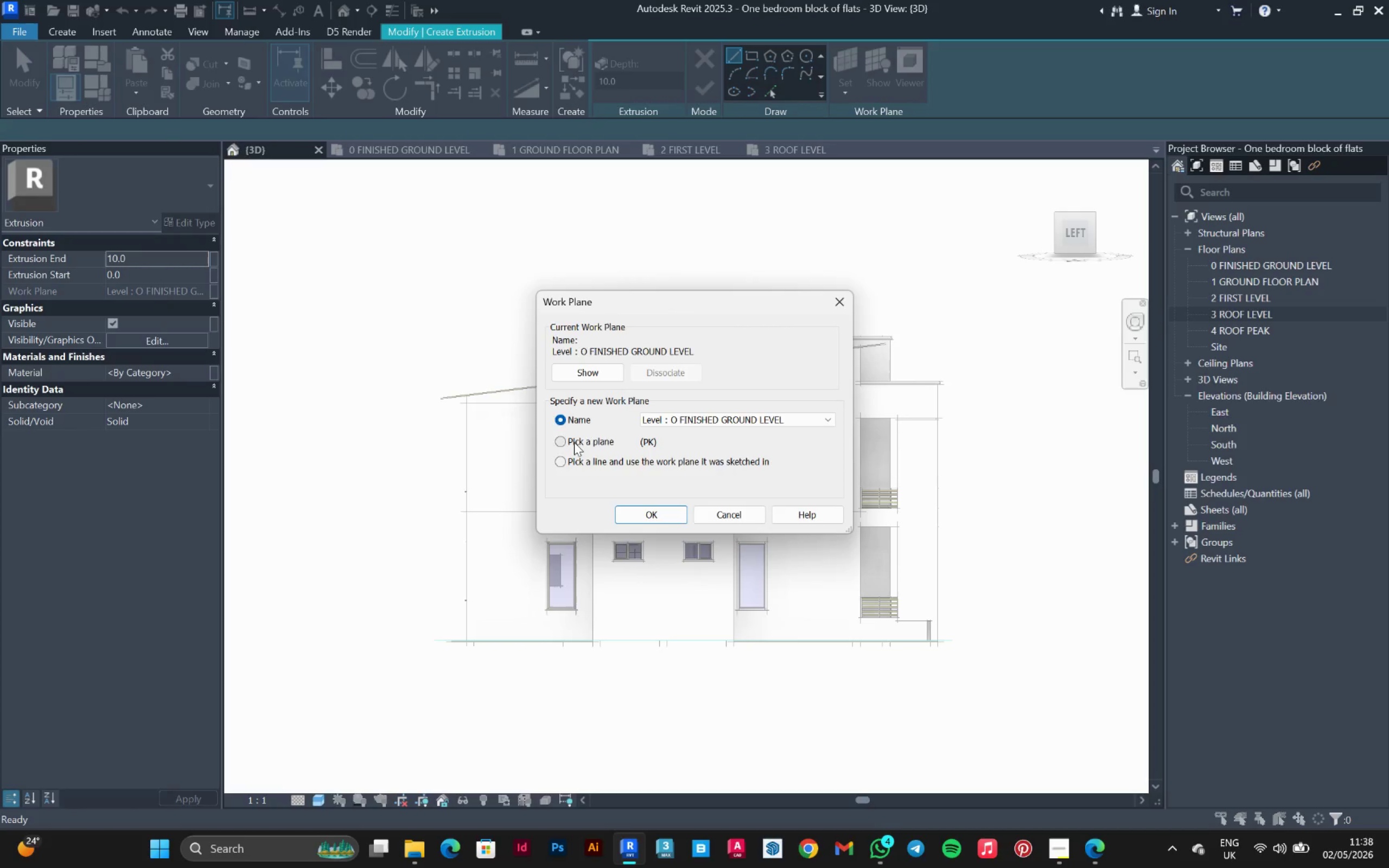 
left_click([625, 508])
 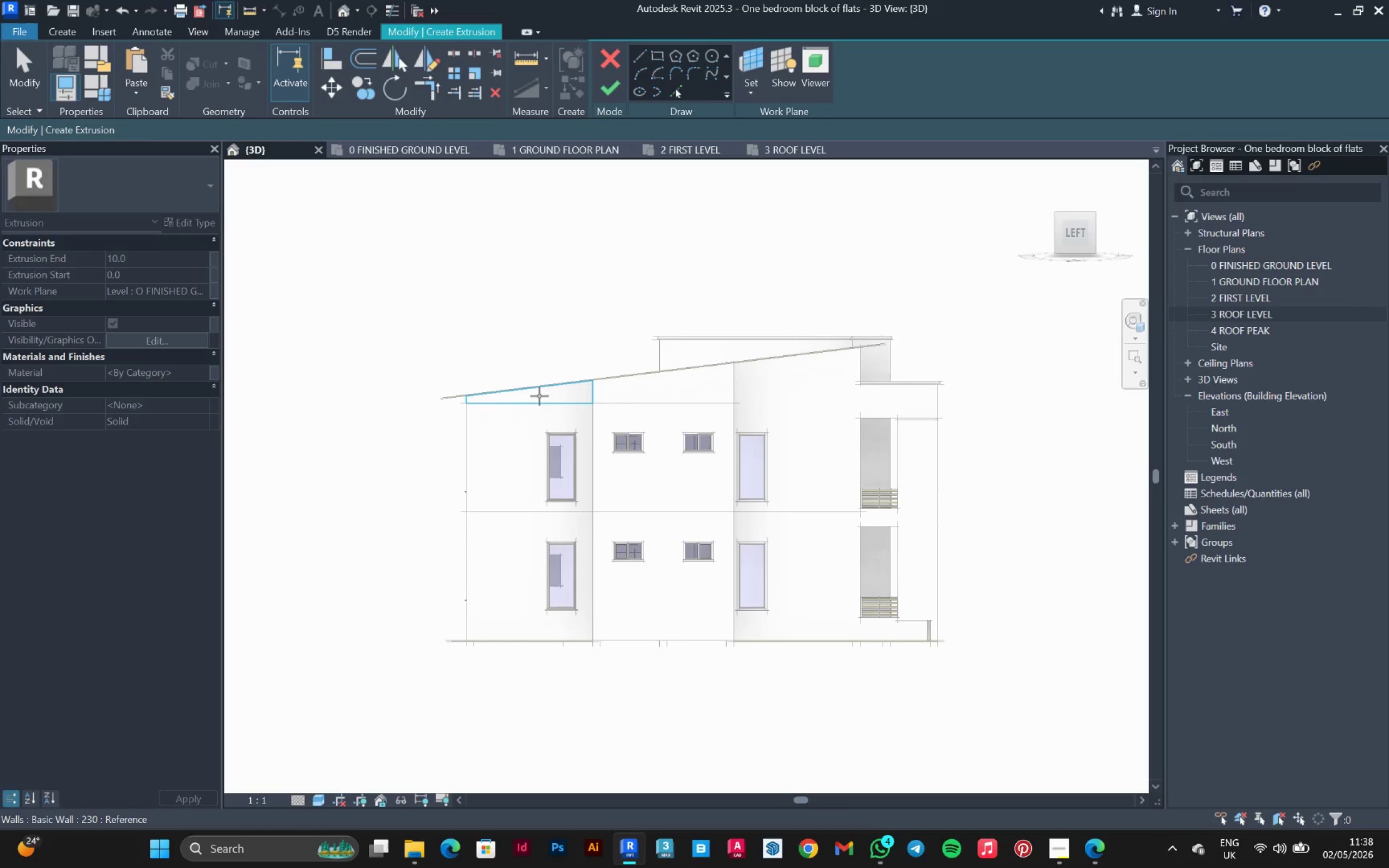 
hold_key(key=ShiftLeft, duration=0.66)
 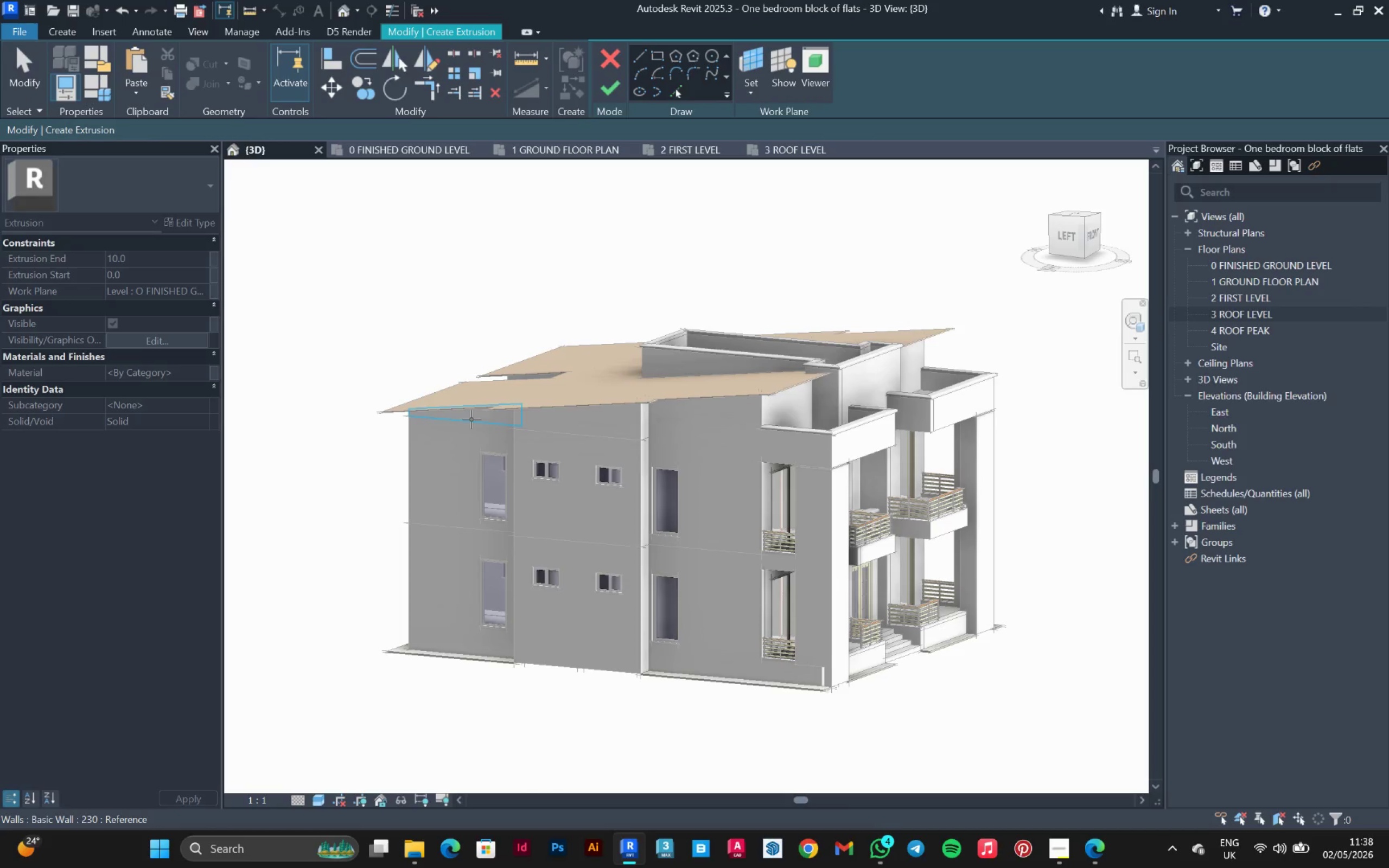 
left_click([472, 419])
 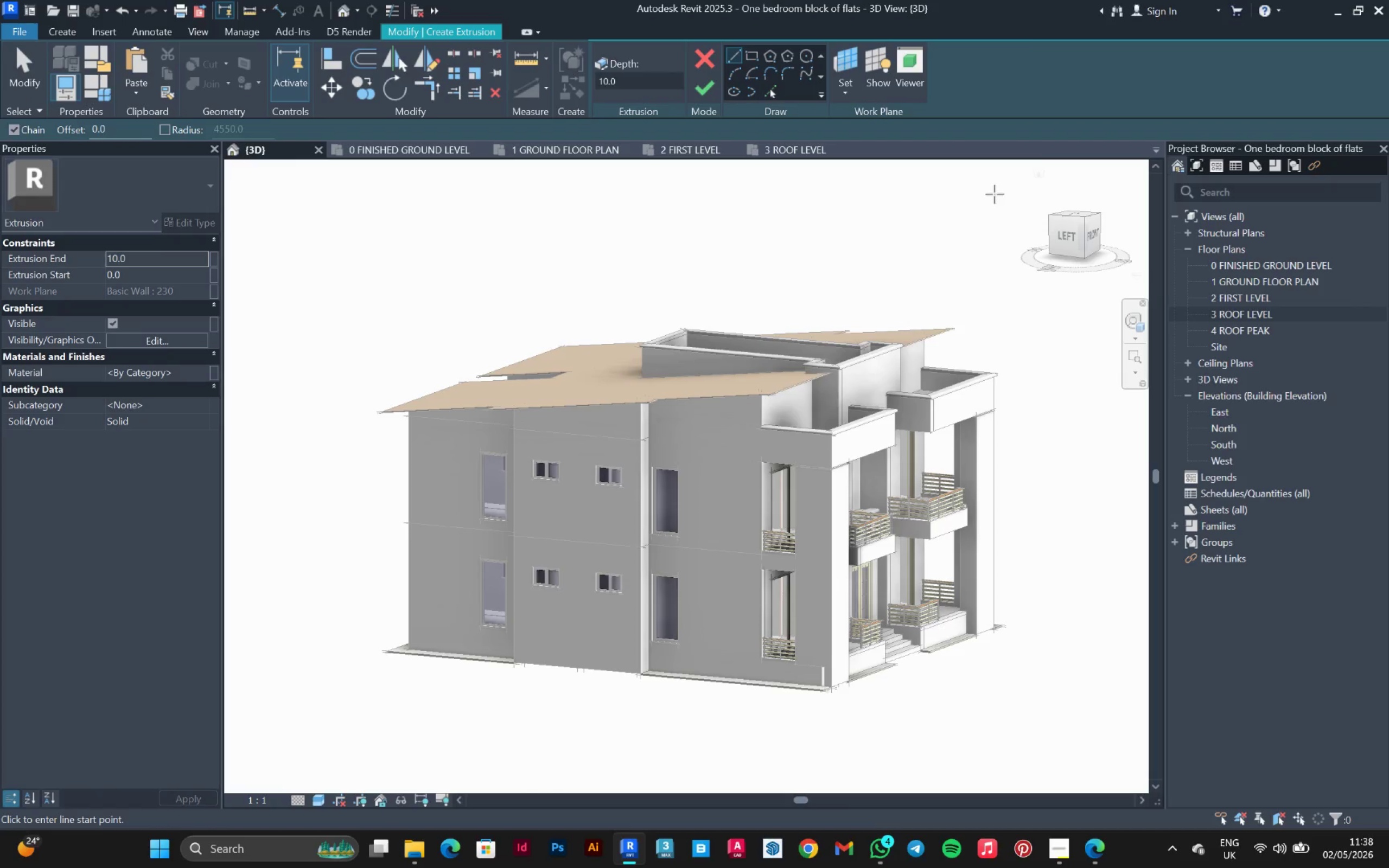 
left_click([1065, 235])
 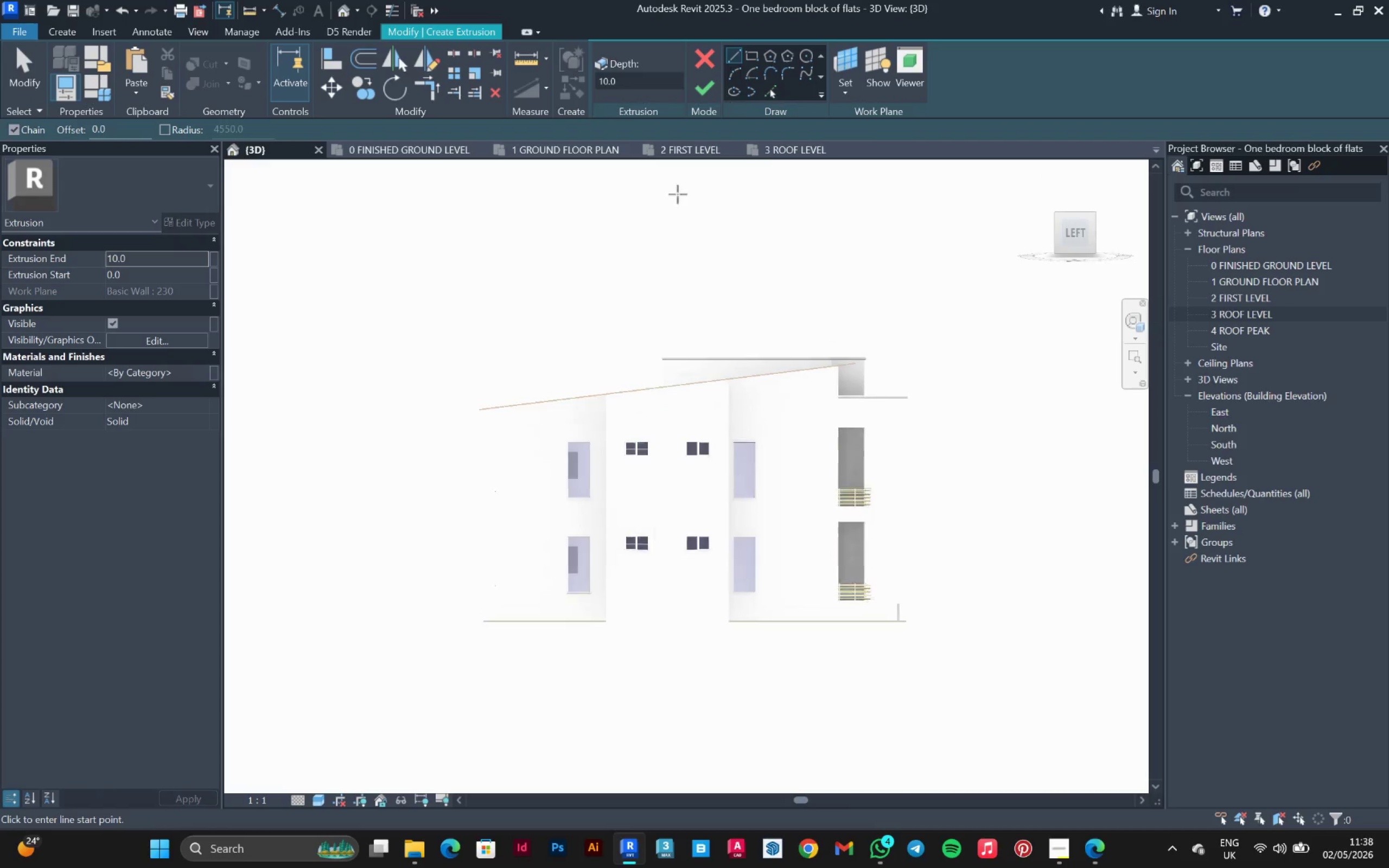 
scroll: coordinate [485, 400], scroll_direction: up, amount: 5.0
 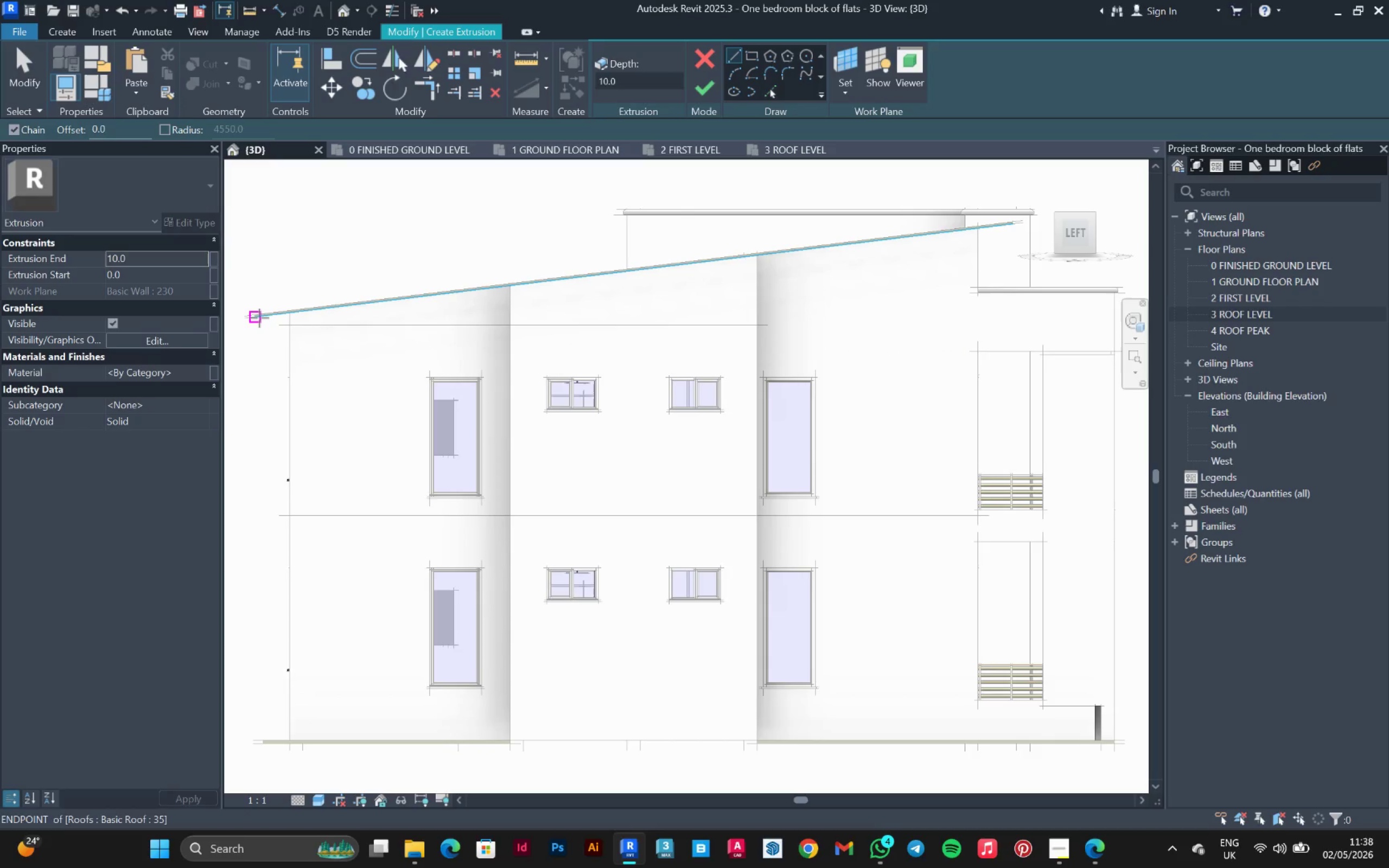 
left_click([259, 318])
 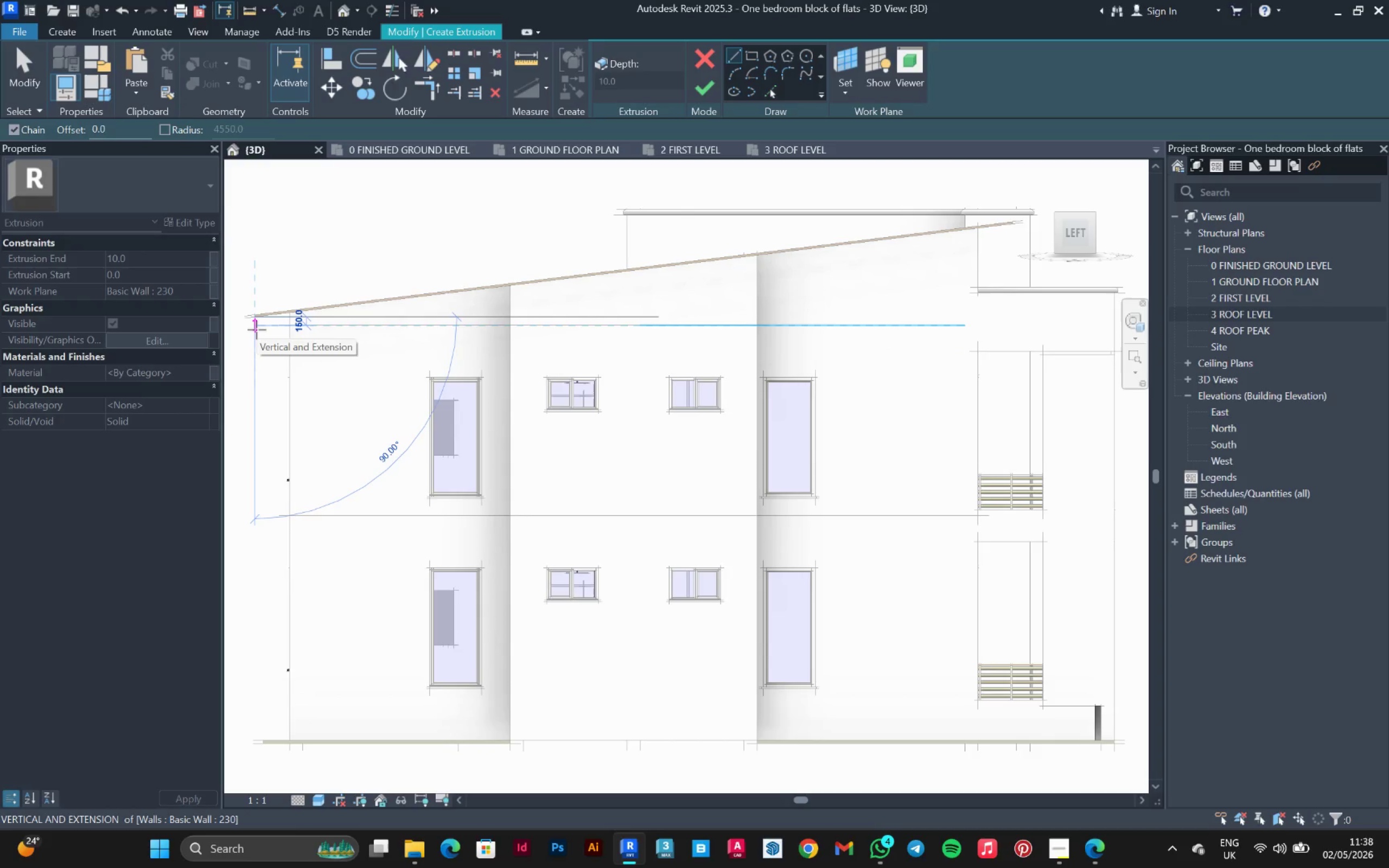 
scroll: coordinate [243, 356], scroll_direction: up, amount: 5.0
 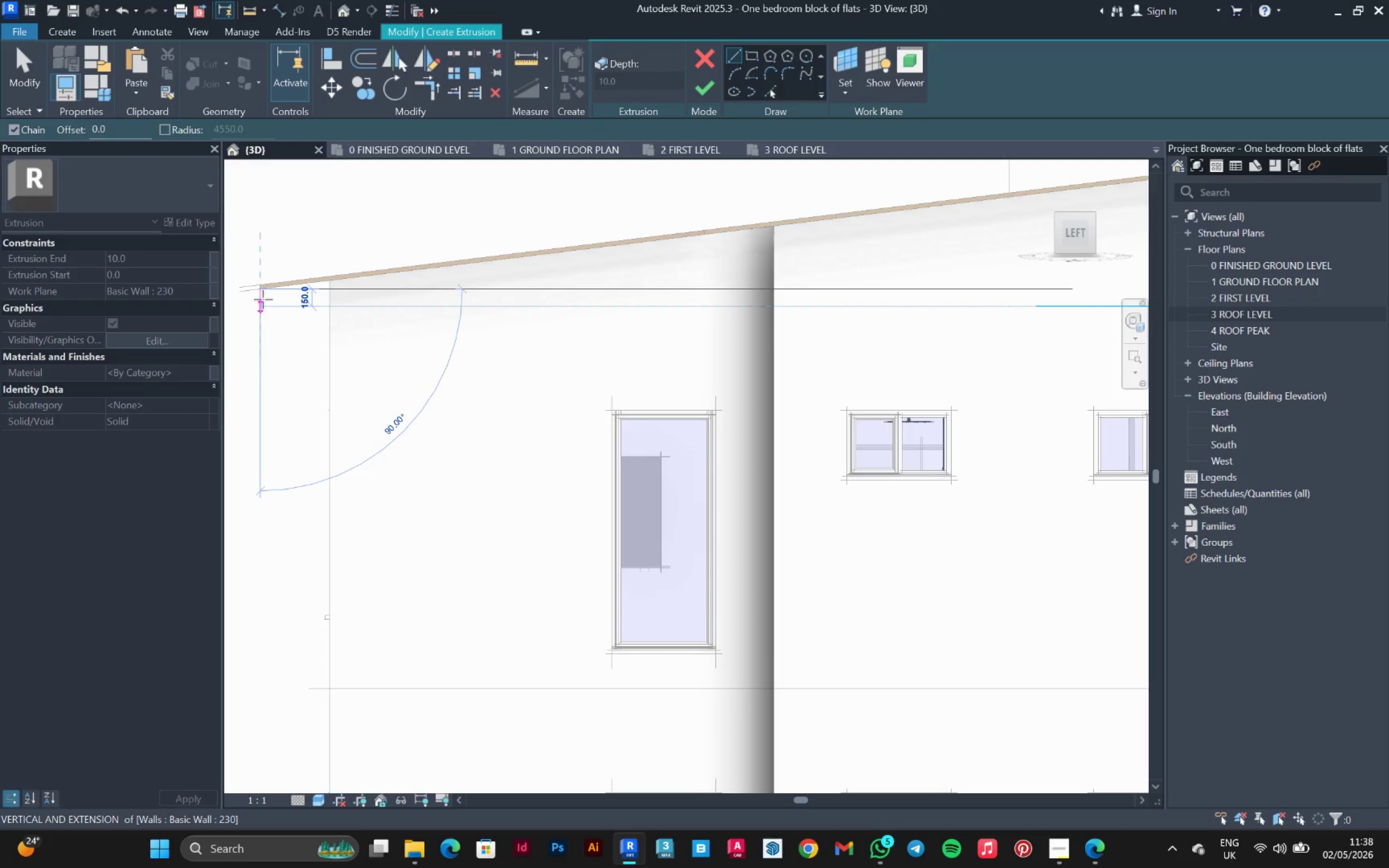 
left_click([259, 304])
 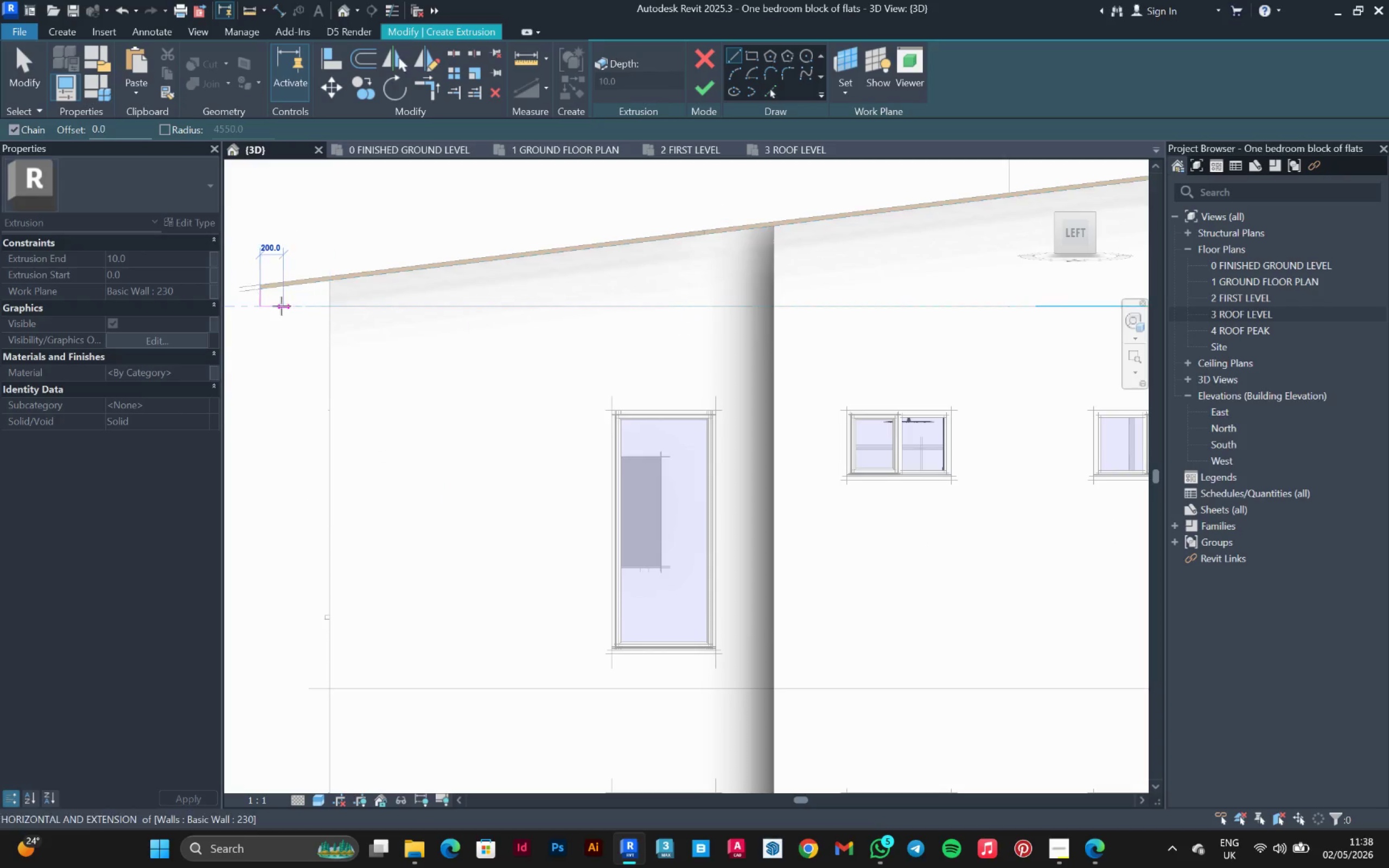 
scroll: coordinate [295, 300], scroll_direction: down, amount: 7.0
 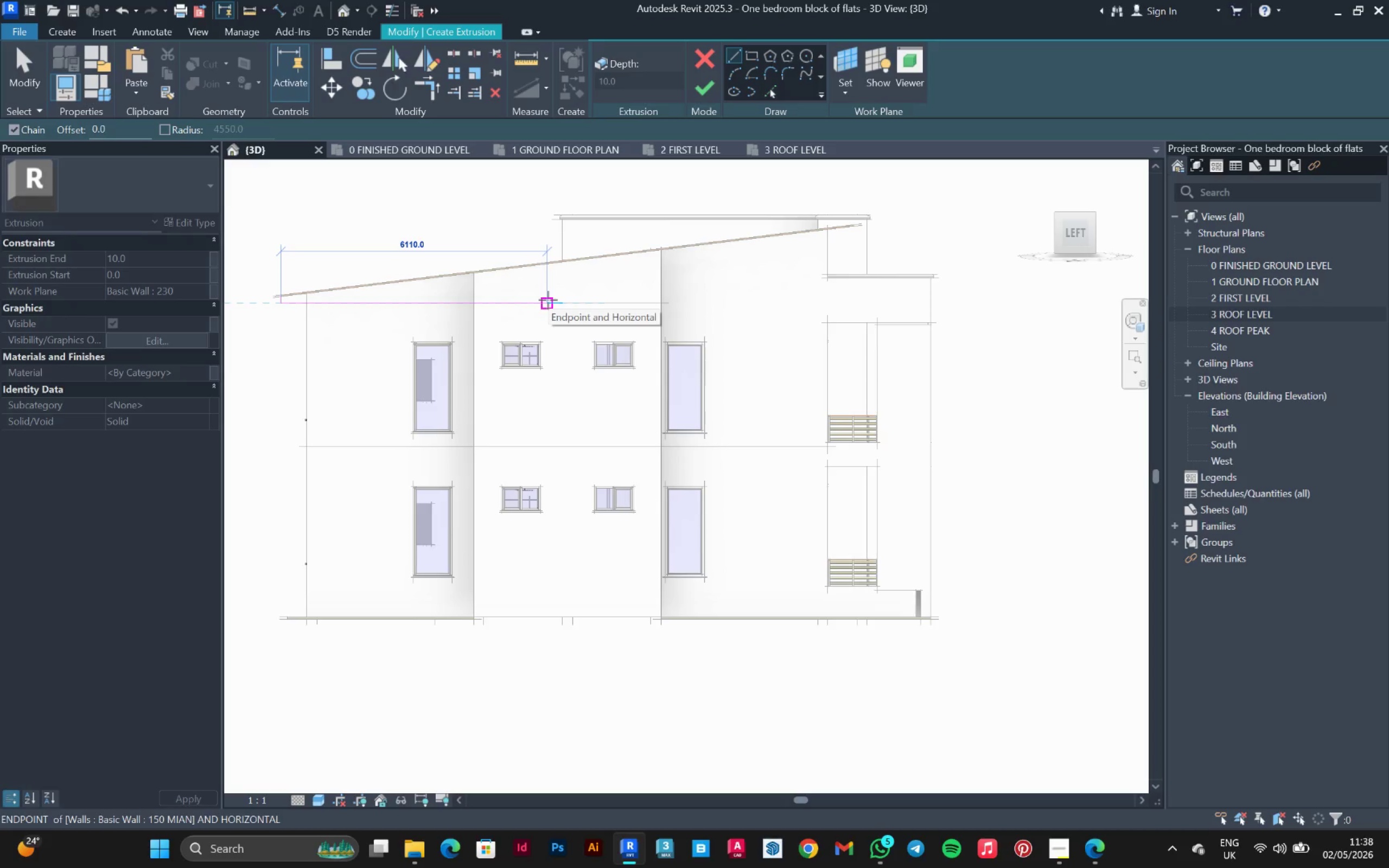 
wait(9.43)
 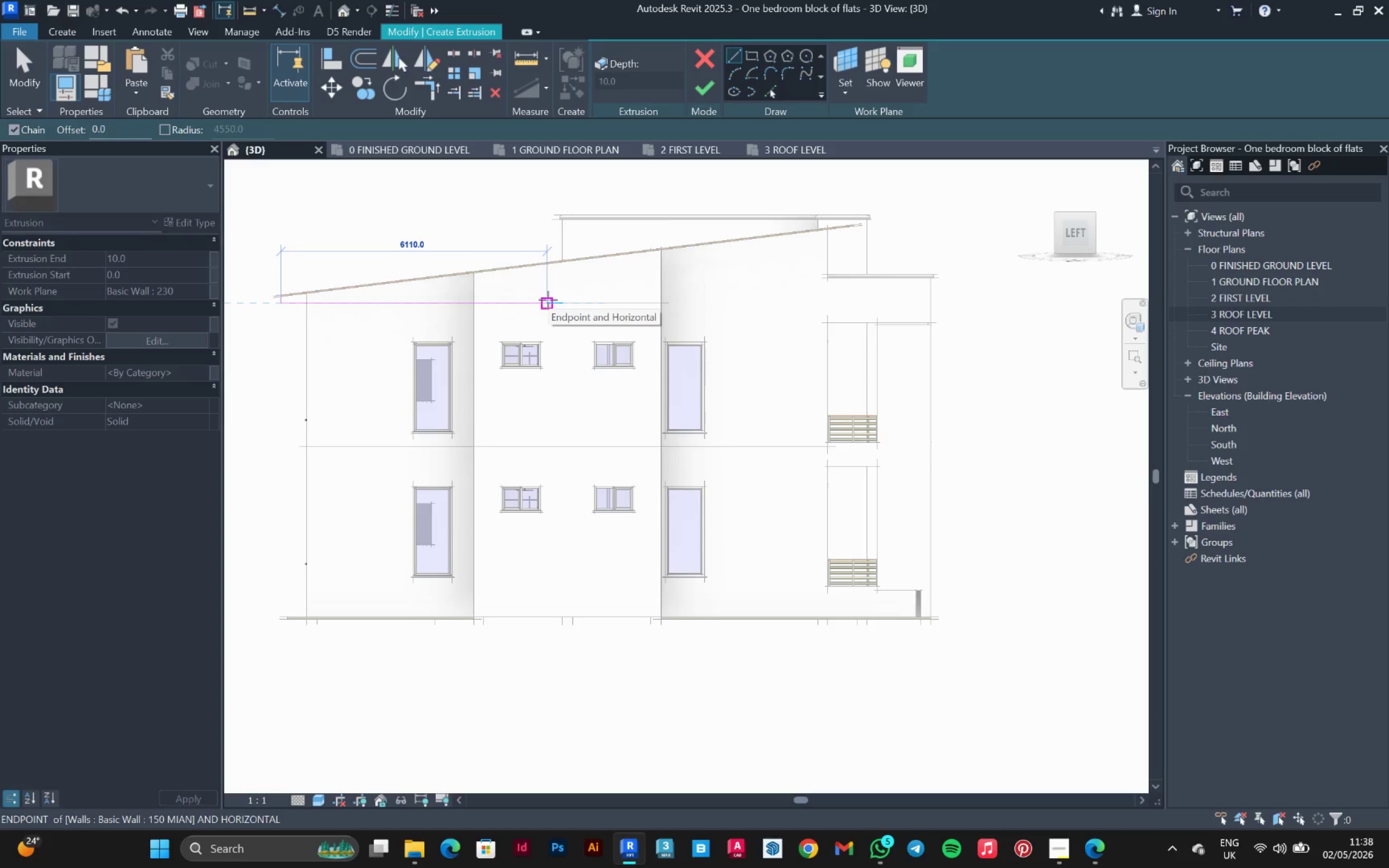 
type(6000)
 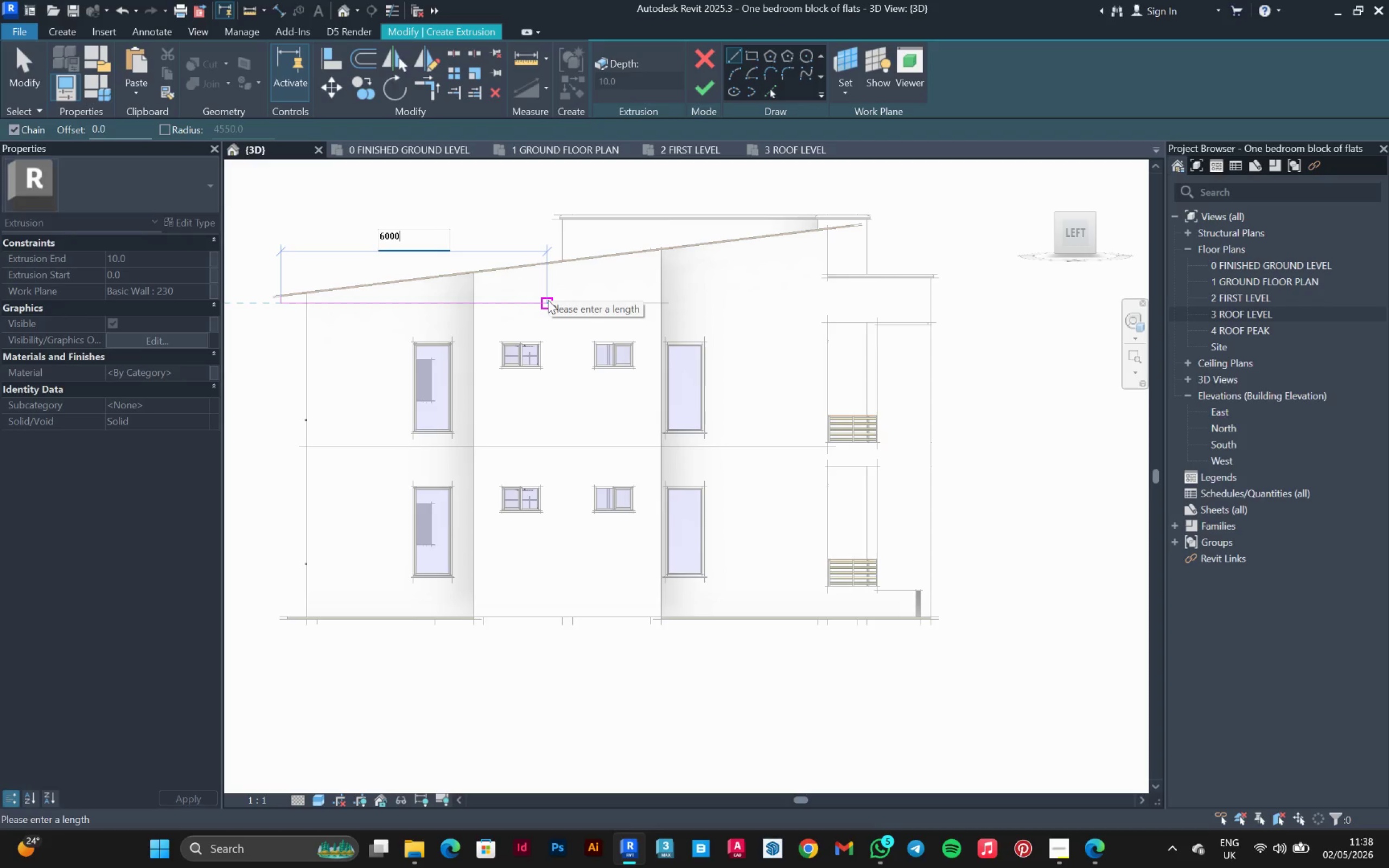 
key(Enter)
 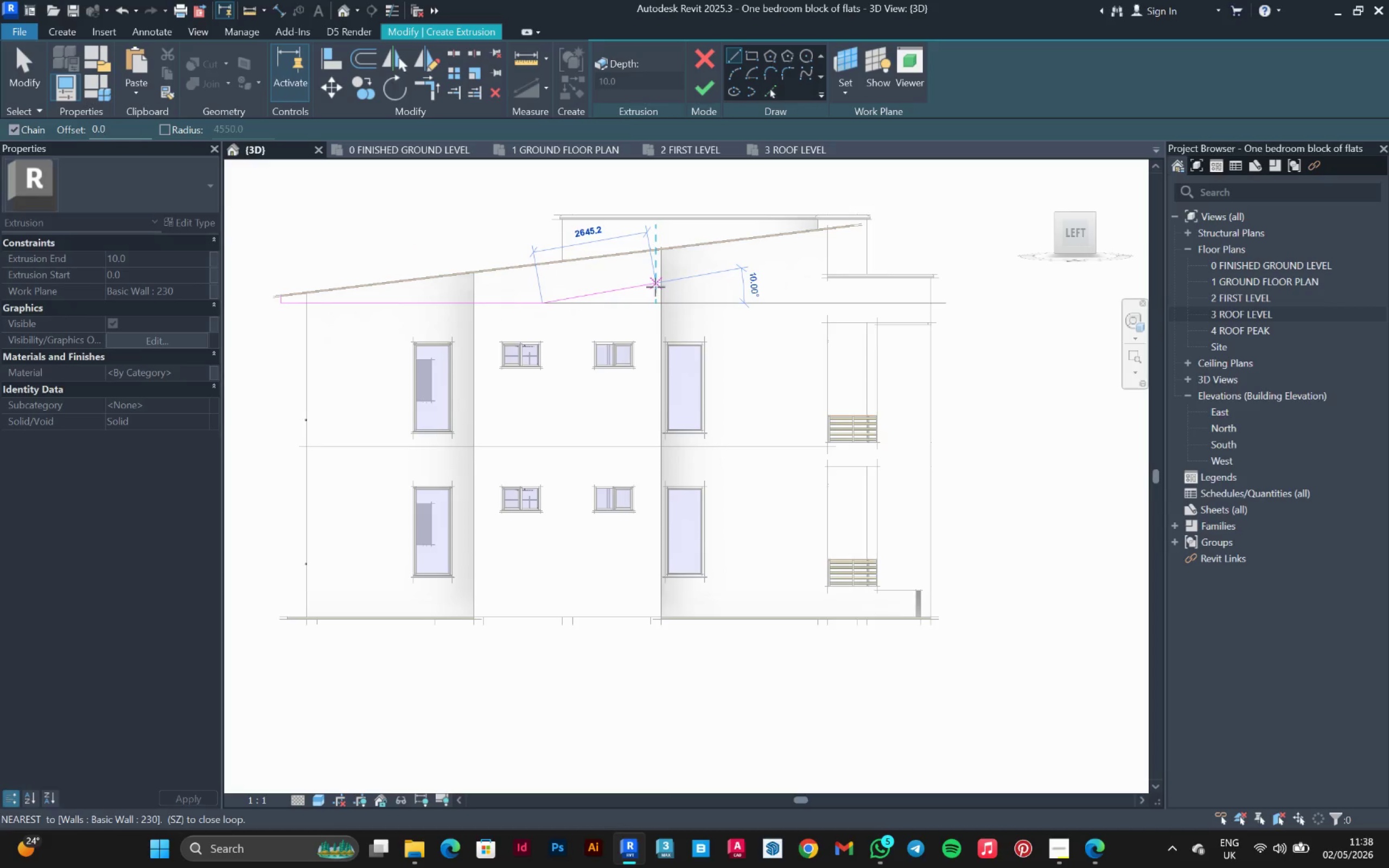 
key(Escape)
 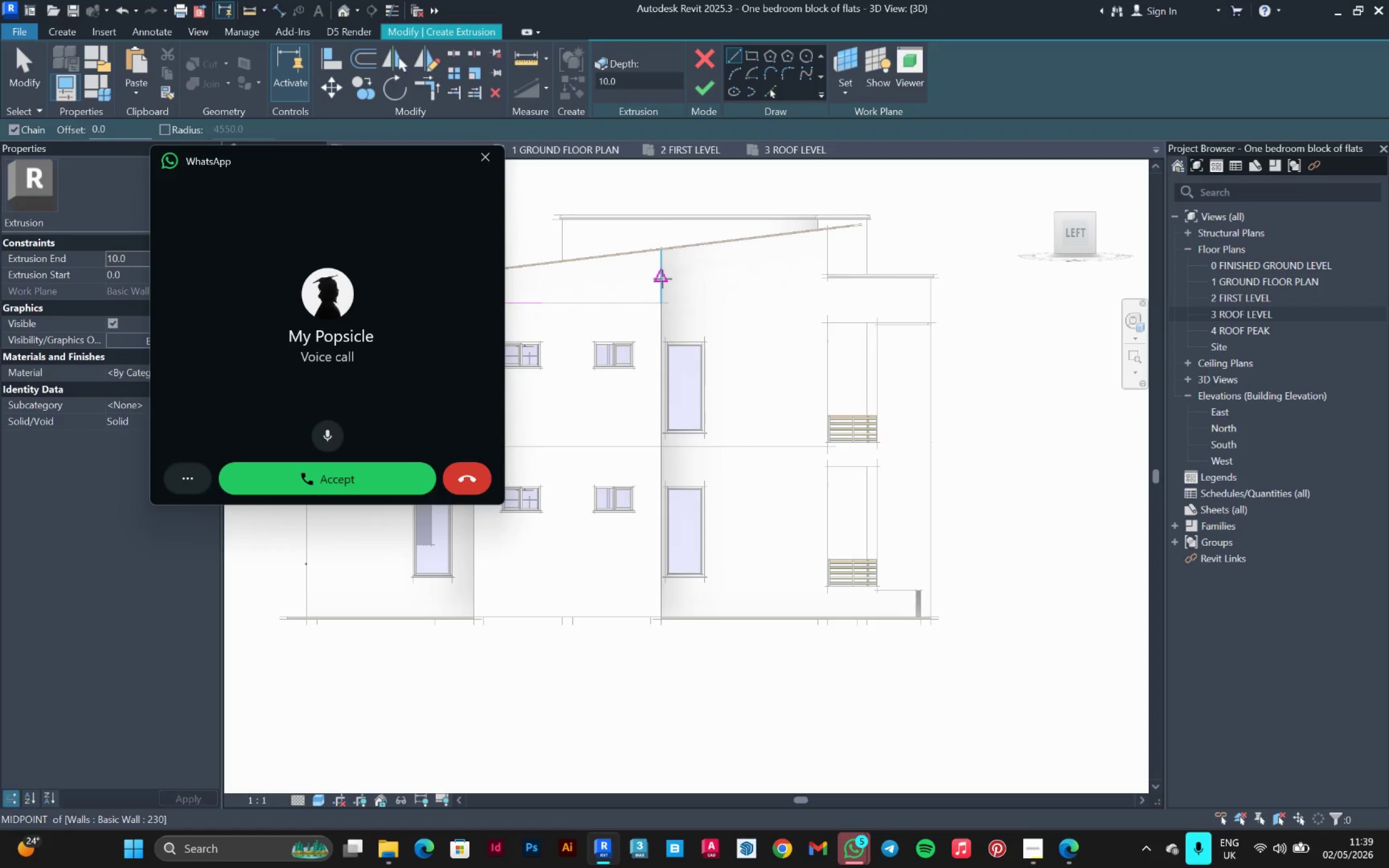 
wait(20.94)
 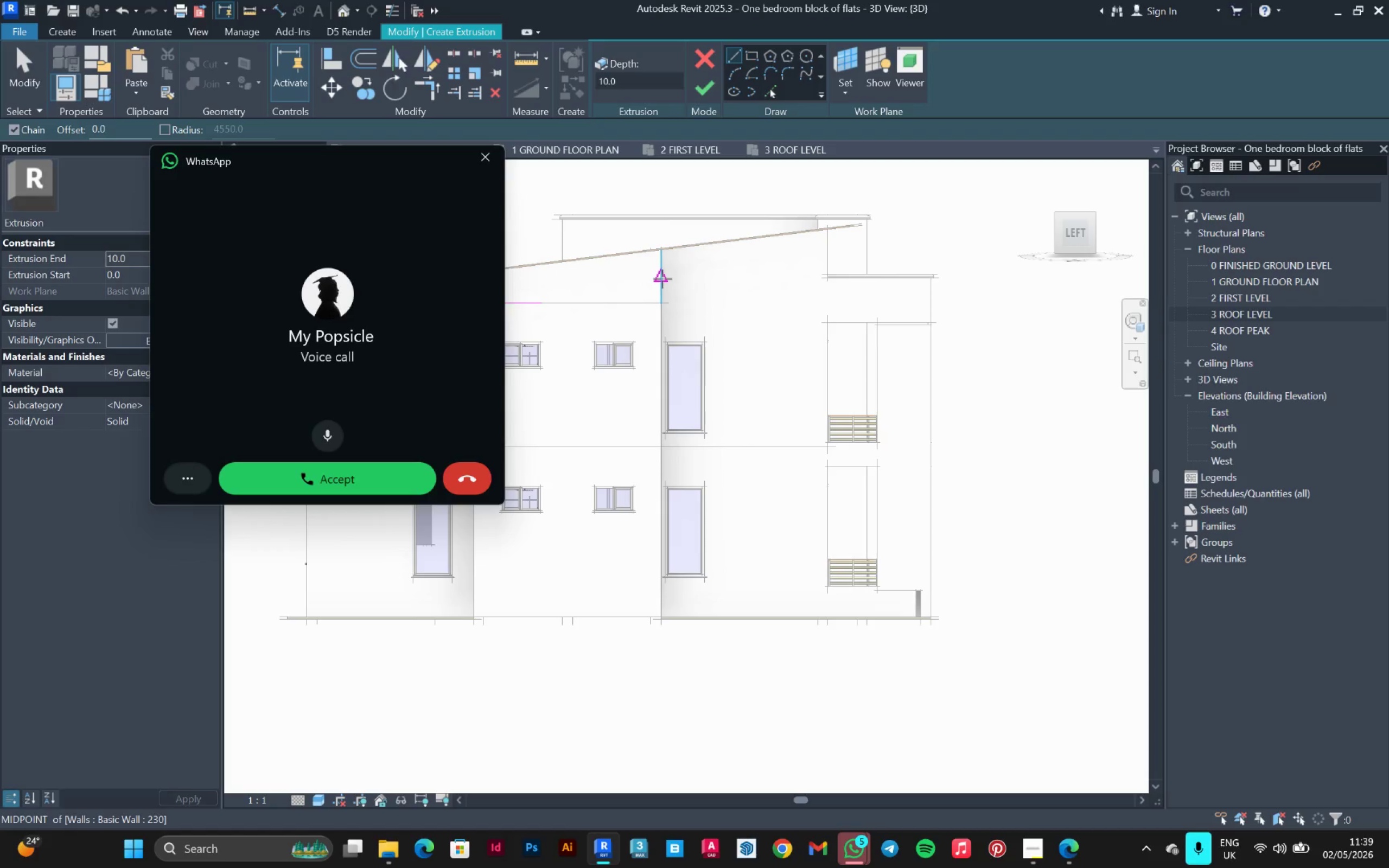 
scroll: coordinate [858, 226], scroll_direction: up, amount: 7.0
 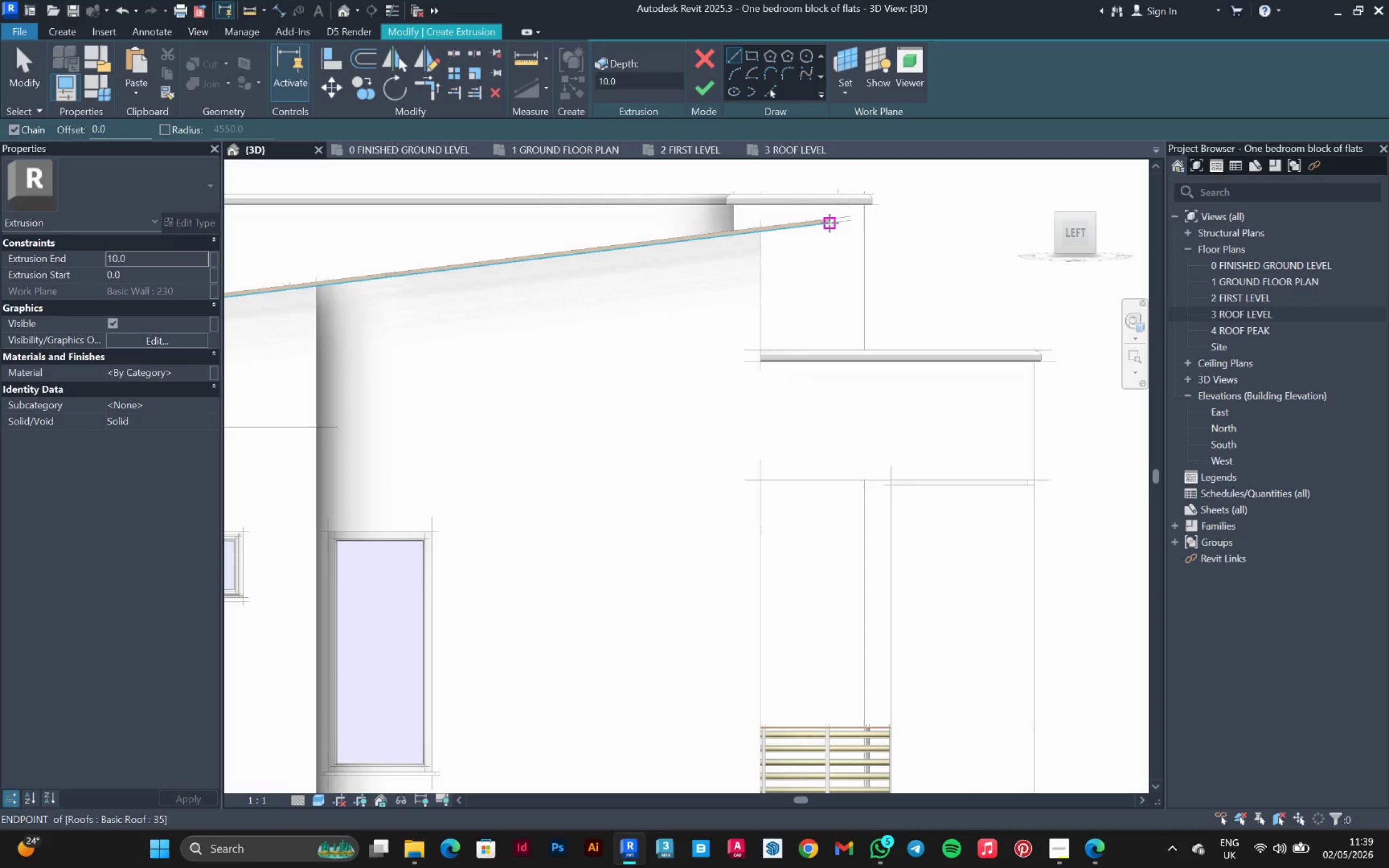 
left_click([830, 223])
 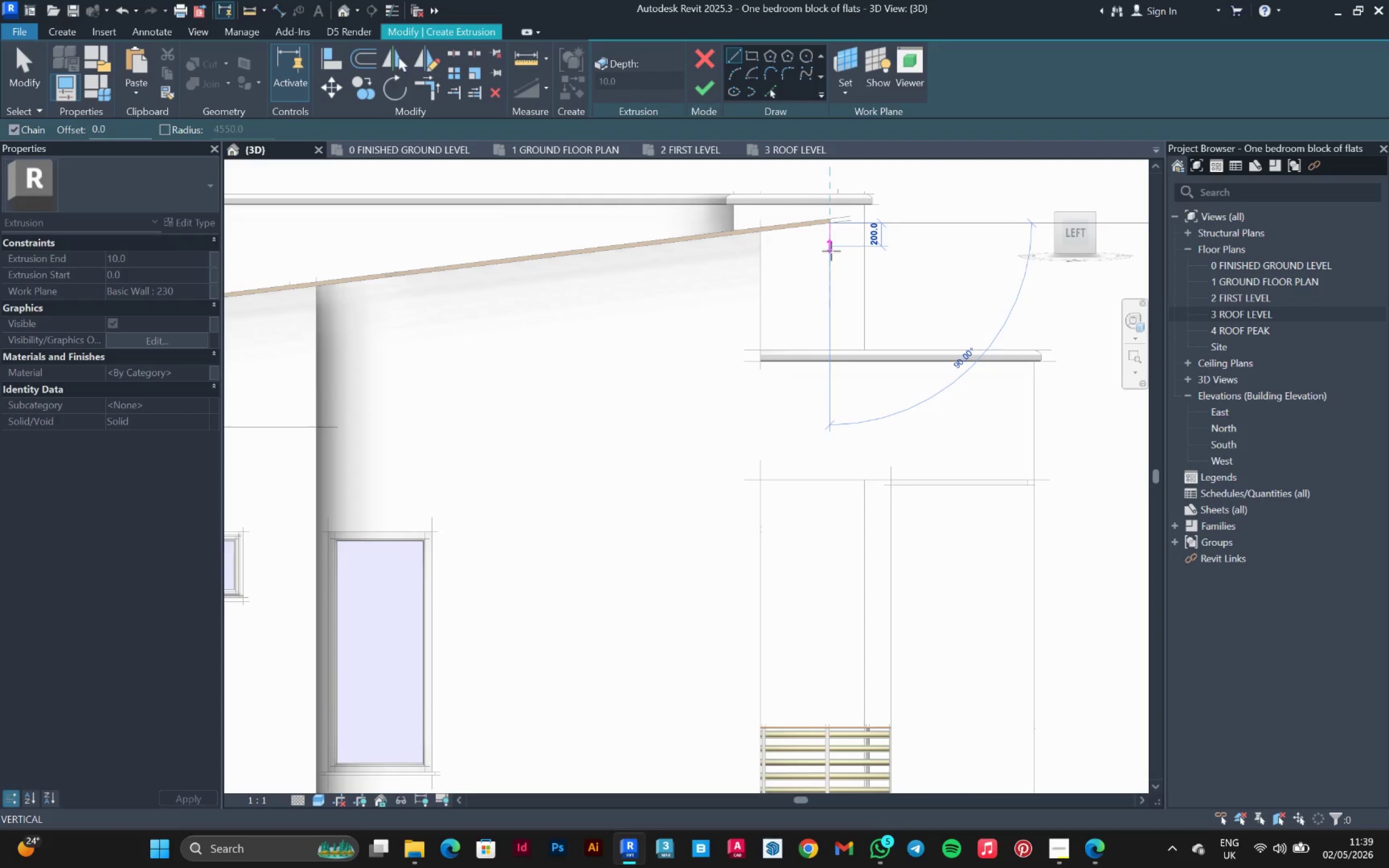 
type(150)
 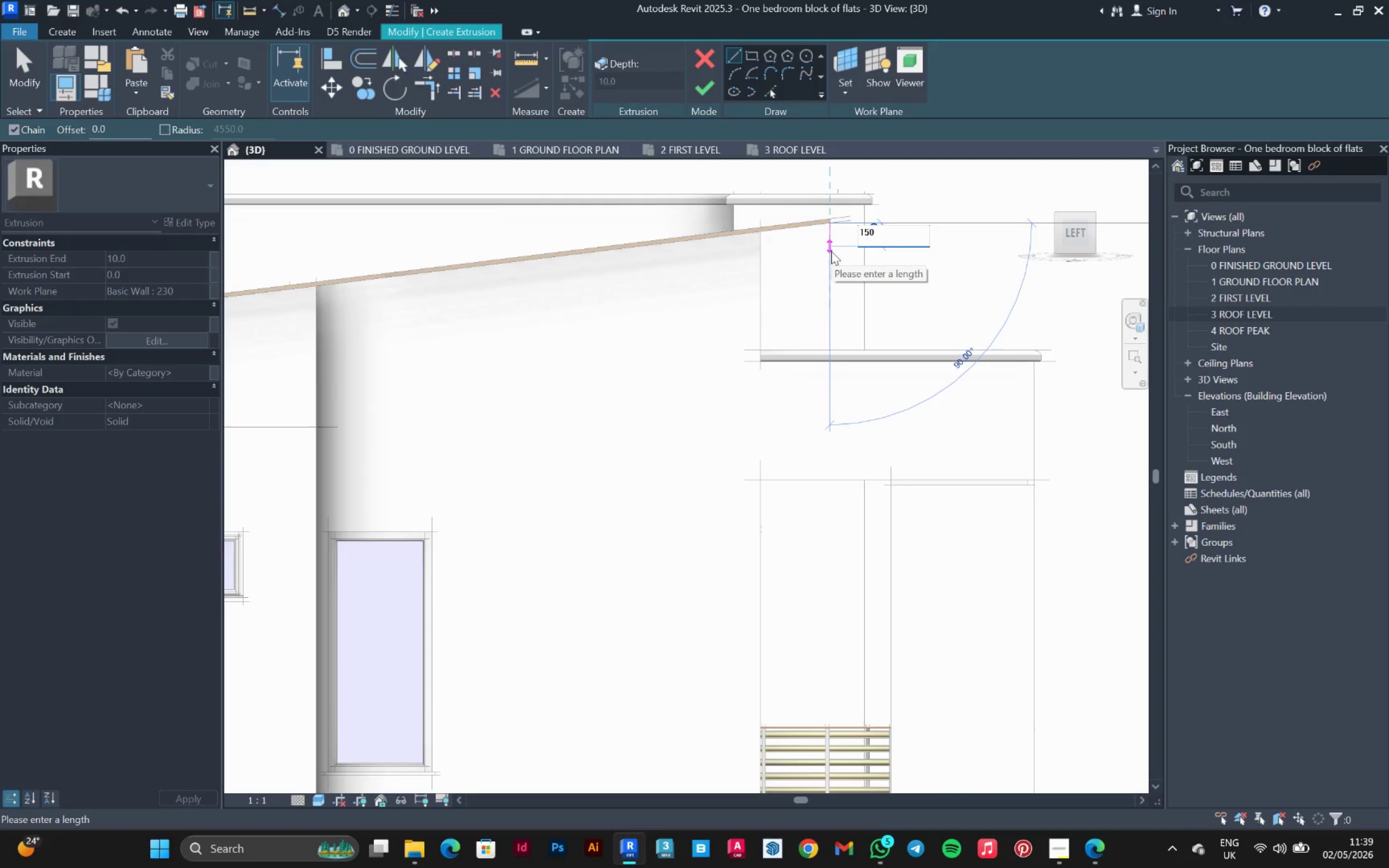 
key(Enter)
 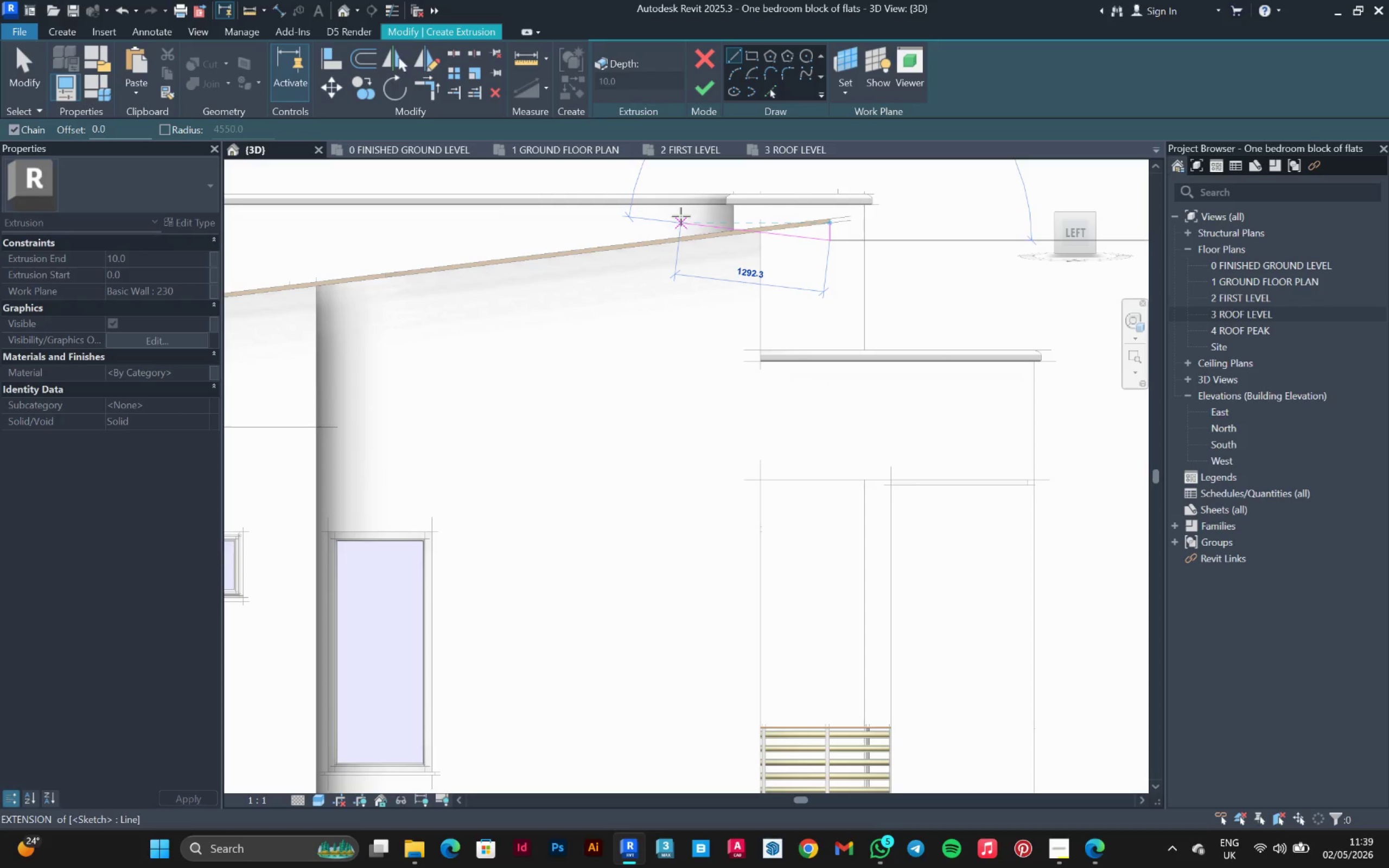 
scroll: coordinate [734, 220], scroll_direction: down, amount: 2.0
 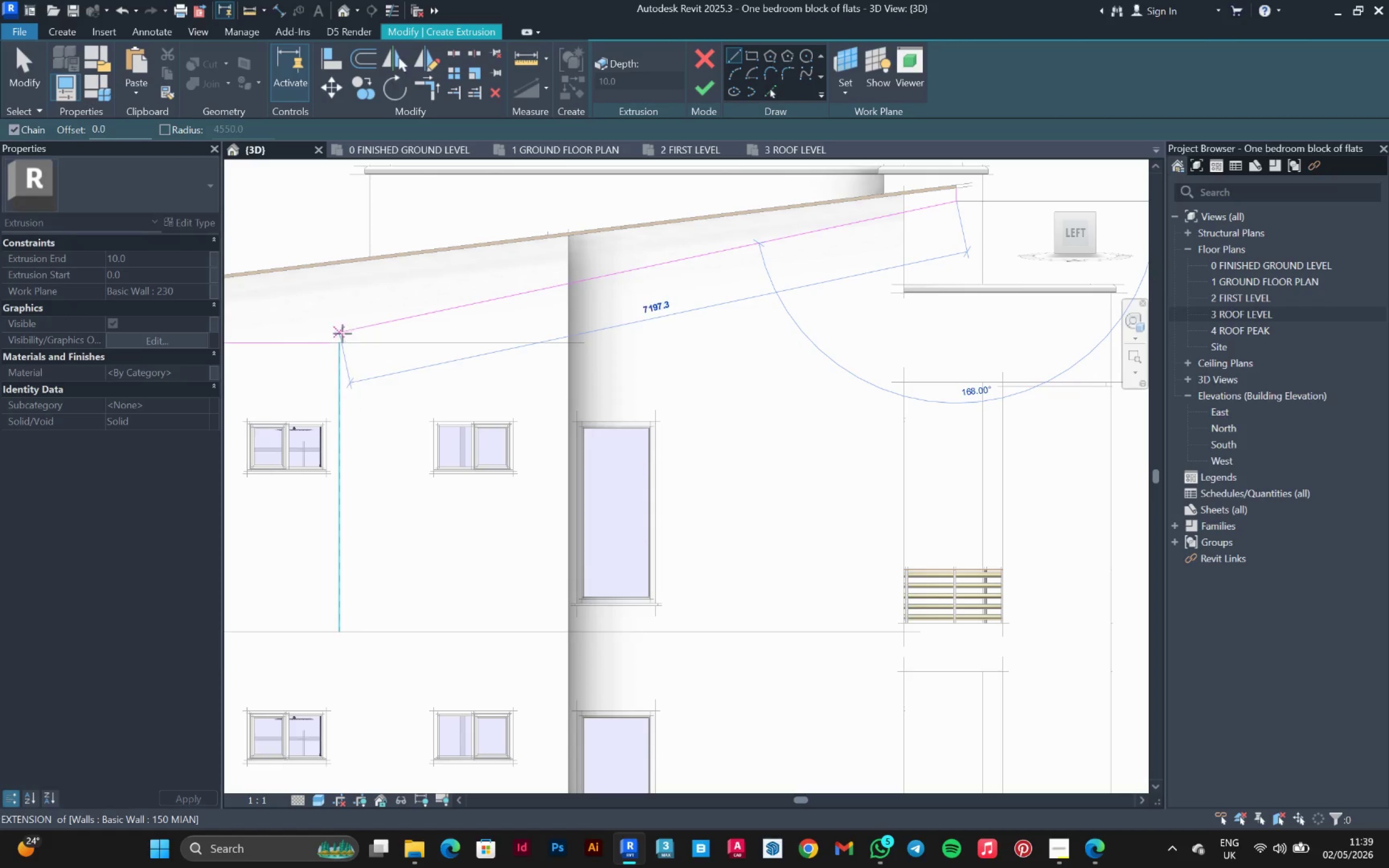 
left_click([330, 342])
 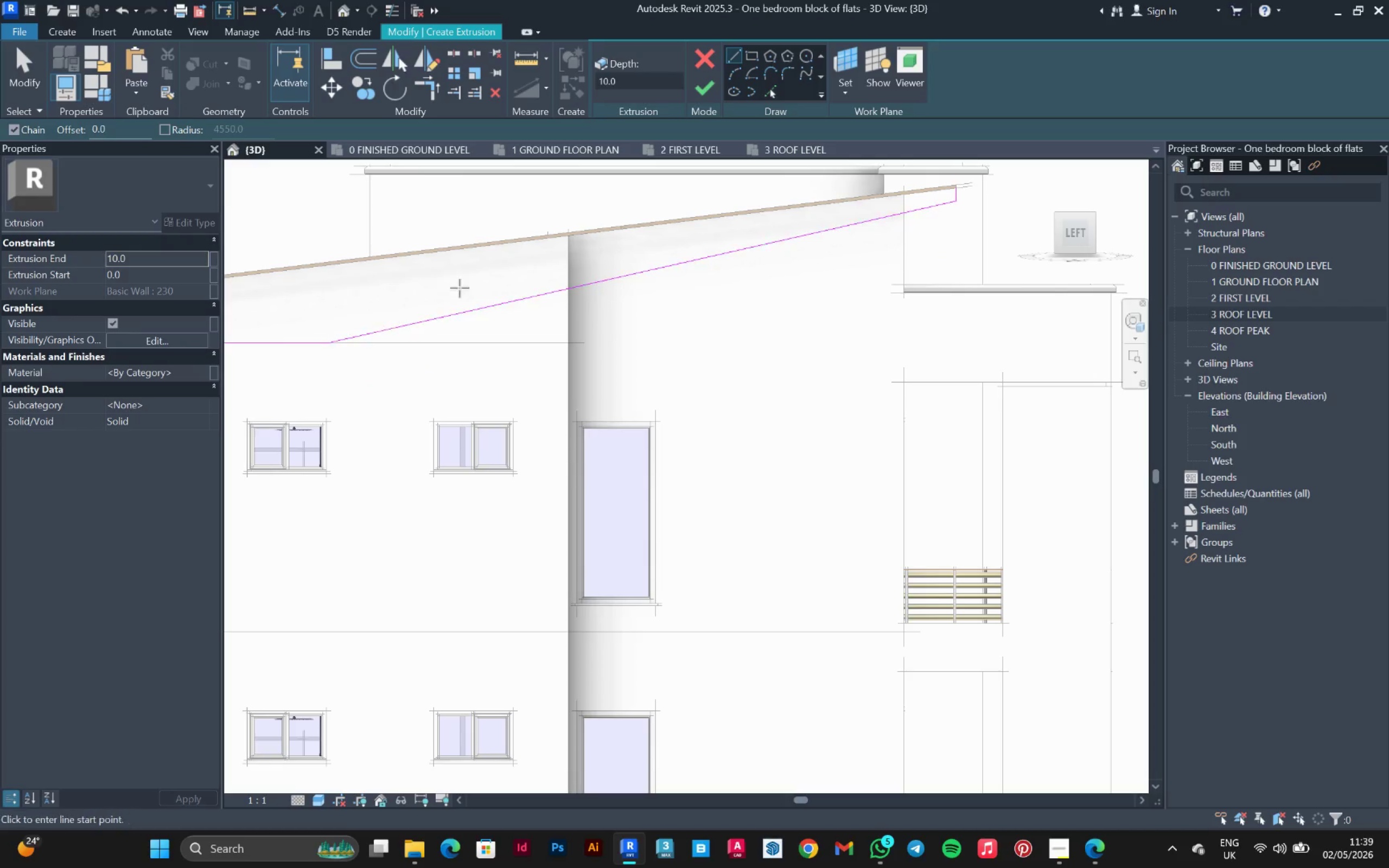 
scroll: coordinate [646, 293], scroll_direction: down, amount: 6.0
 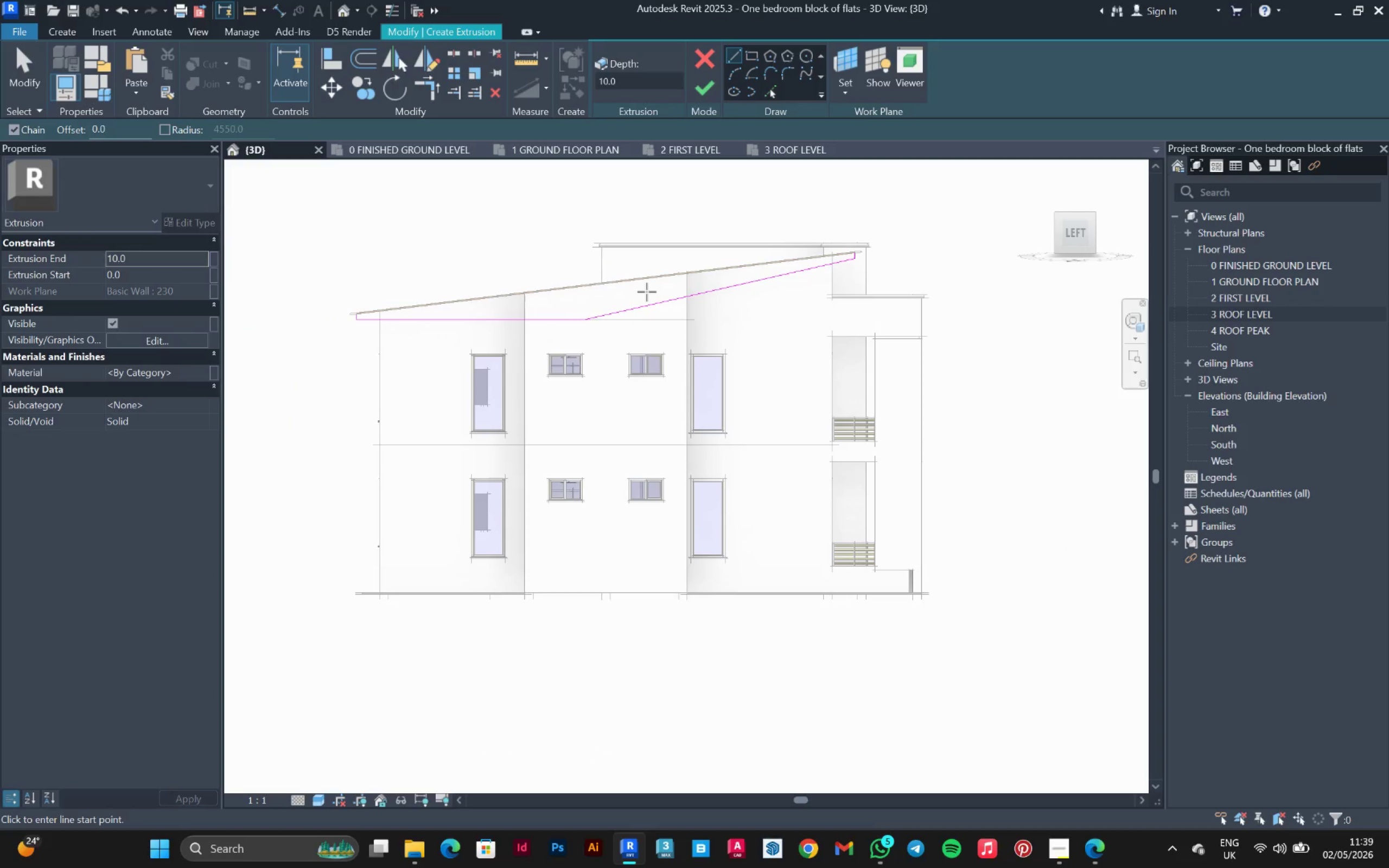 
scroll: coordinate [584, 310], scroll_direction: up, amount: 4.0
 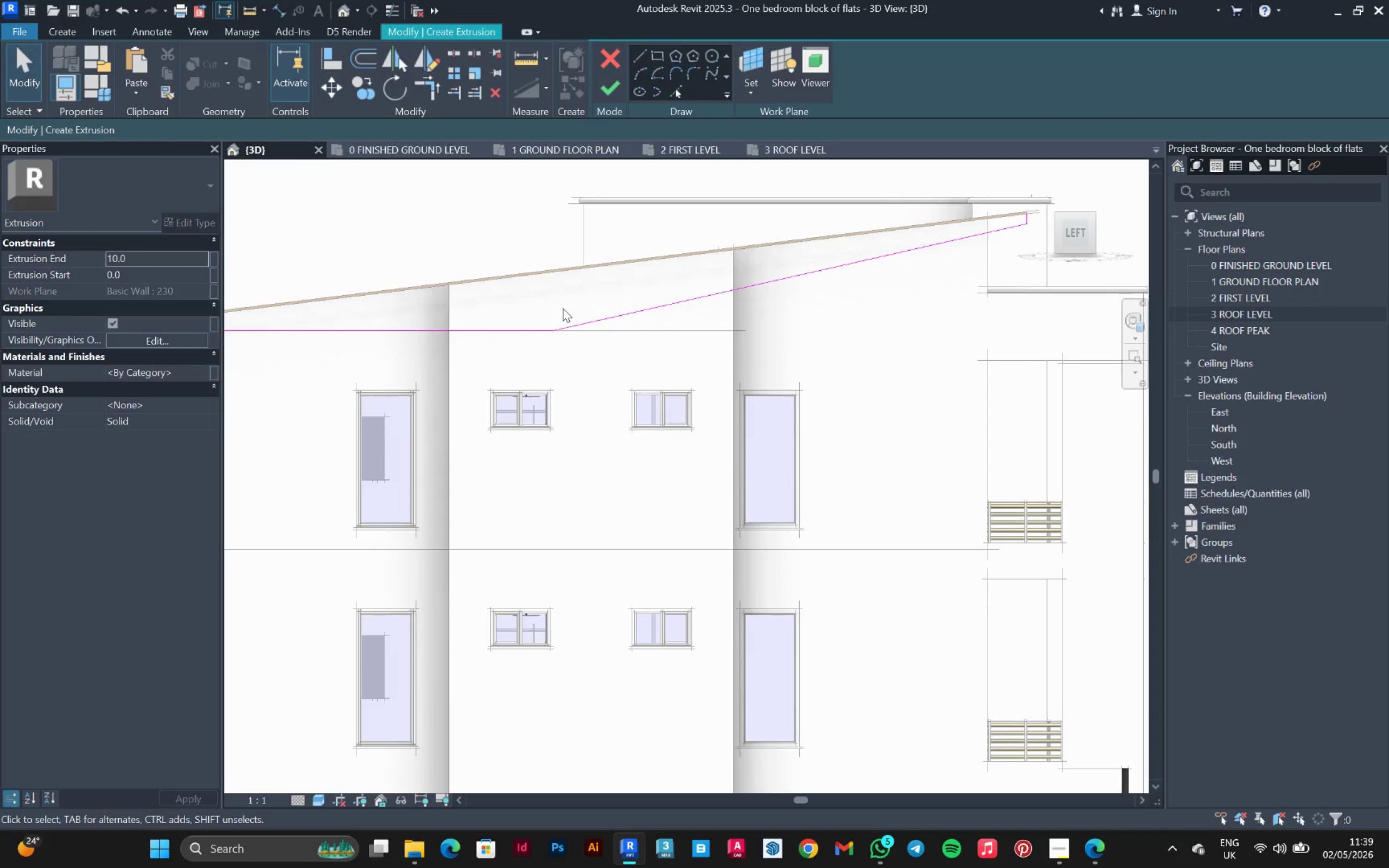 
left_click_drag(start_coordinate=[564, 305], to_coordinate=[538, 349])
 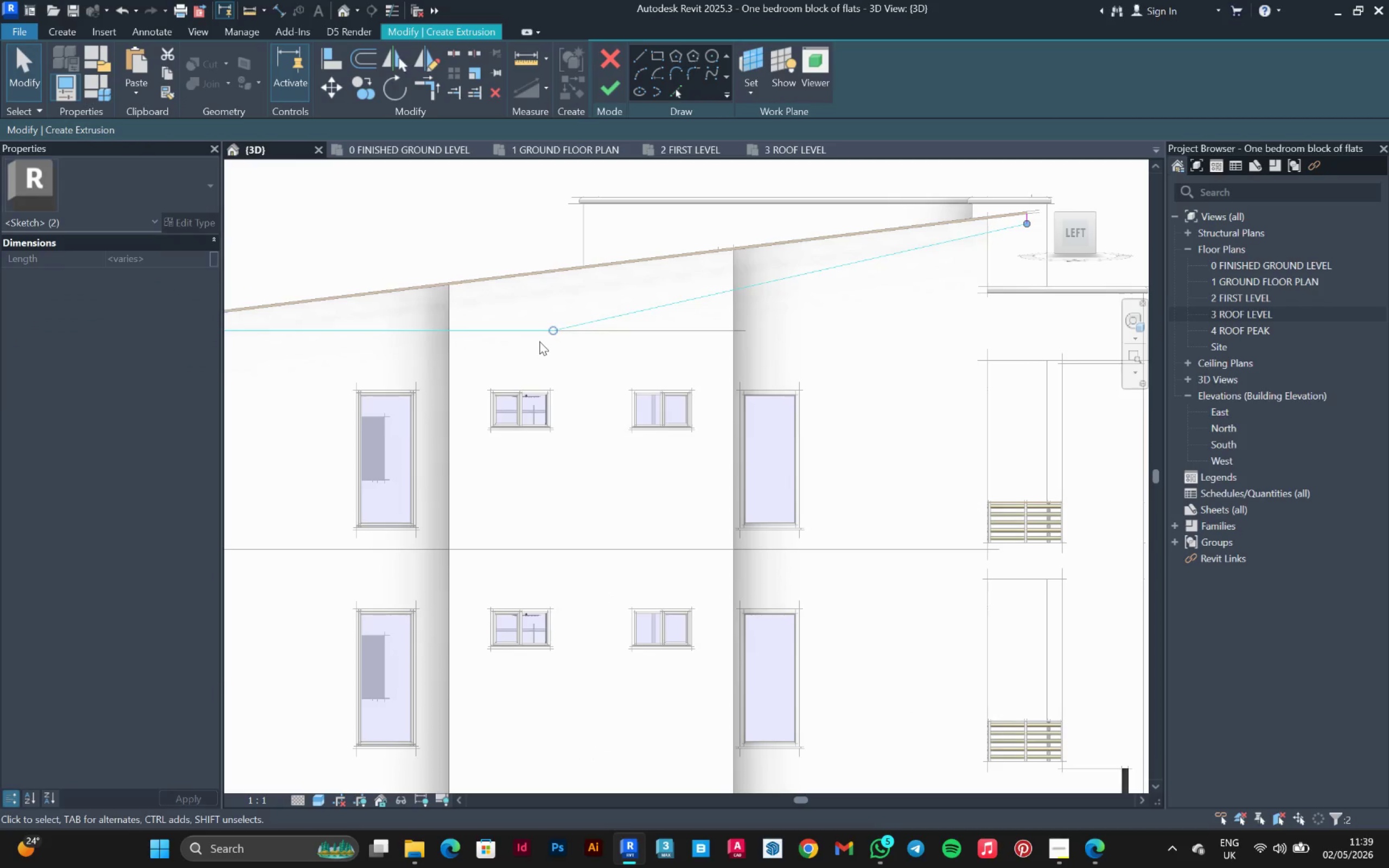 
scroll: coordinate [539, 340], scroll_direction: up, amount: 1.0
 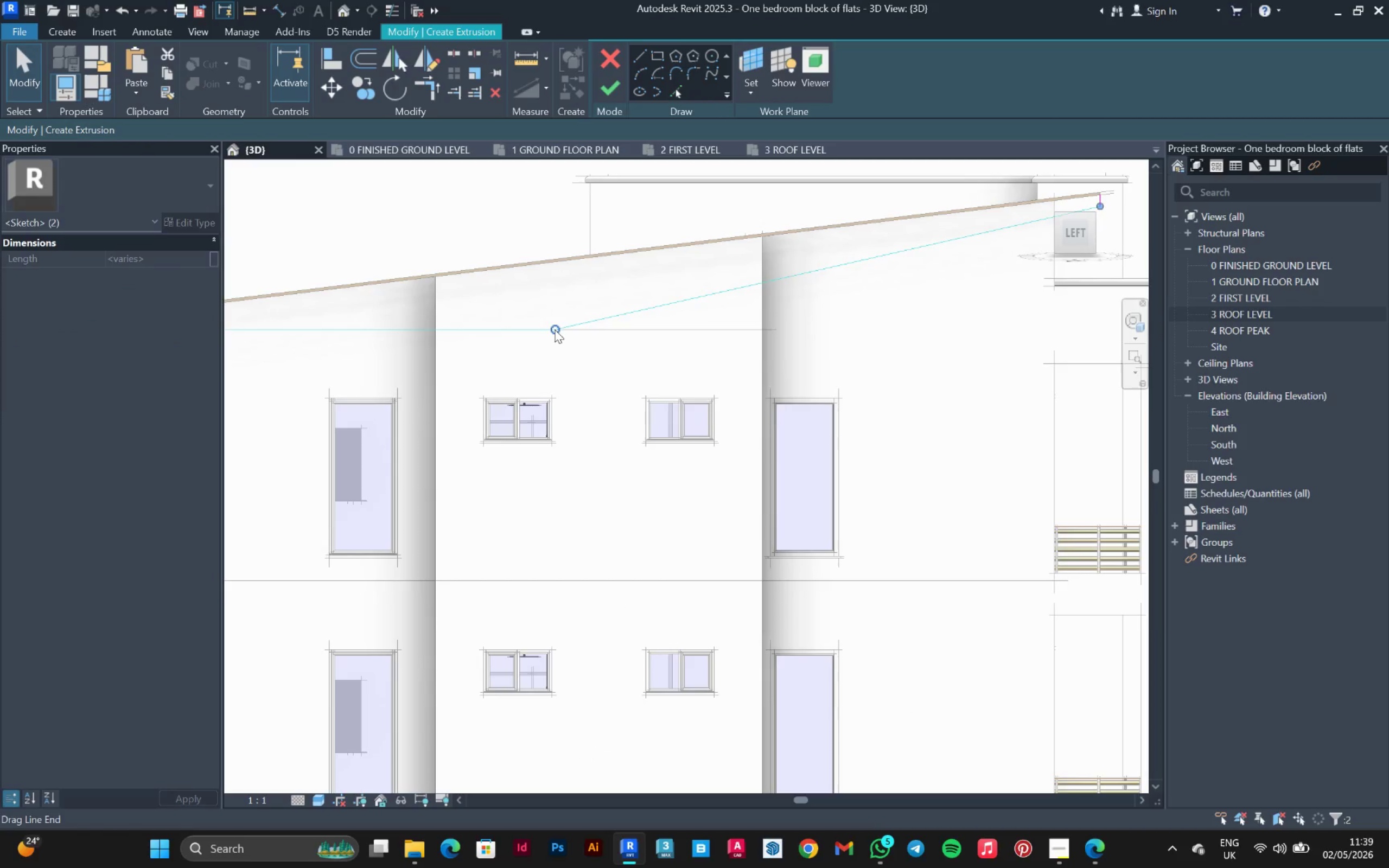 
left_click_drag(start_coordinate=[555, 329], to_coordinate=[484, 328])
 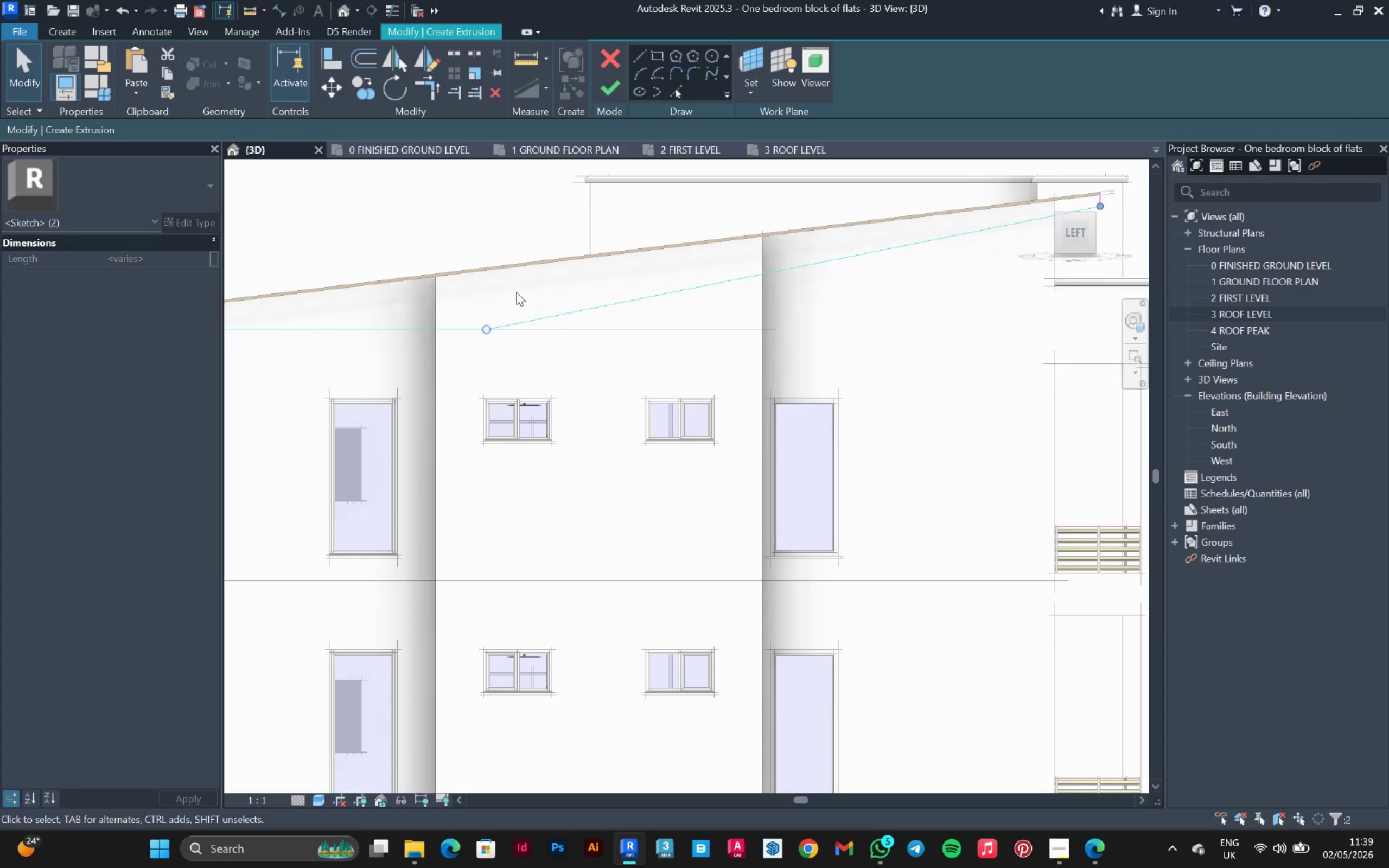 
left_click([518, 290])
 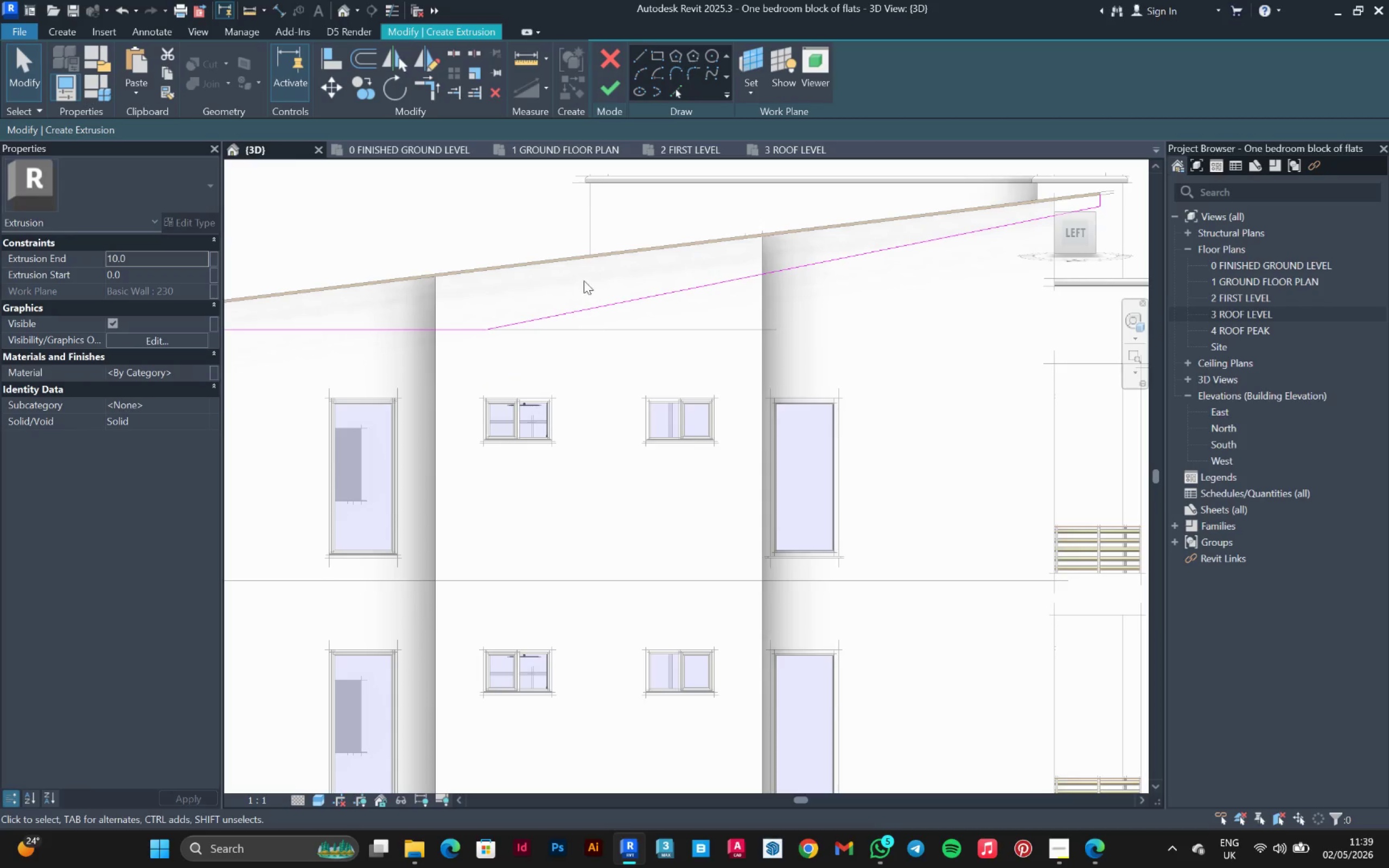 
scroll: coordinate [585, 280], scroll_direction: down, amount: 3.0
 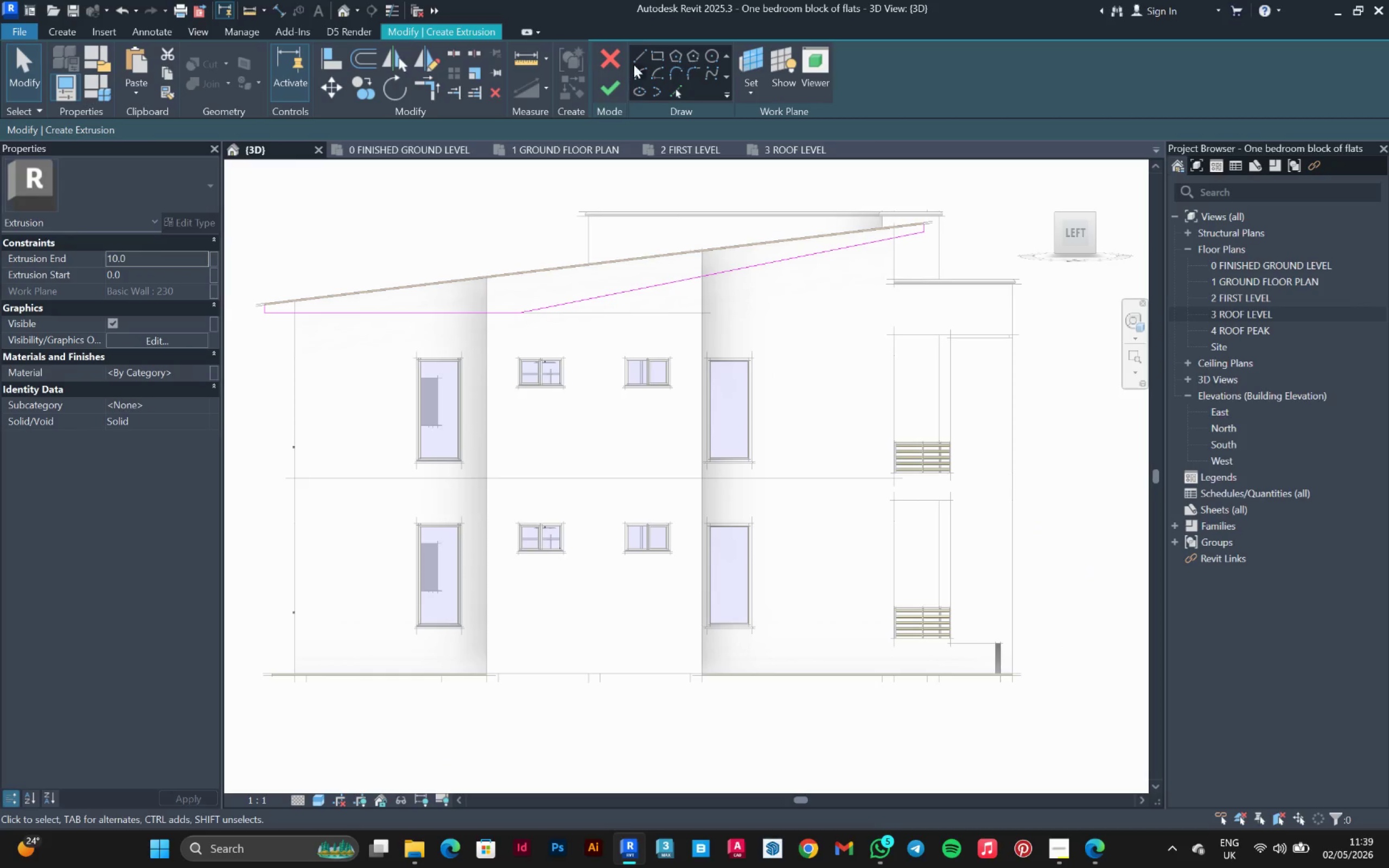 
left_click([635, 59])
 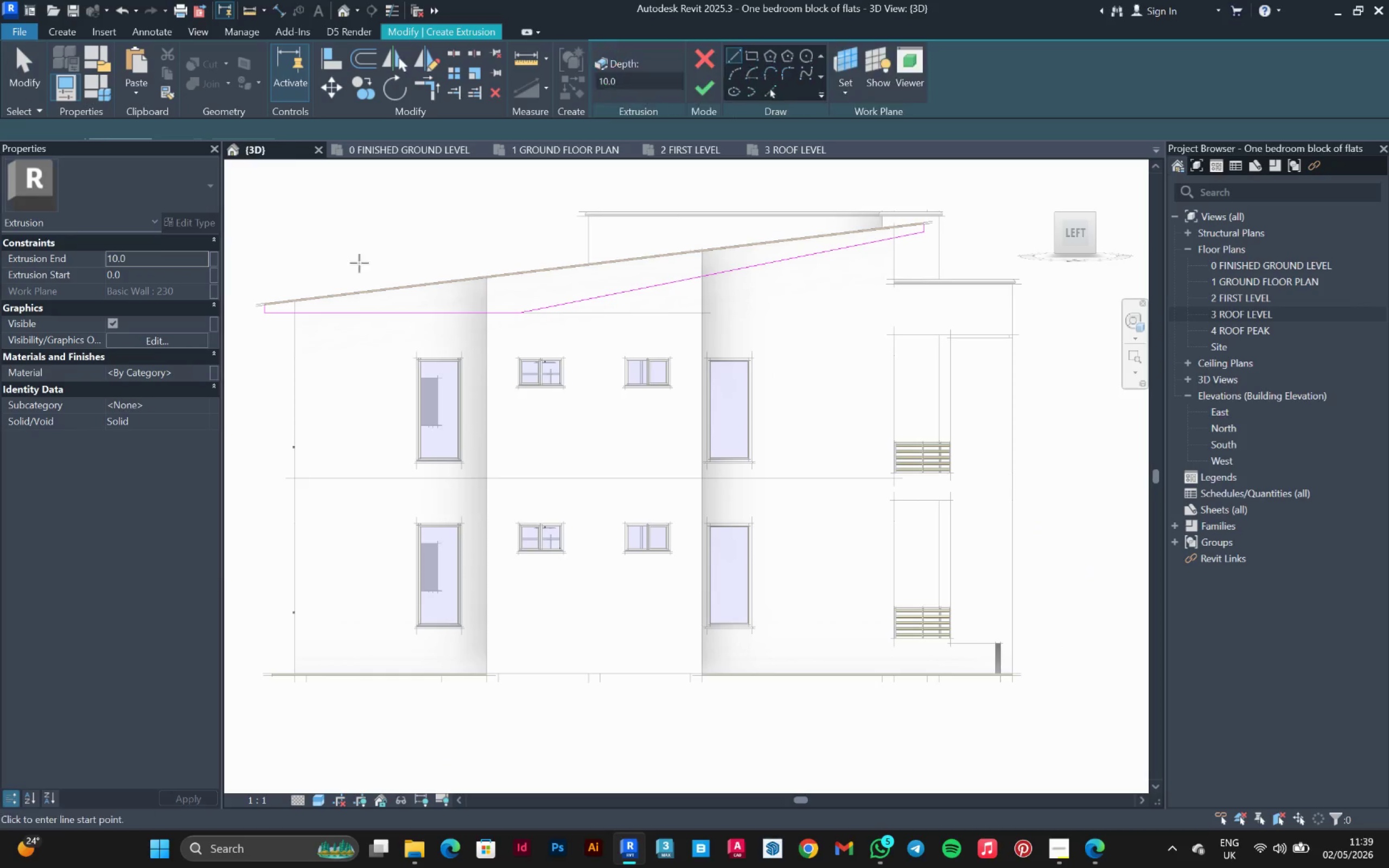 
scroll: coordinate [266, 328], scroll_direction: up, amount: 15.0
 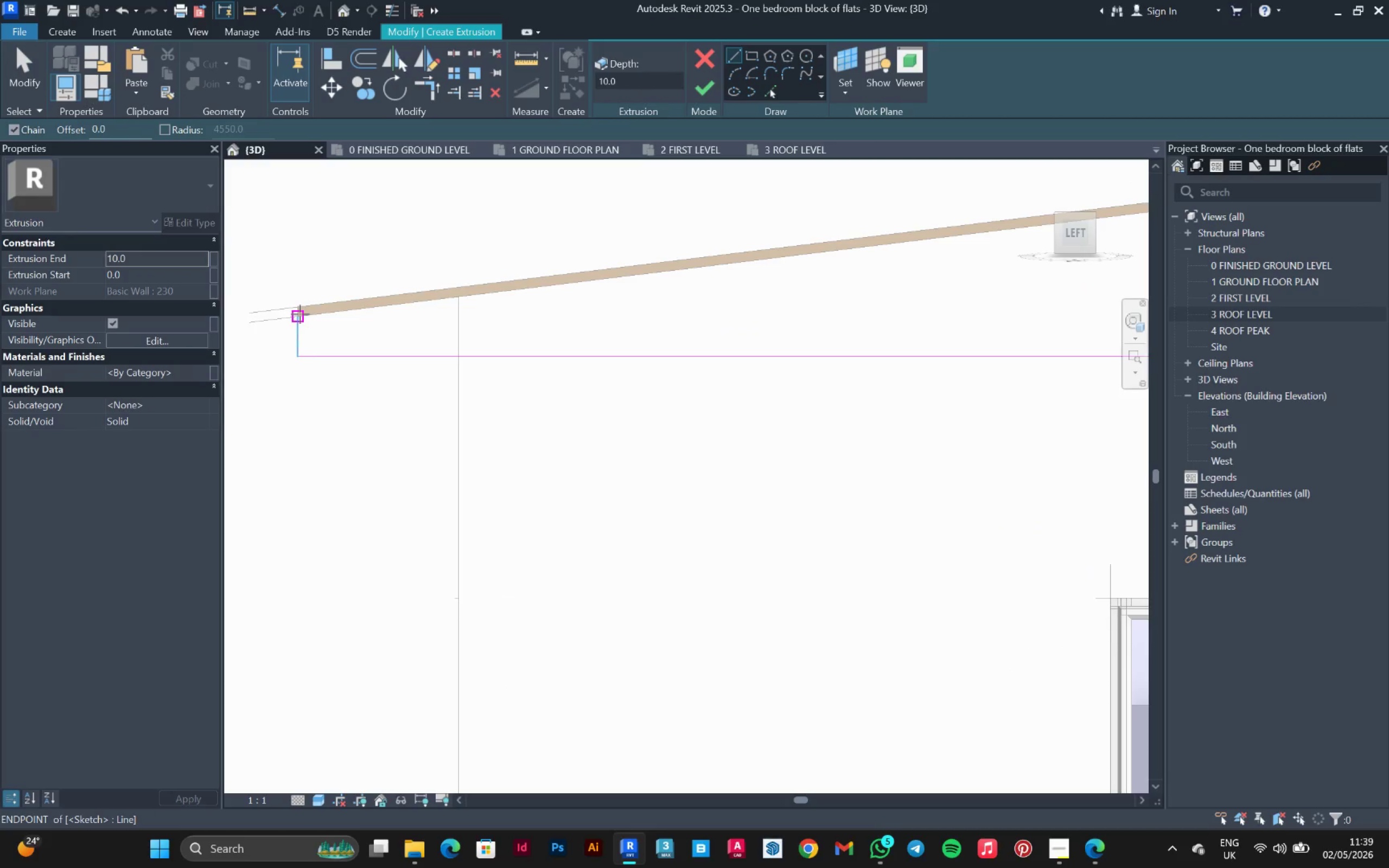 
left_click([300, 314])
 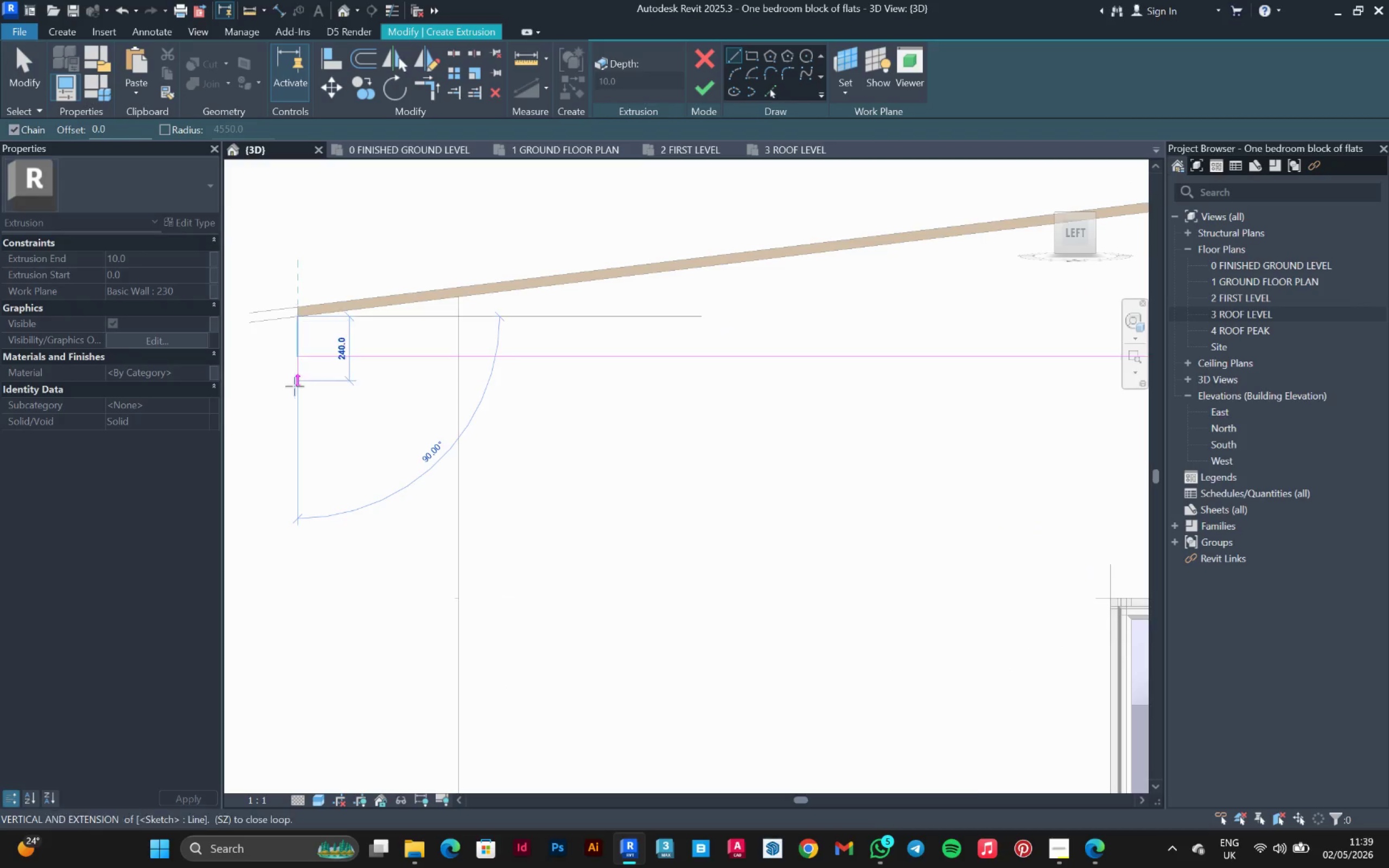 
scroll: coordinate [305, 378], scroll_direction: down, amount: 12.0
 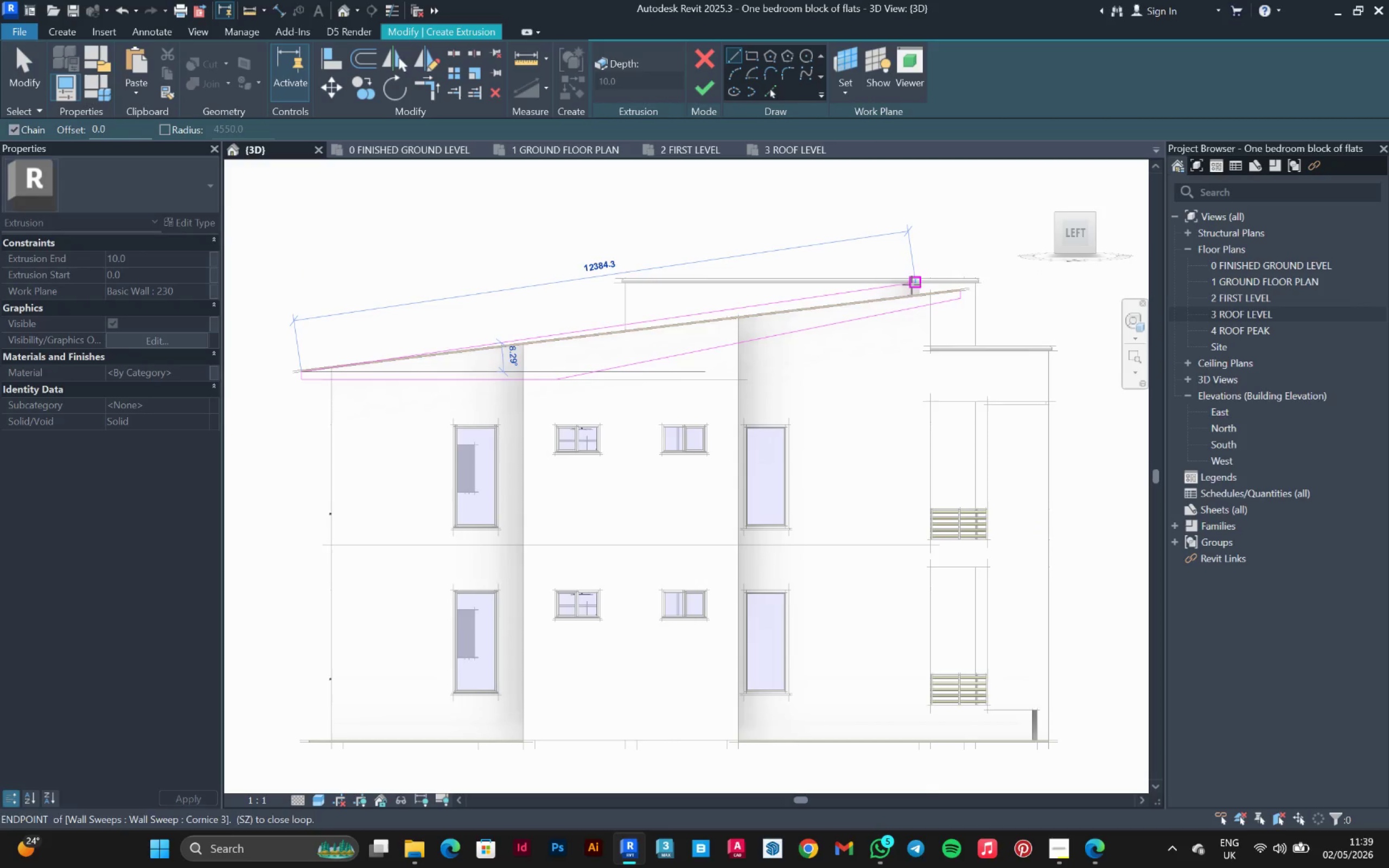 
scroll: coordinate [966, 290], scroll_direction: up, amount: 8.0
 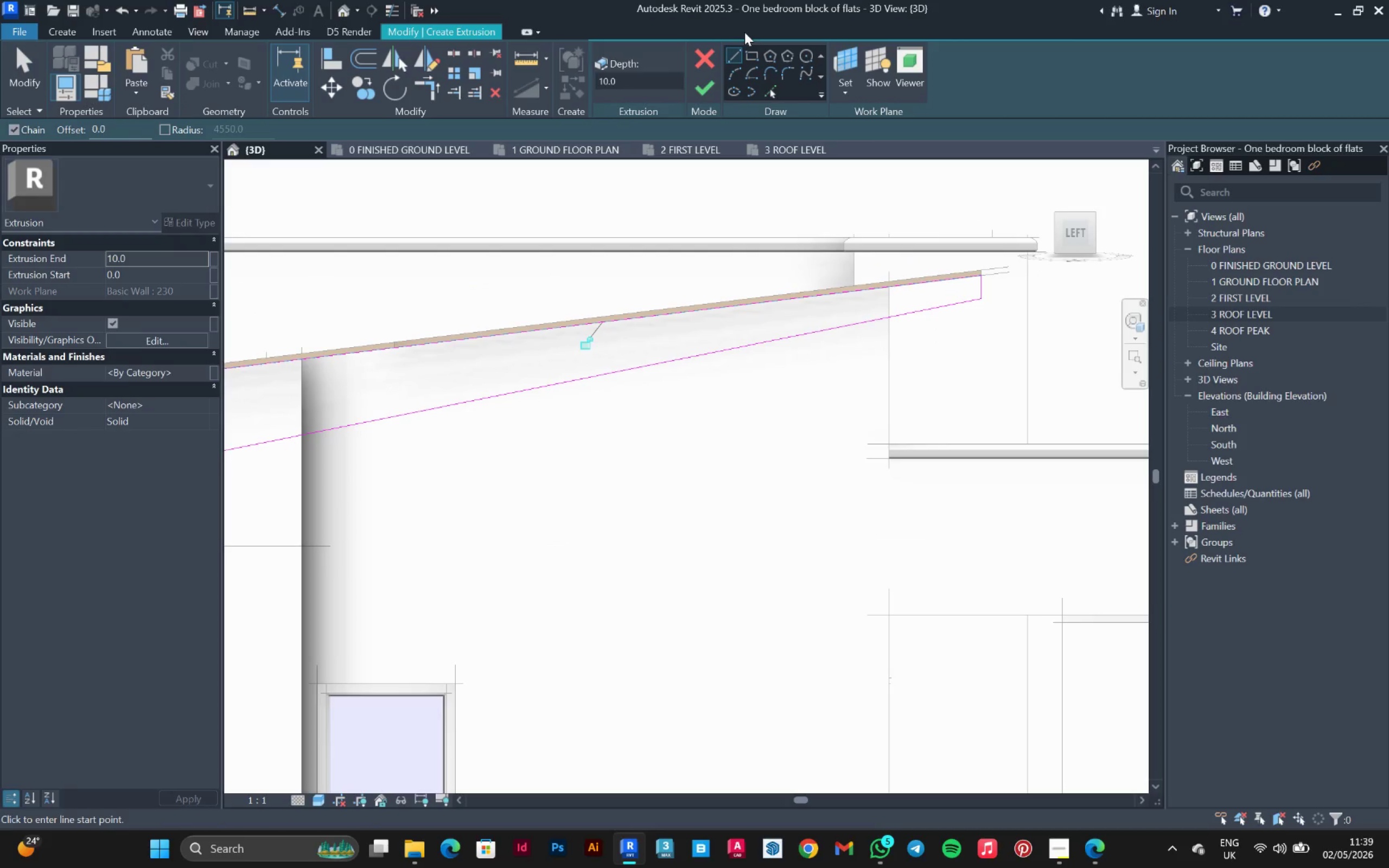 
left_click([711, 85])
 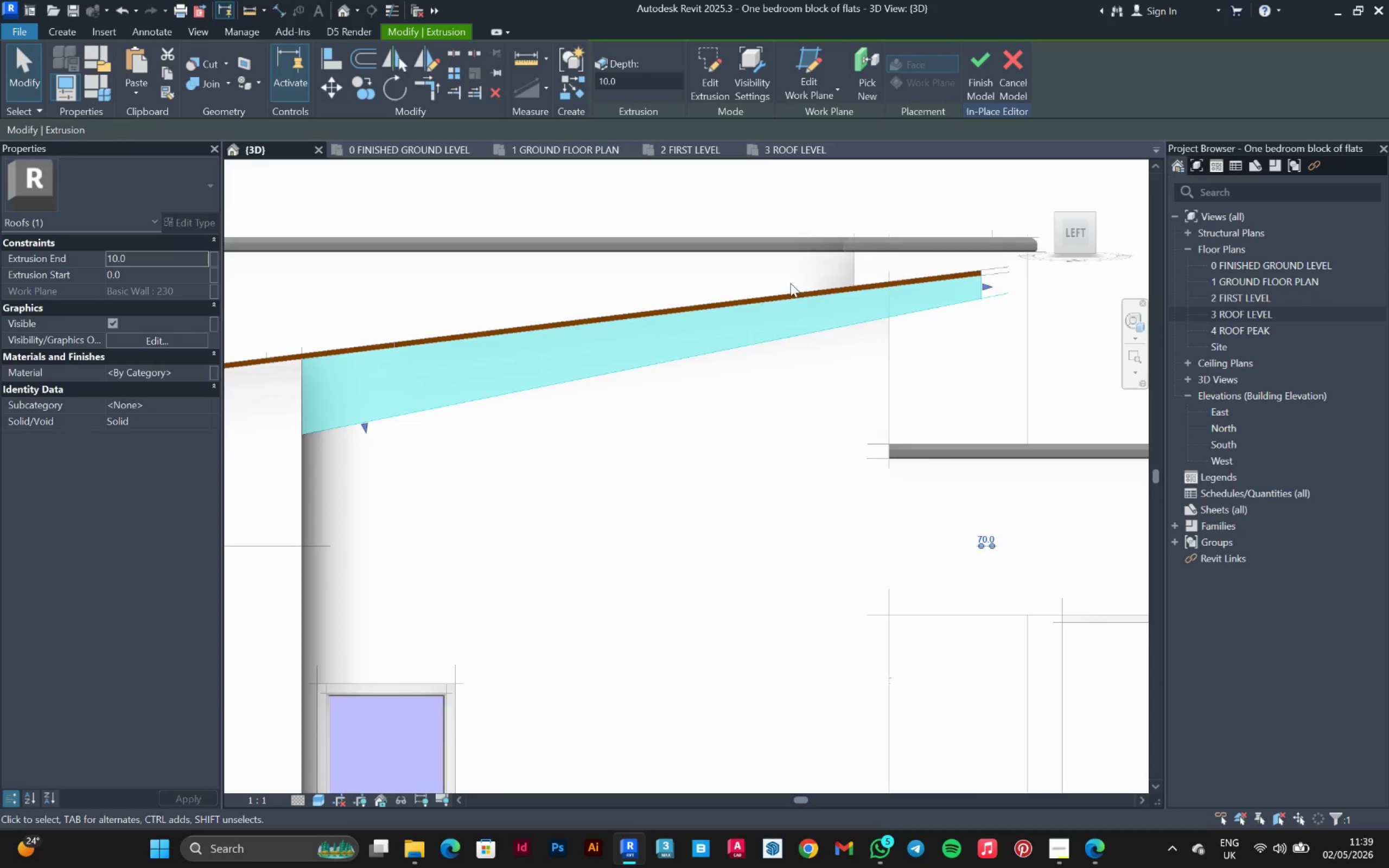 
scroll: coordinate [827, 321], scroll_direction: down, amount: 10.0
 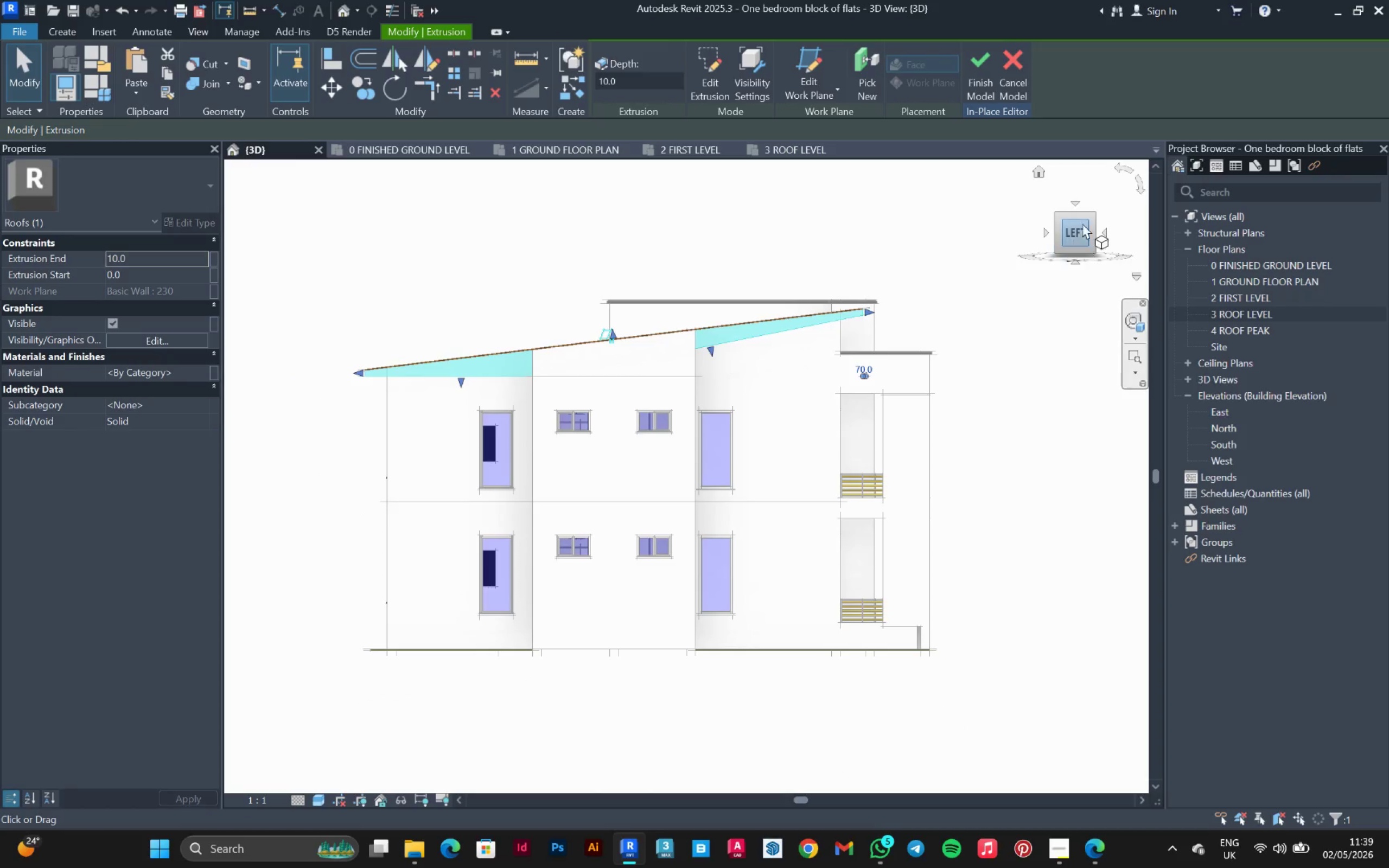 
left_click_drag(start_coordinate=[1094, 217], to_coordinate=[937, 175])
 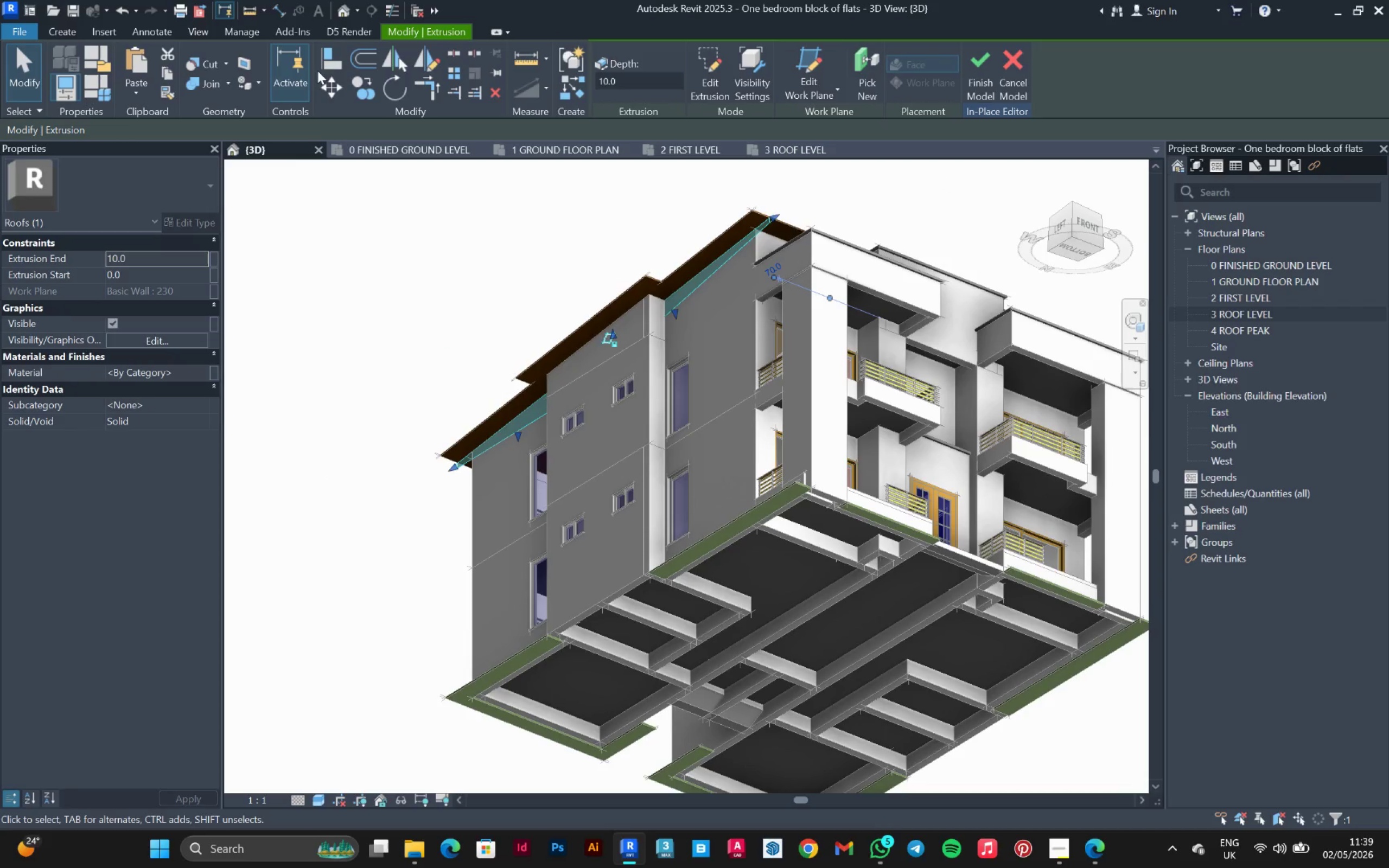 
left_click([323, 59])
 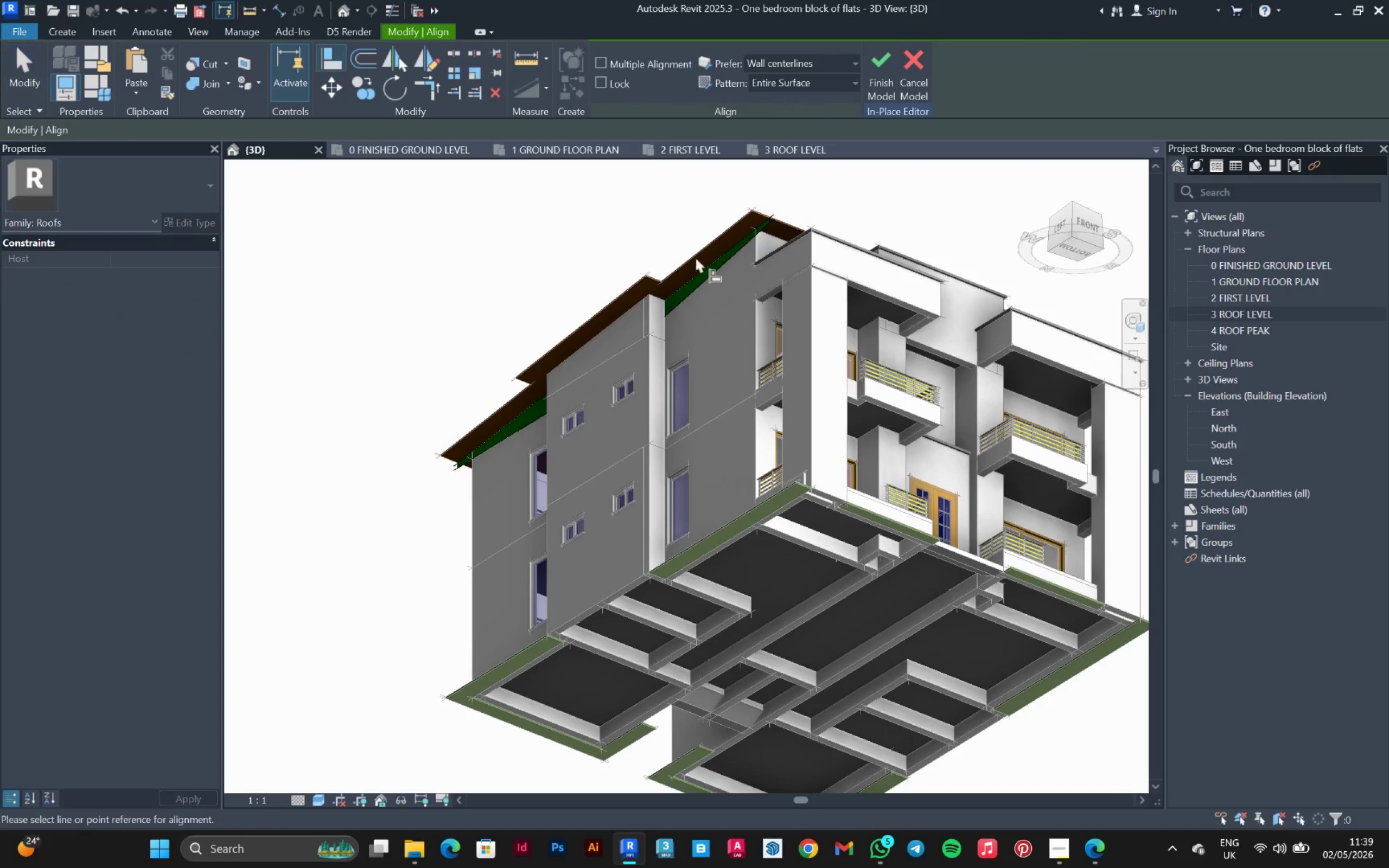 
scroll: coordinate [702, 228], scroll_direction: up, amount: 16.0
 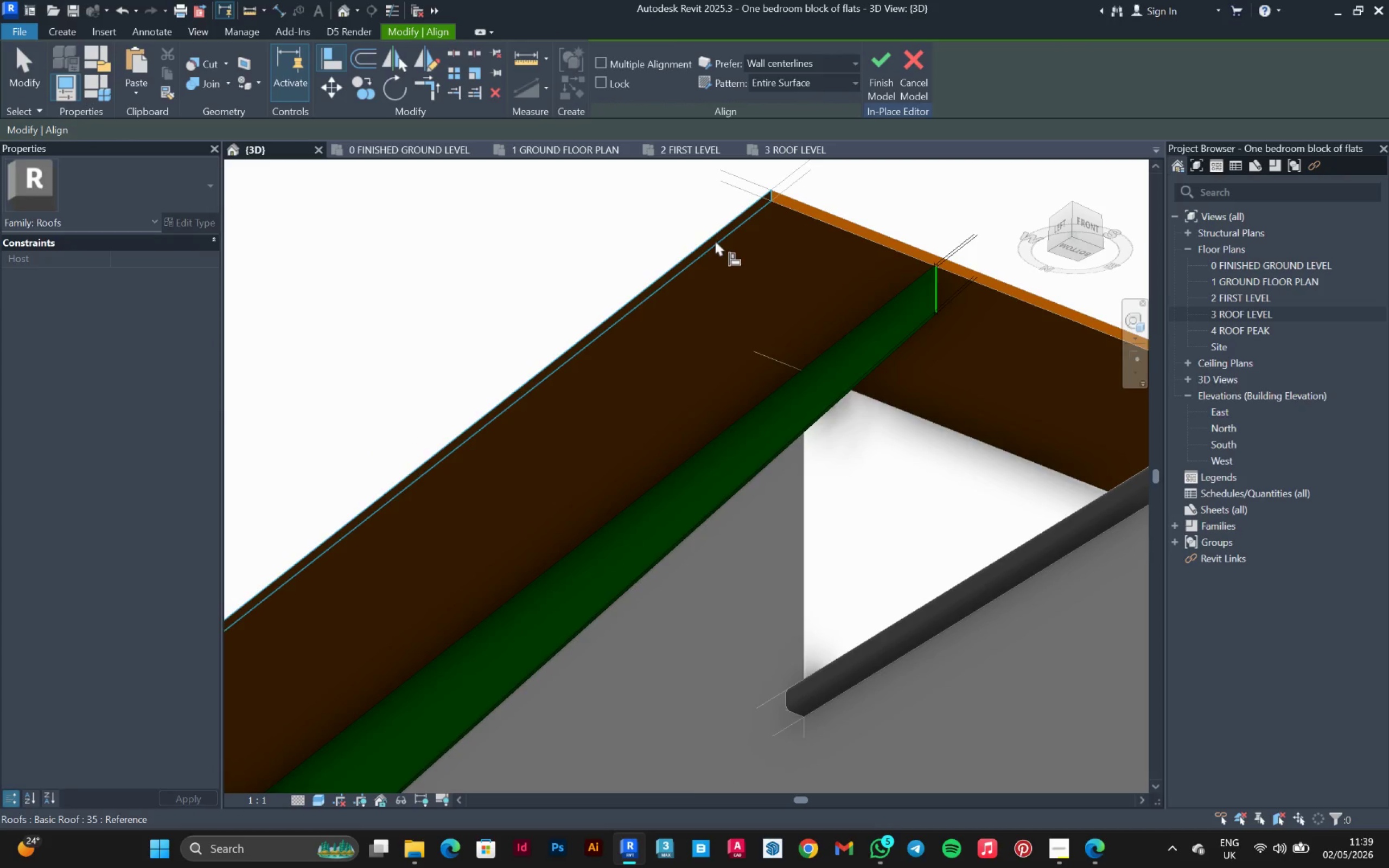 
left_click([715, 240])
 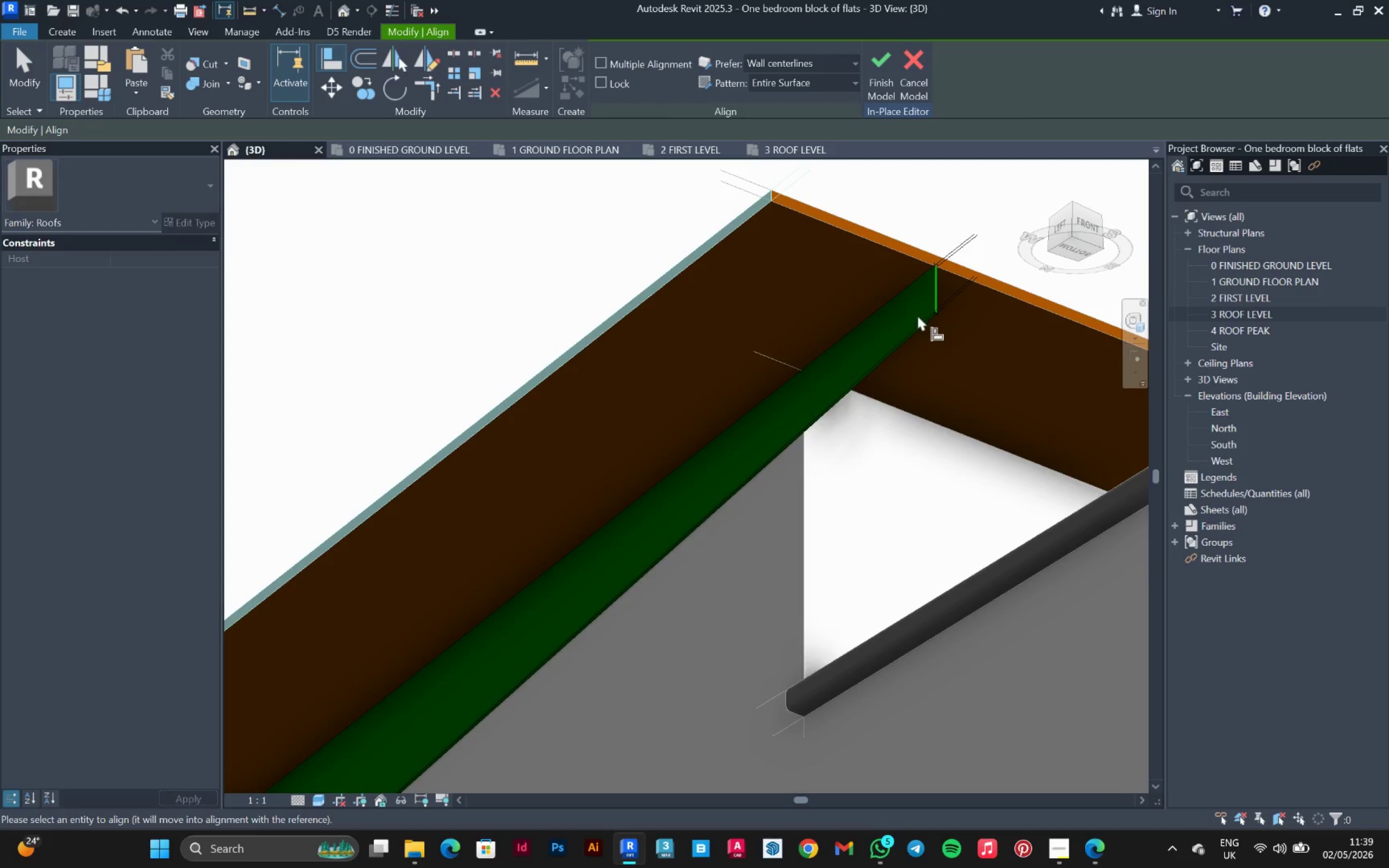 
left_click([916, 319])
 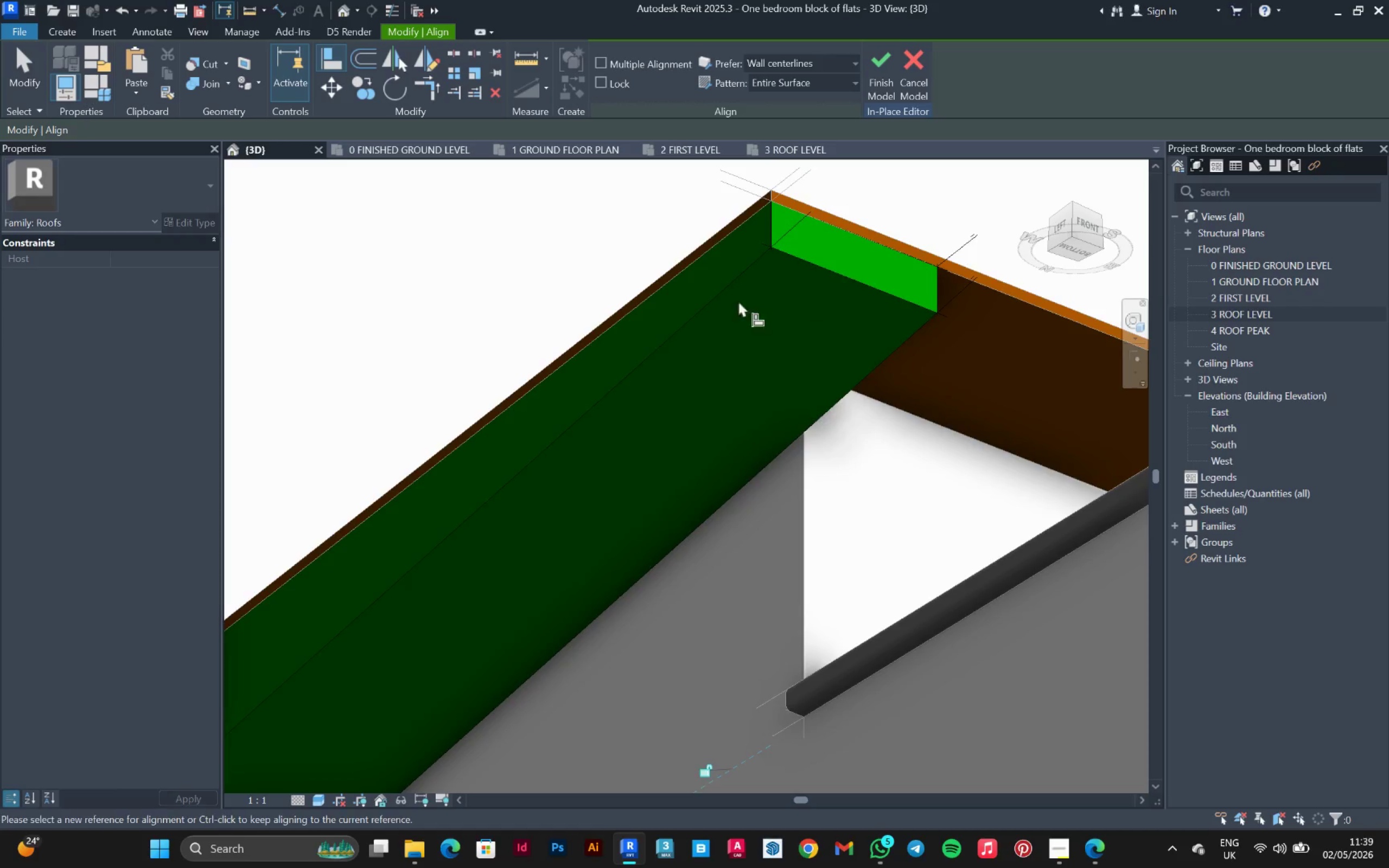 
scroll: coordinate [575, 304], scroll_direction: down, amount: 5.0
 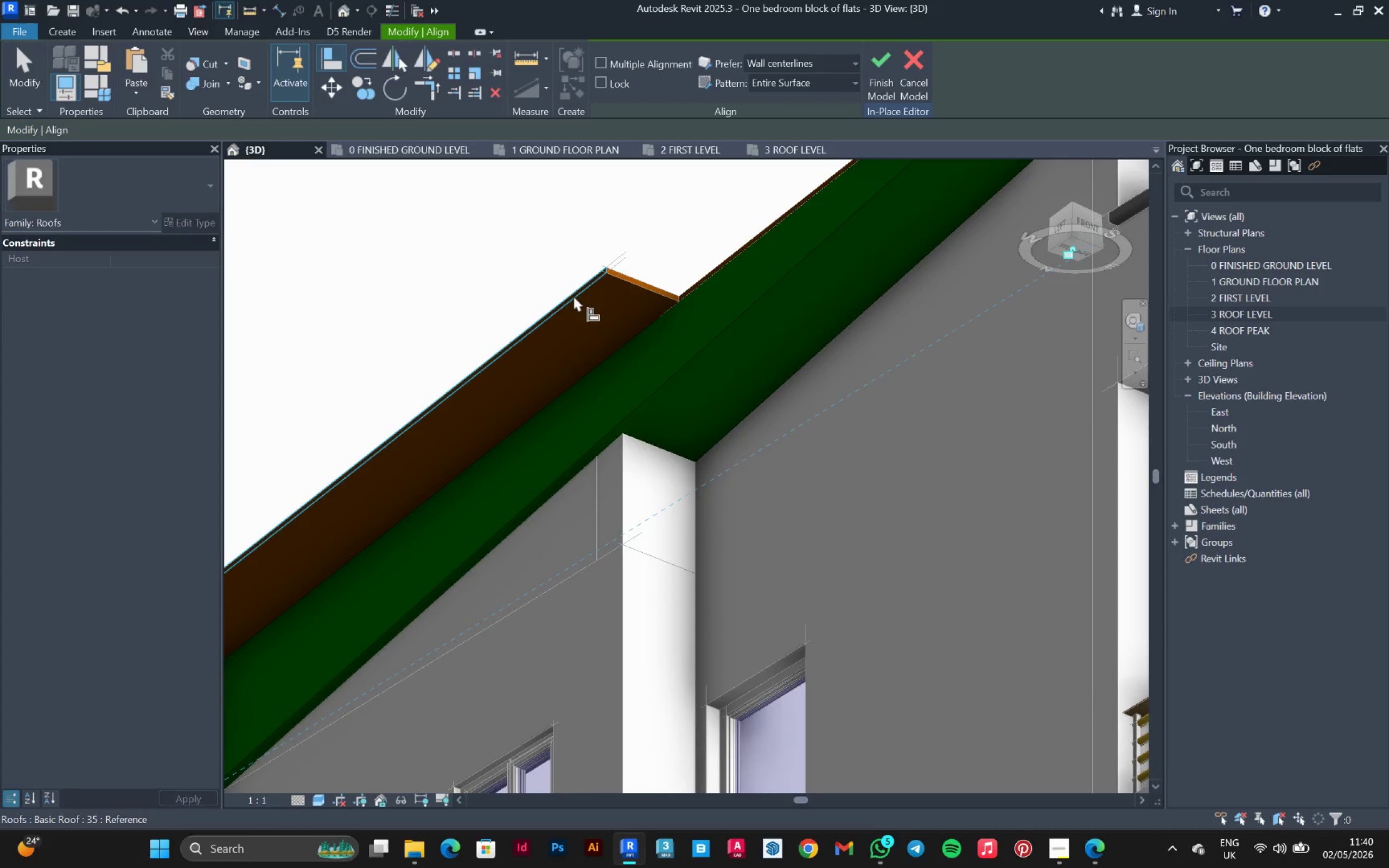 
left_click([574, 296])
 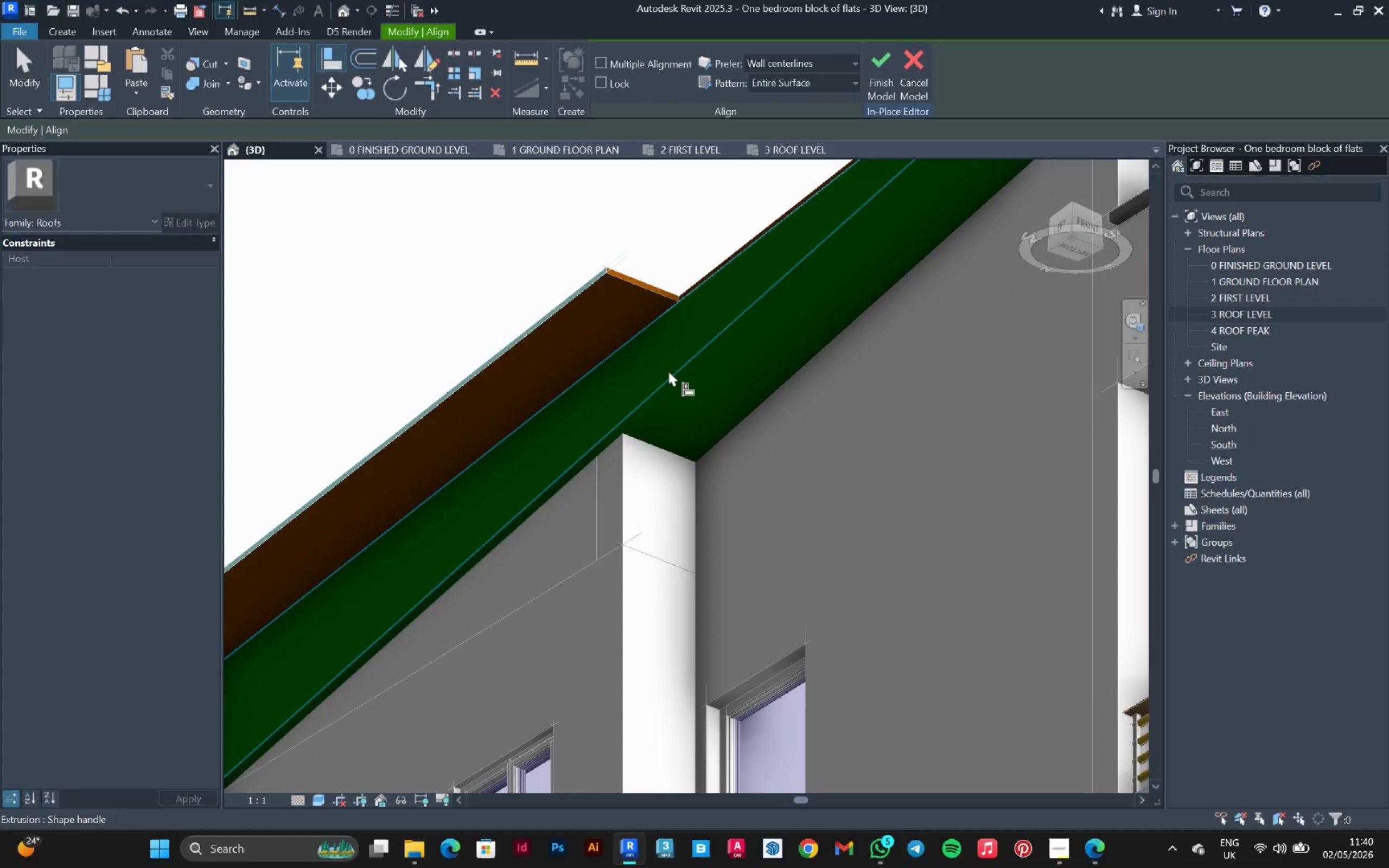 
left_click([668, 371])
 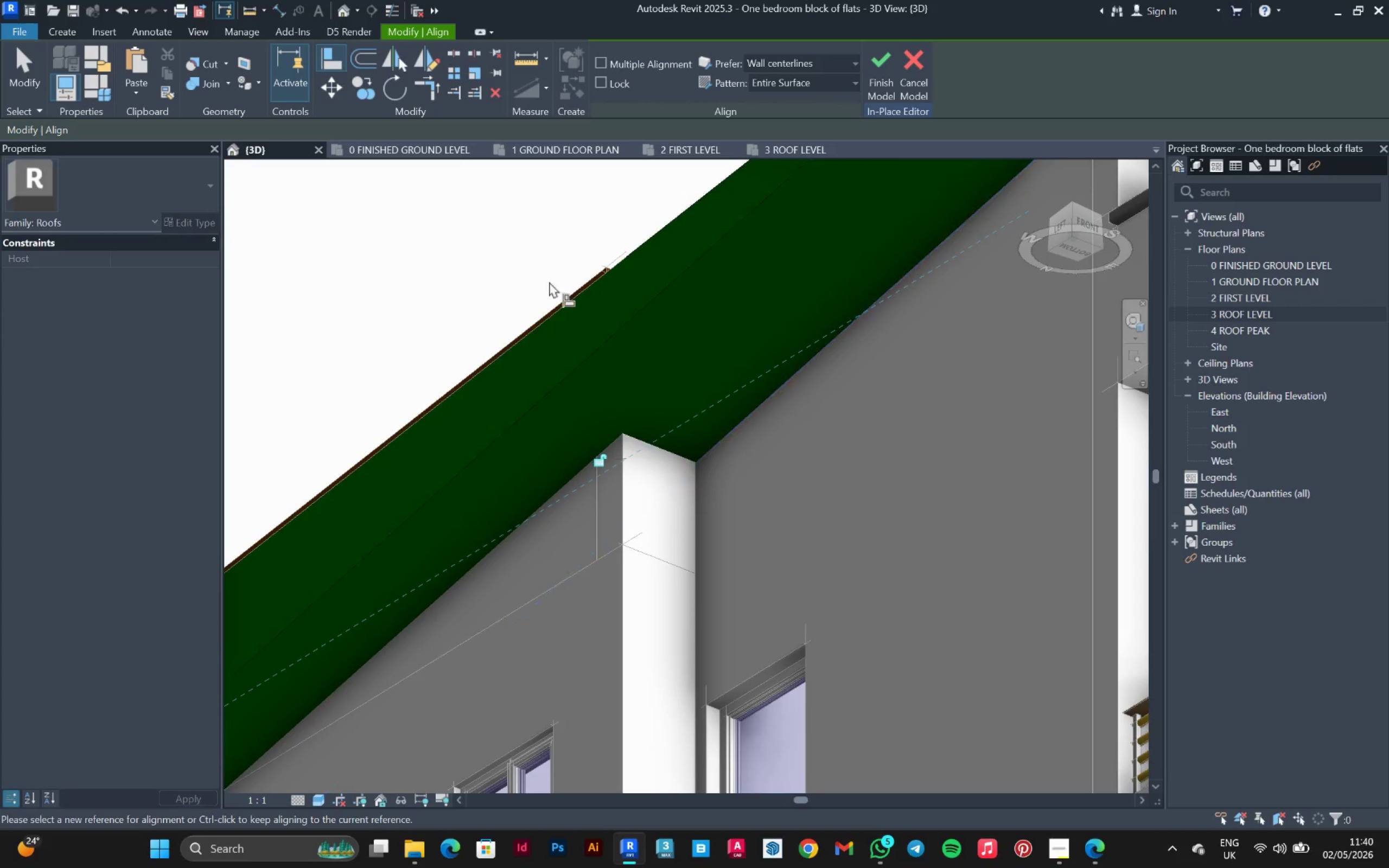 
scroll: coordinate [575, 263], scroll_direction: down, amount: 12.0
 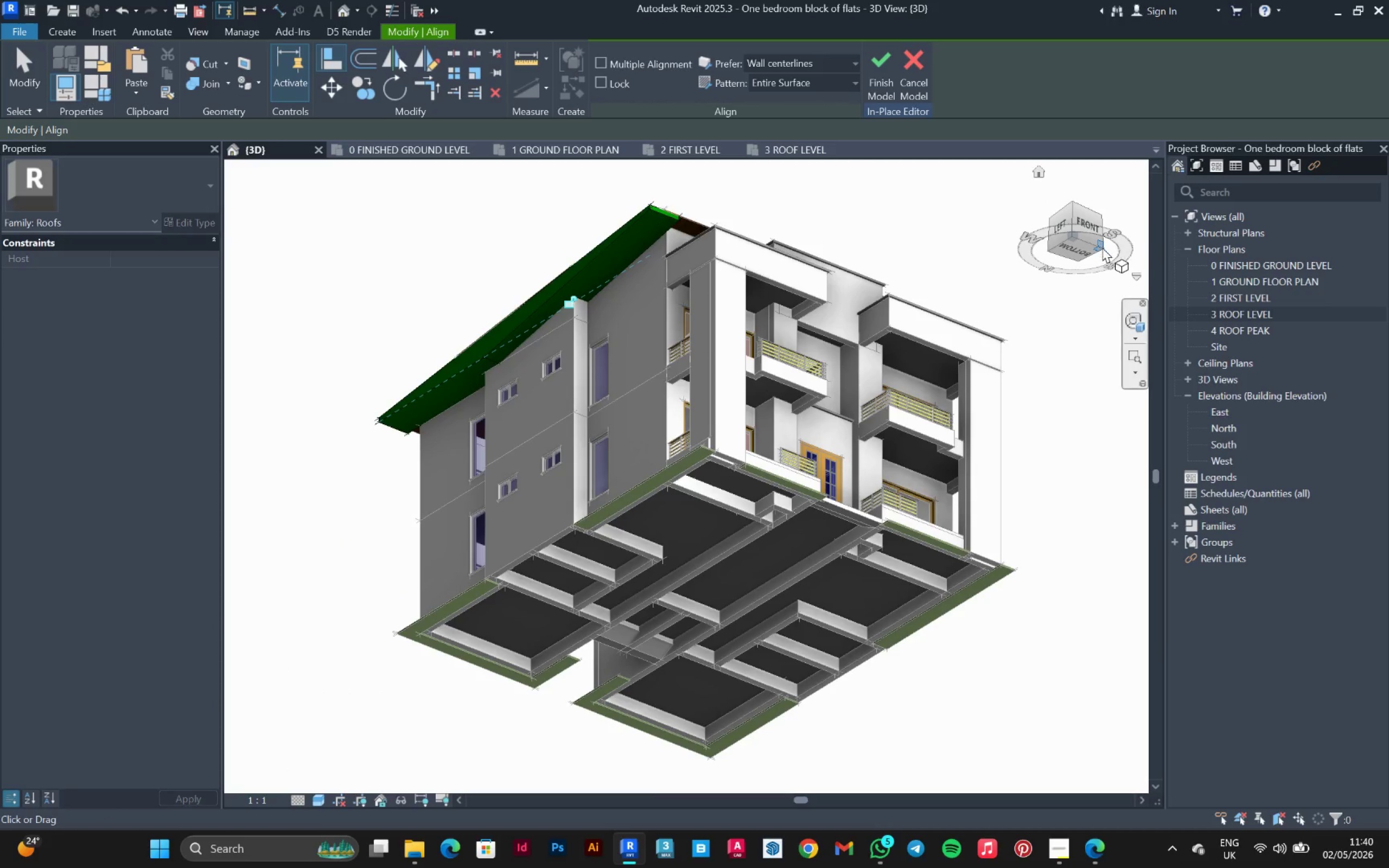 
left_click_drag(start_coordinate=[1103, 250], to_coordinate=[862, 270])
 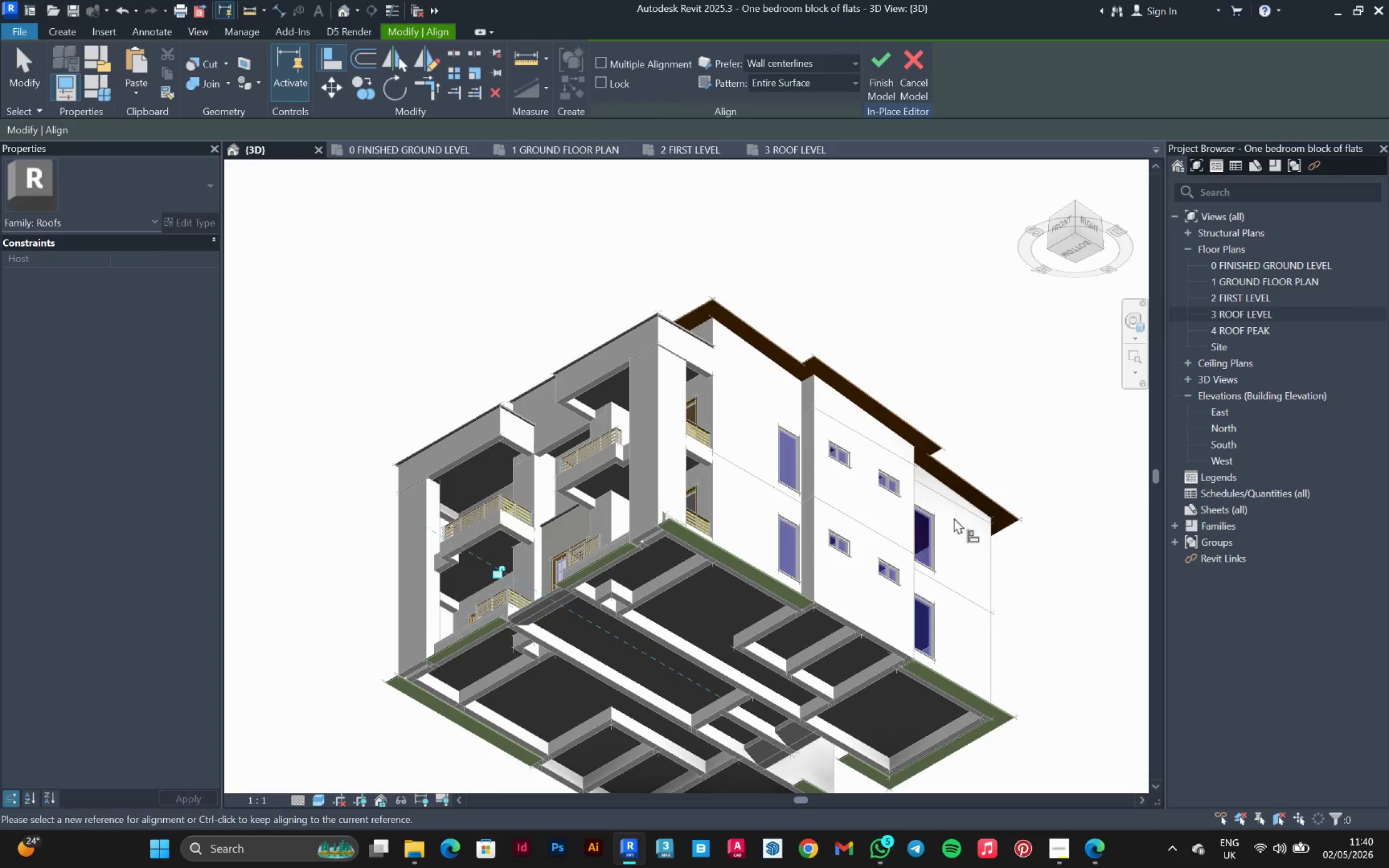 
scroll: coordinate [978, 423], scroll_direction: up, amount: 13.0
 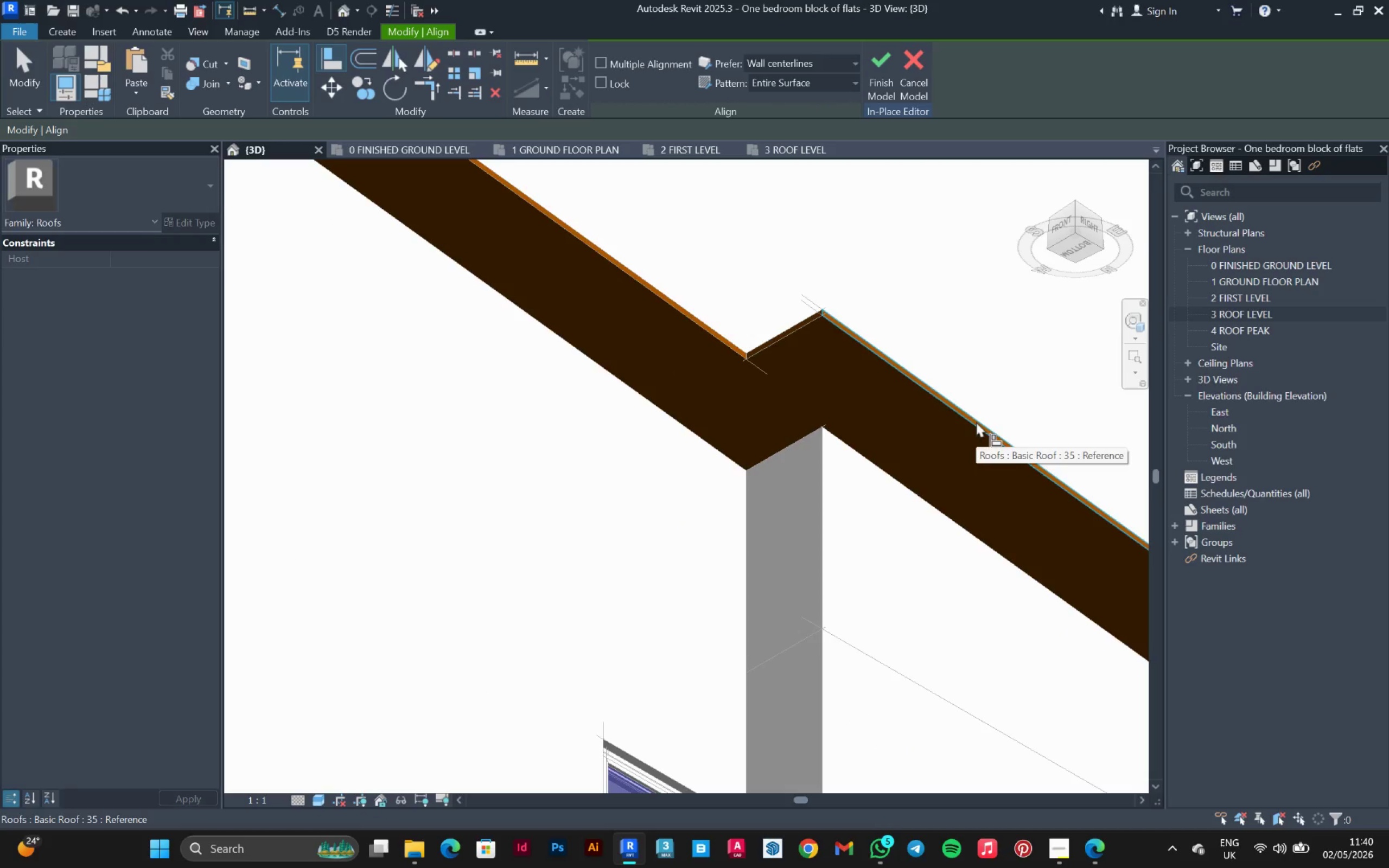 
left_click([976, 422])
 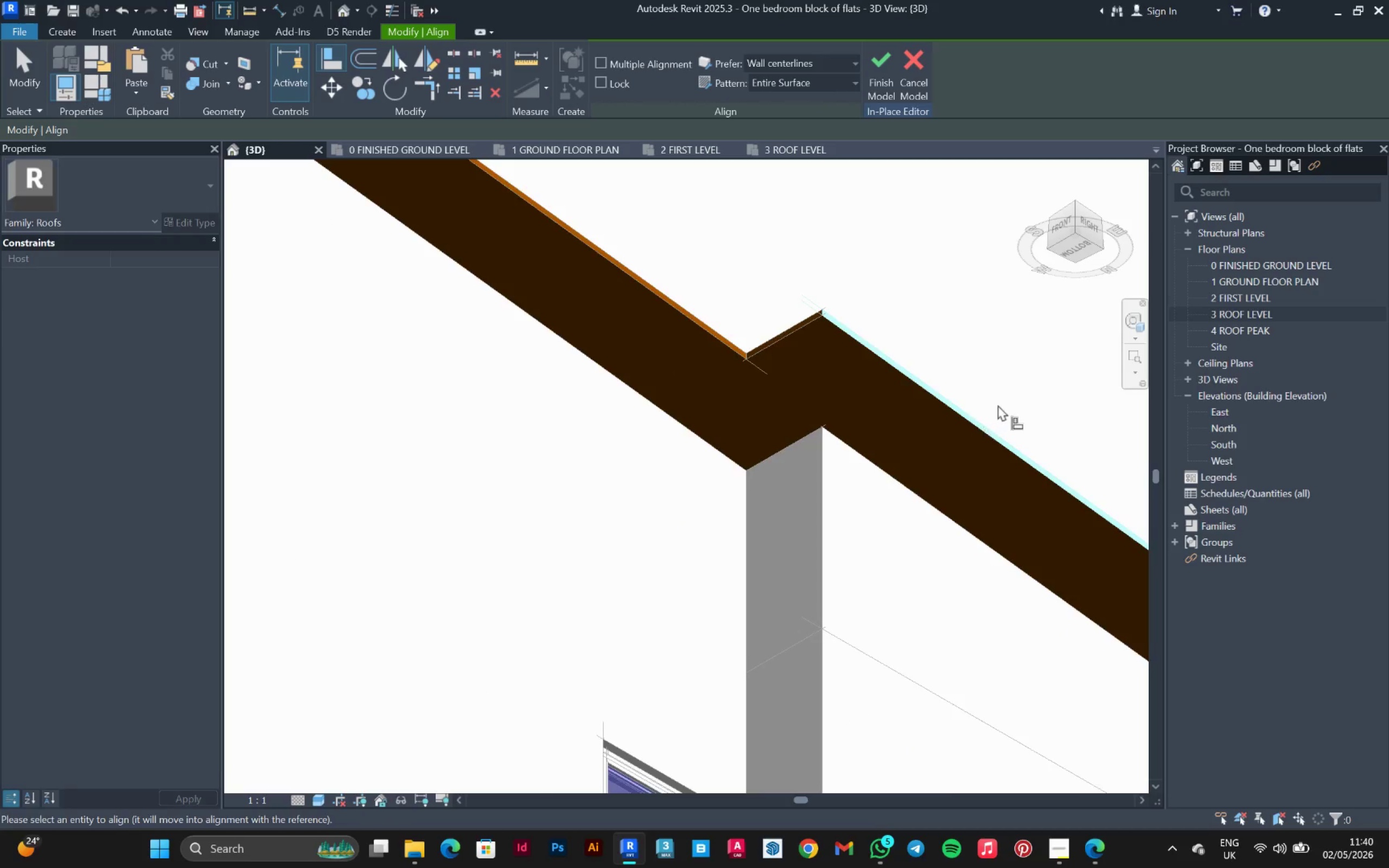 
scroll: coordinate [1014, 389], scroll_direction: down, amount: 13.0
 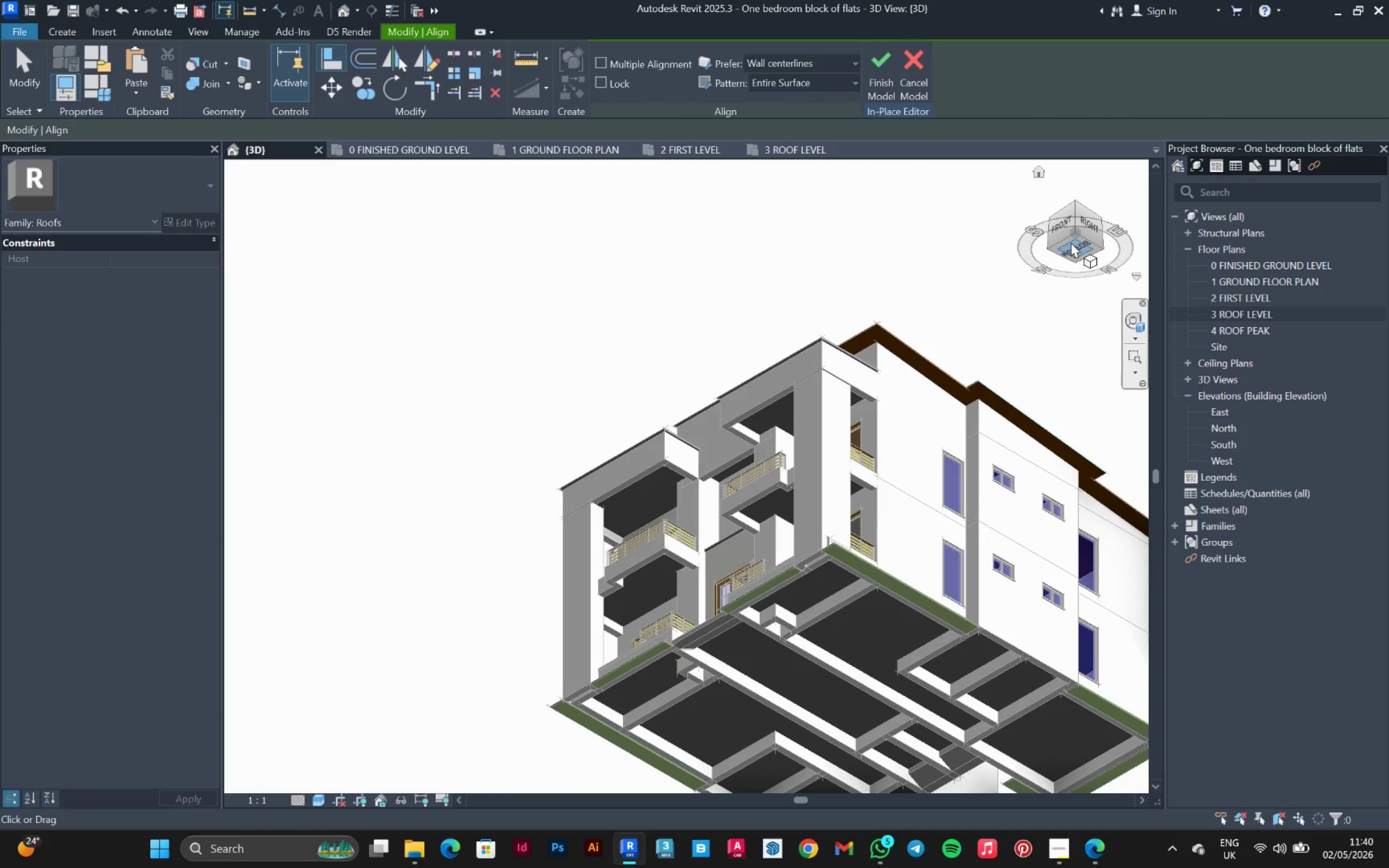 
left_click_drag(start_coordinate=[1072, 233], to_coordinate=[1099, 331])
 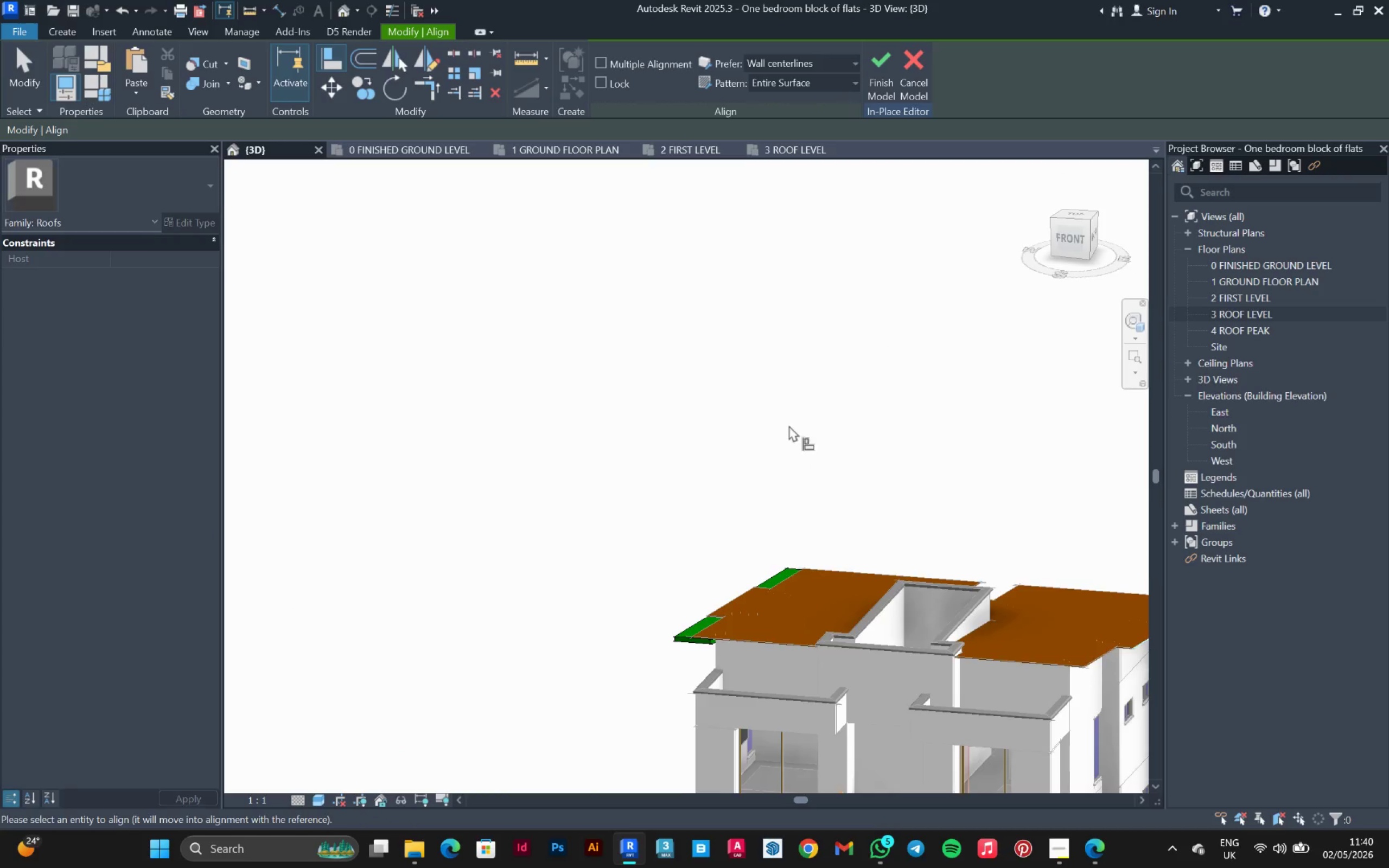 
scroll: coordinate [726, 644], scroll_direction: up, amount: 4.0
 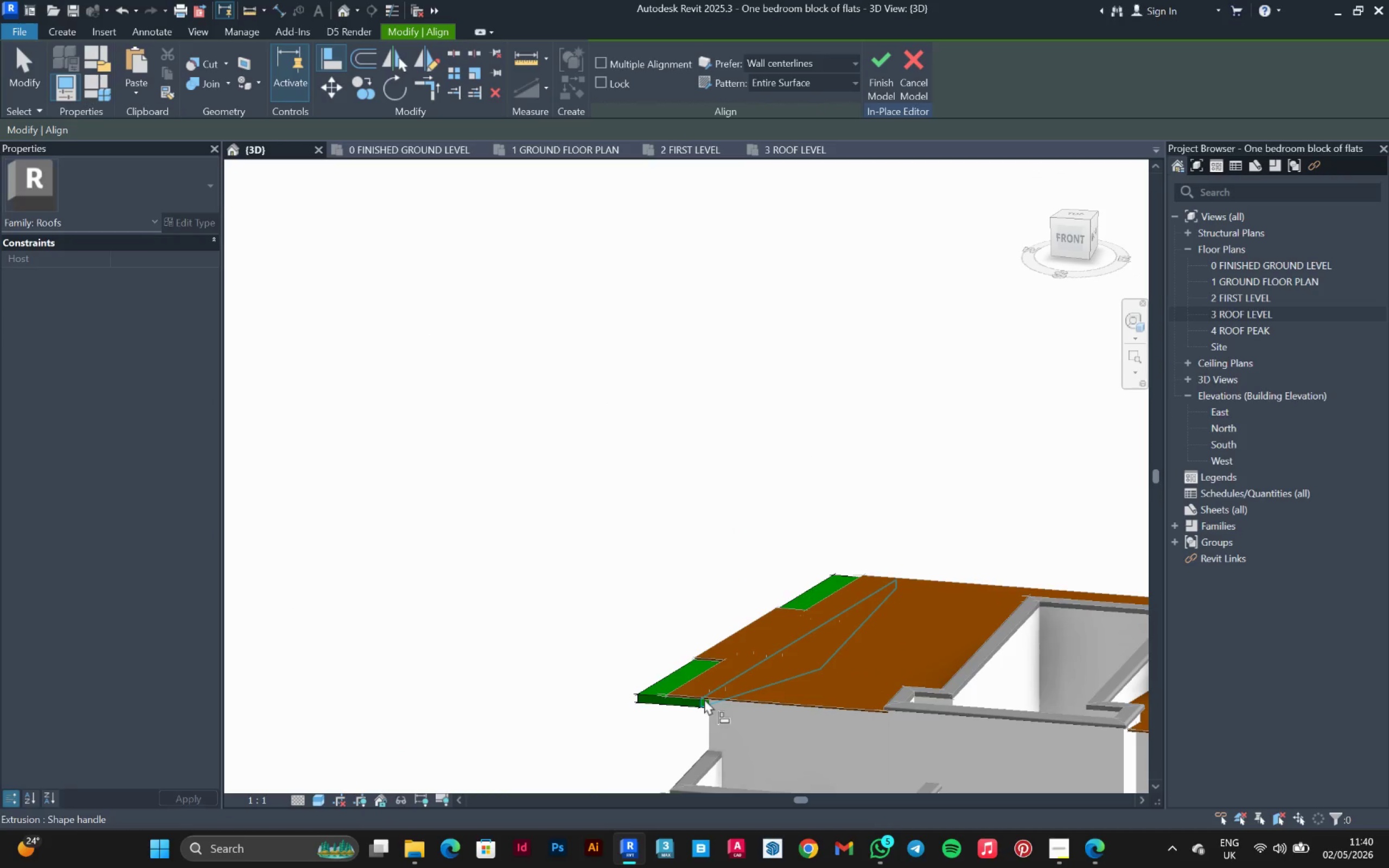 
left_click([704, 699])
 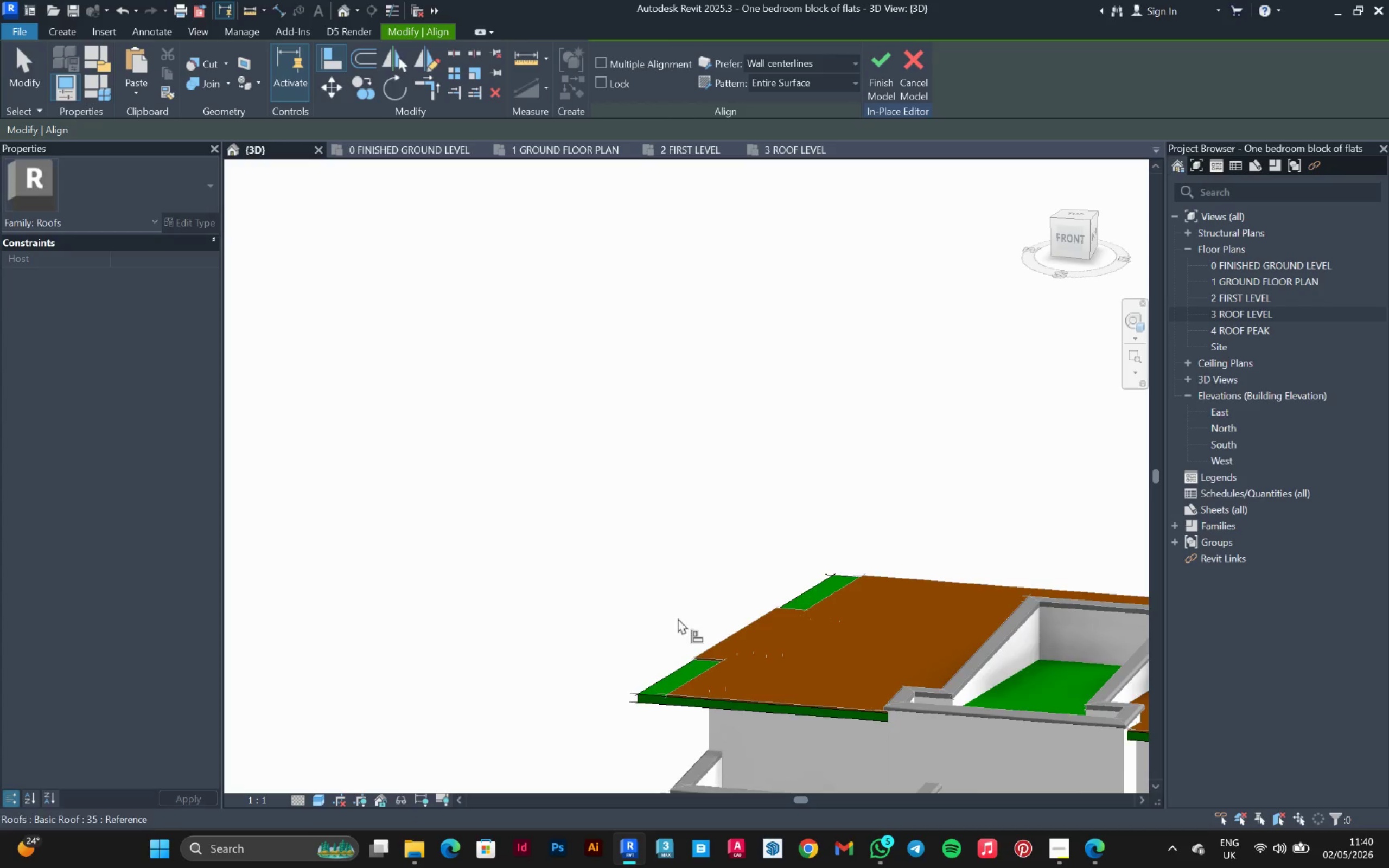 
scroll: coordinate [458, 357], scroll_direction: down, amount: 7.0
 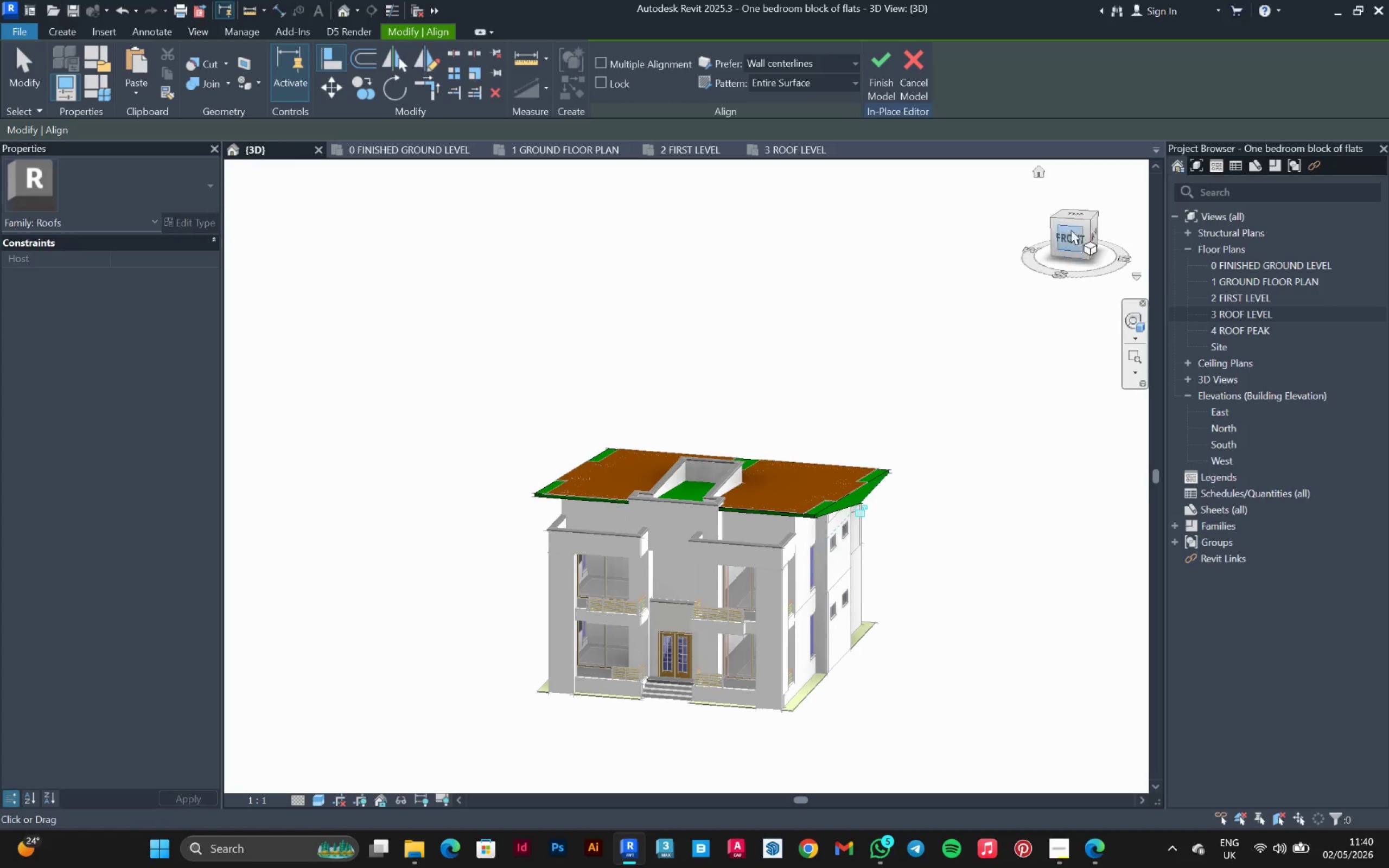 
left_click_drag(start_coordinate=[1052, 218], to_coordinate=[291, 221])
 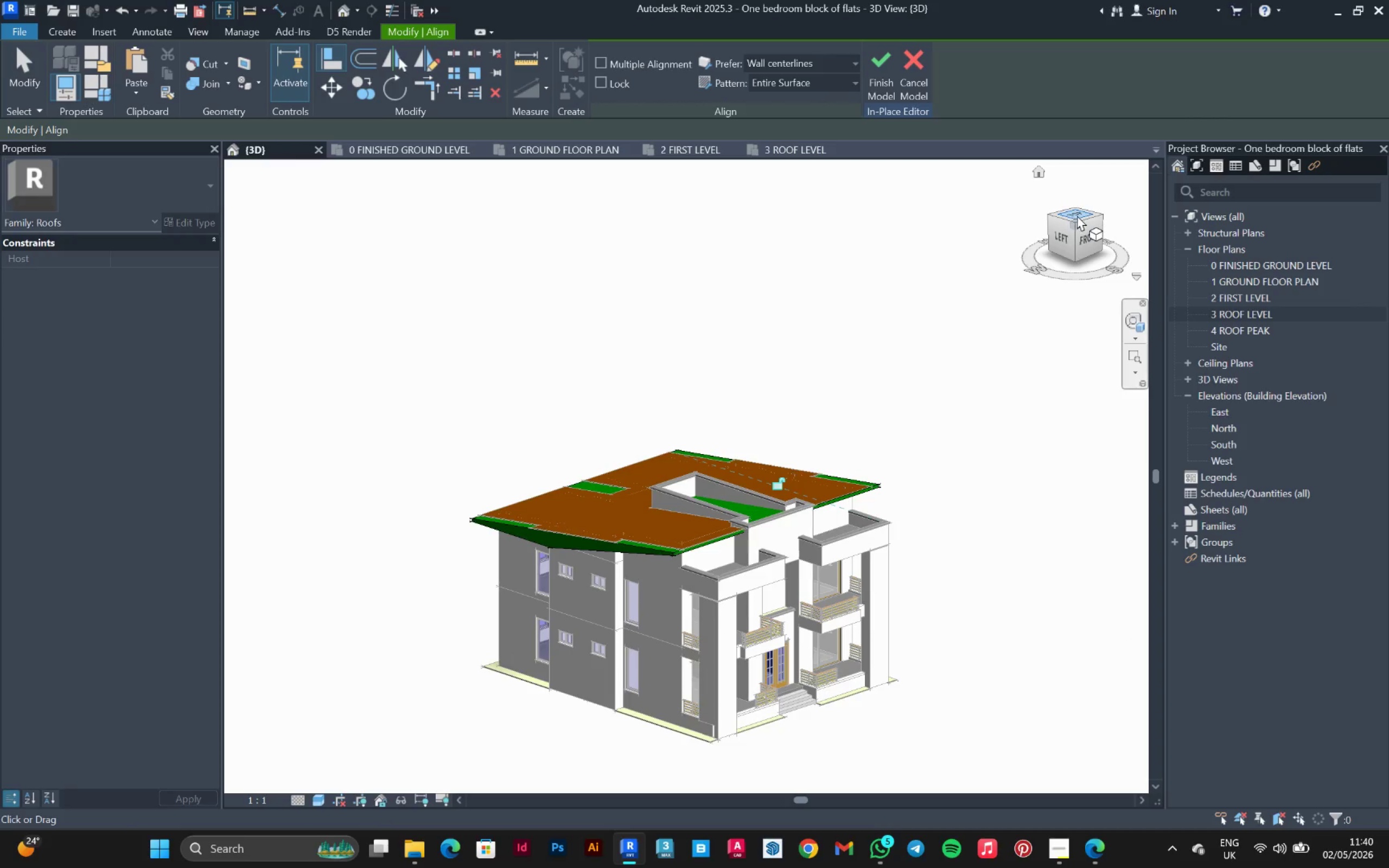 
scroll: coordinate [681, 329], scroll_direction: down, amount: 2.0
 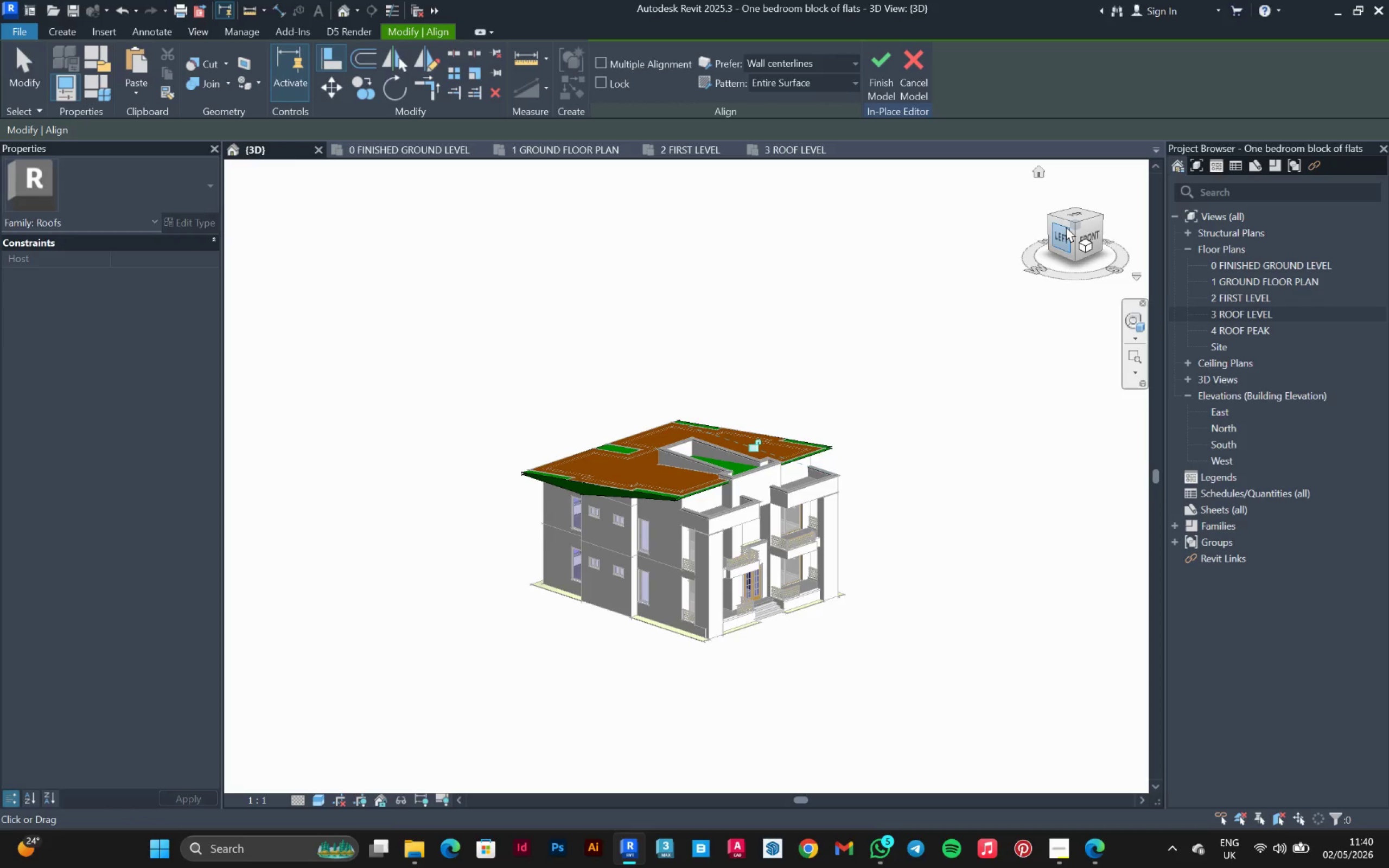 
left_click_drag(start_coordinate=[1075, 222], to_coordinate=[951, 232])
 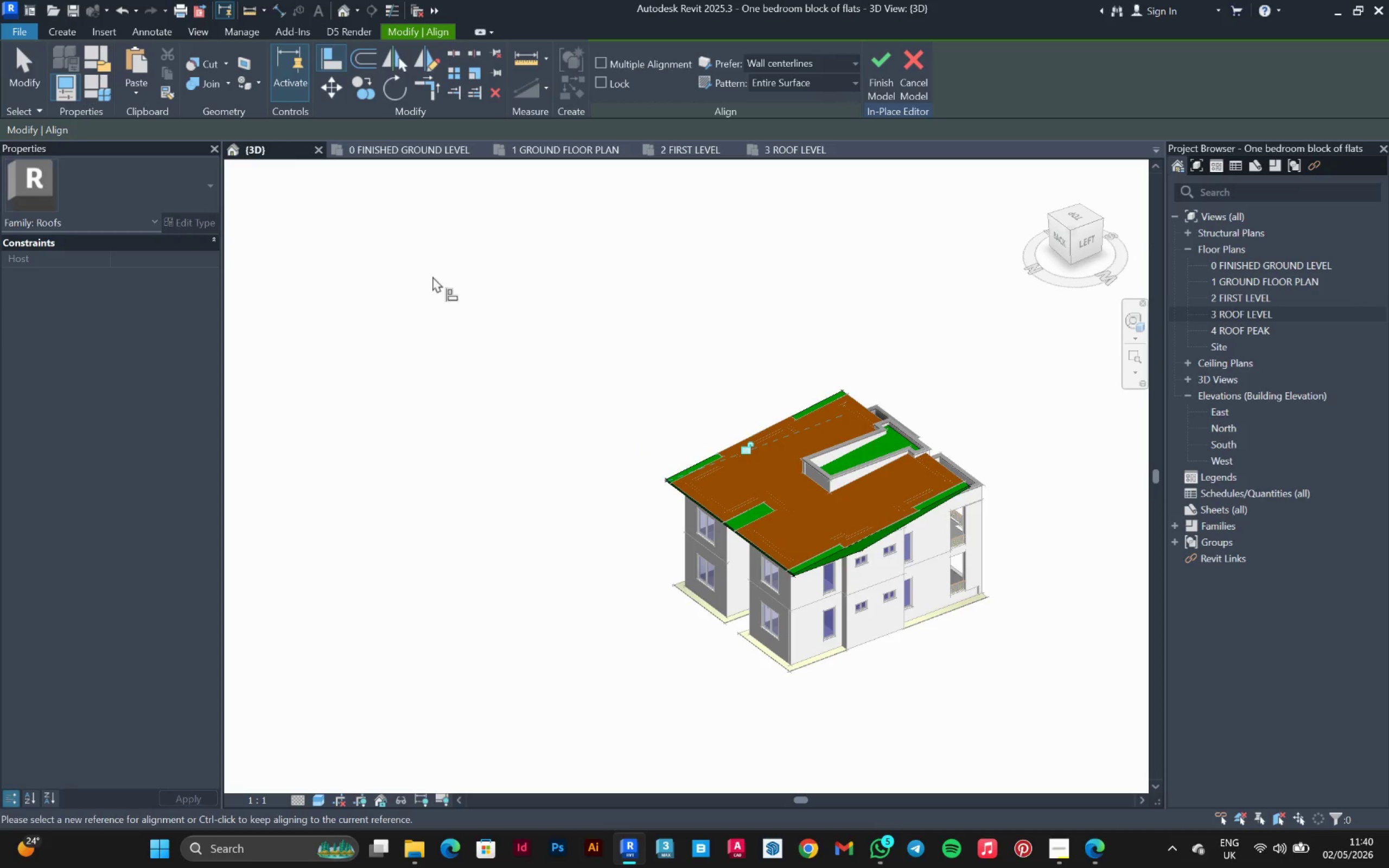 
scroll: coordinate [443, 278], scroll_direction: up, amount: 1.0
 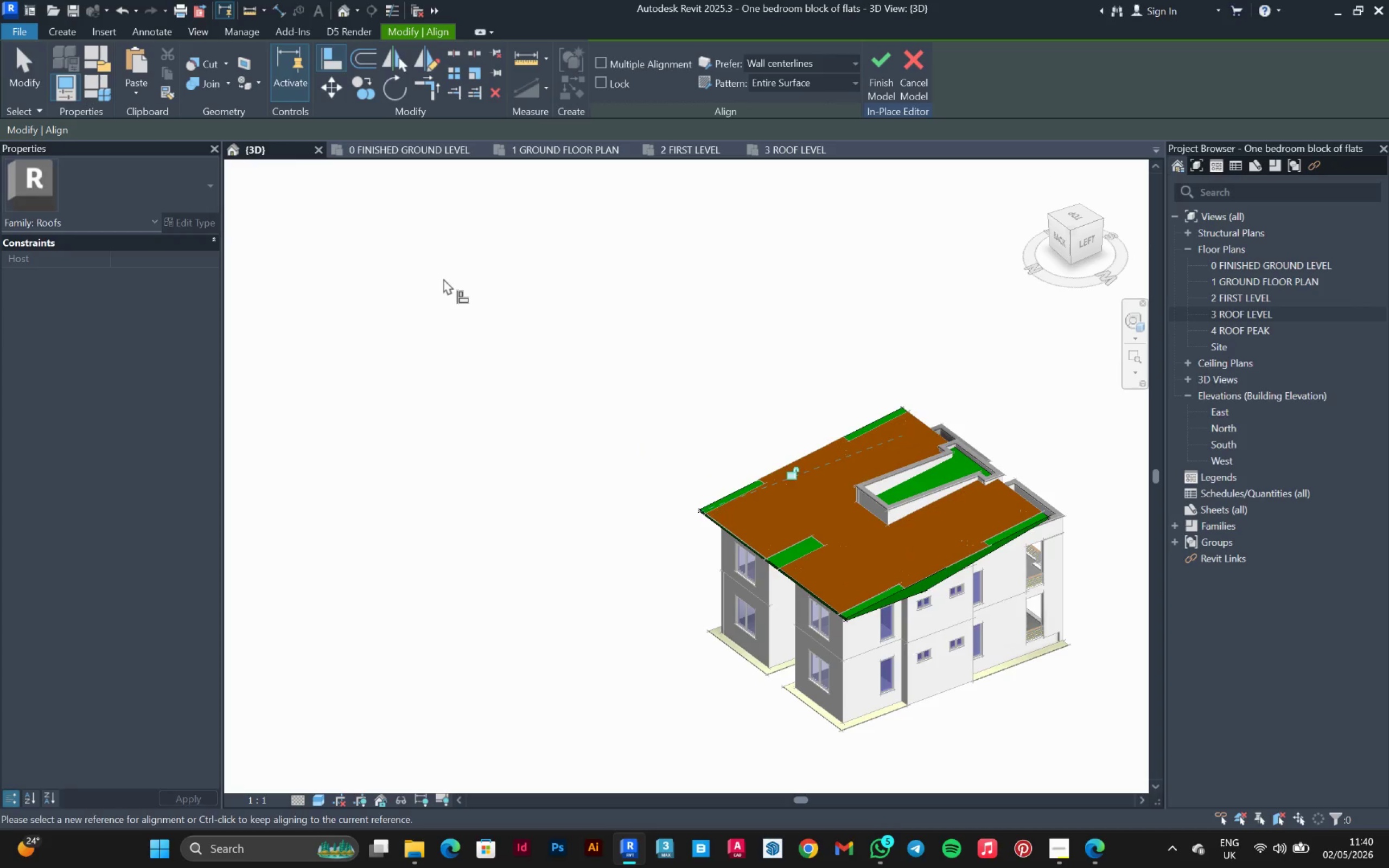 
key(Escape)
 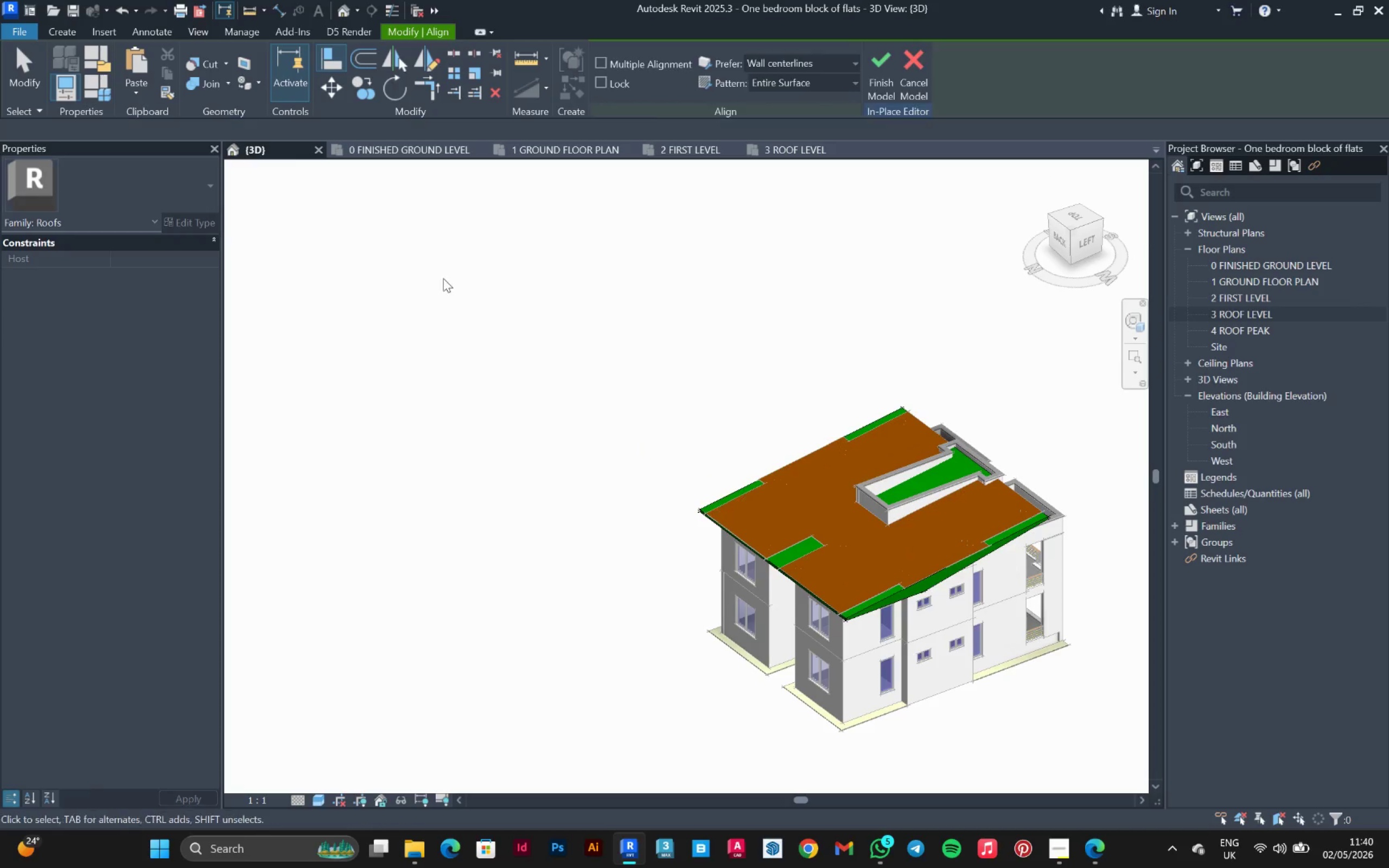 
key(Escape)
 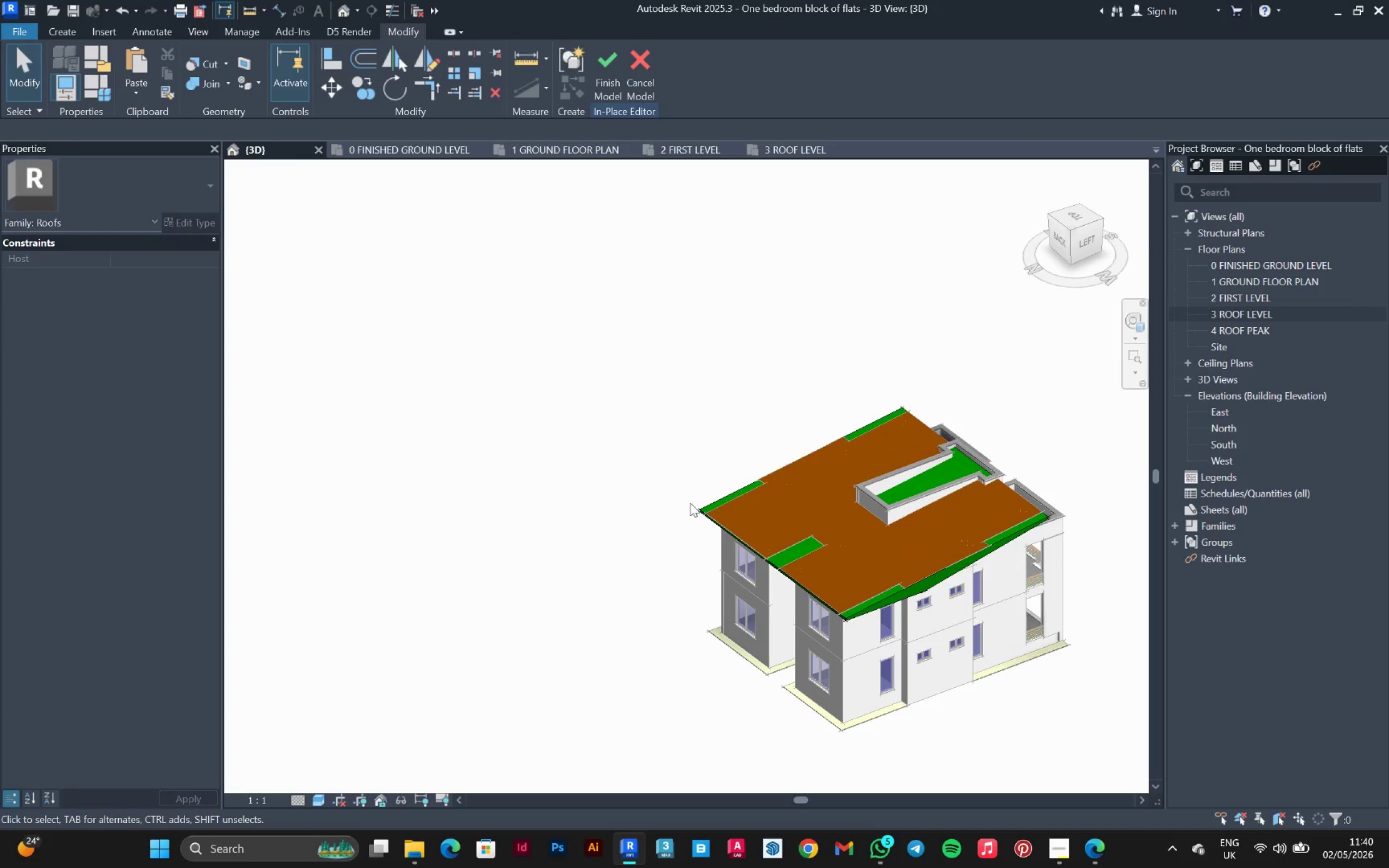 
scroll: coordinate [844, 444], scroll_direction: up, amount: 1.0
 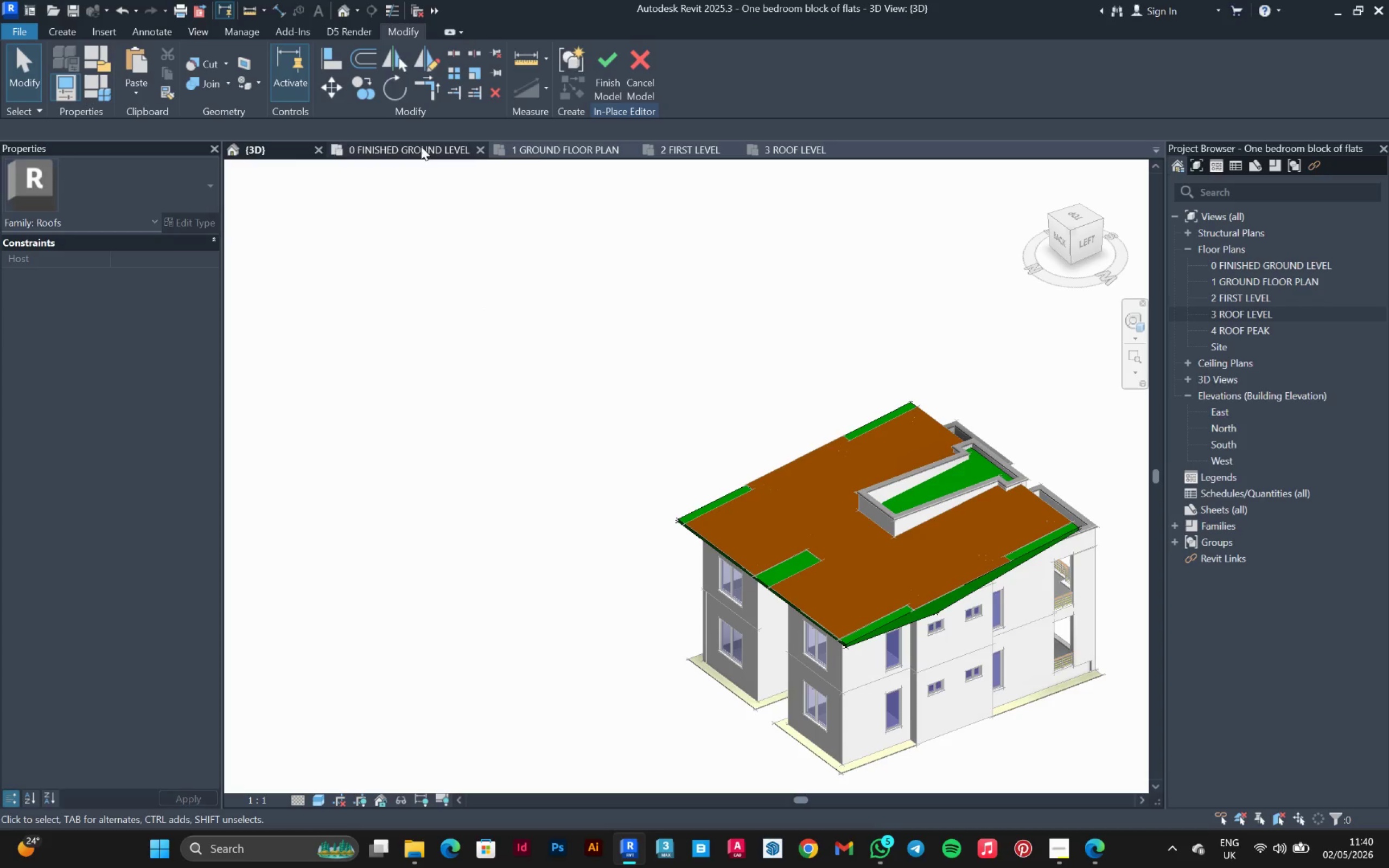 
left_click([536, 151])
 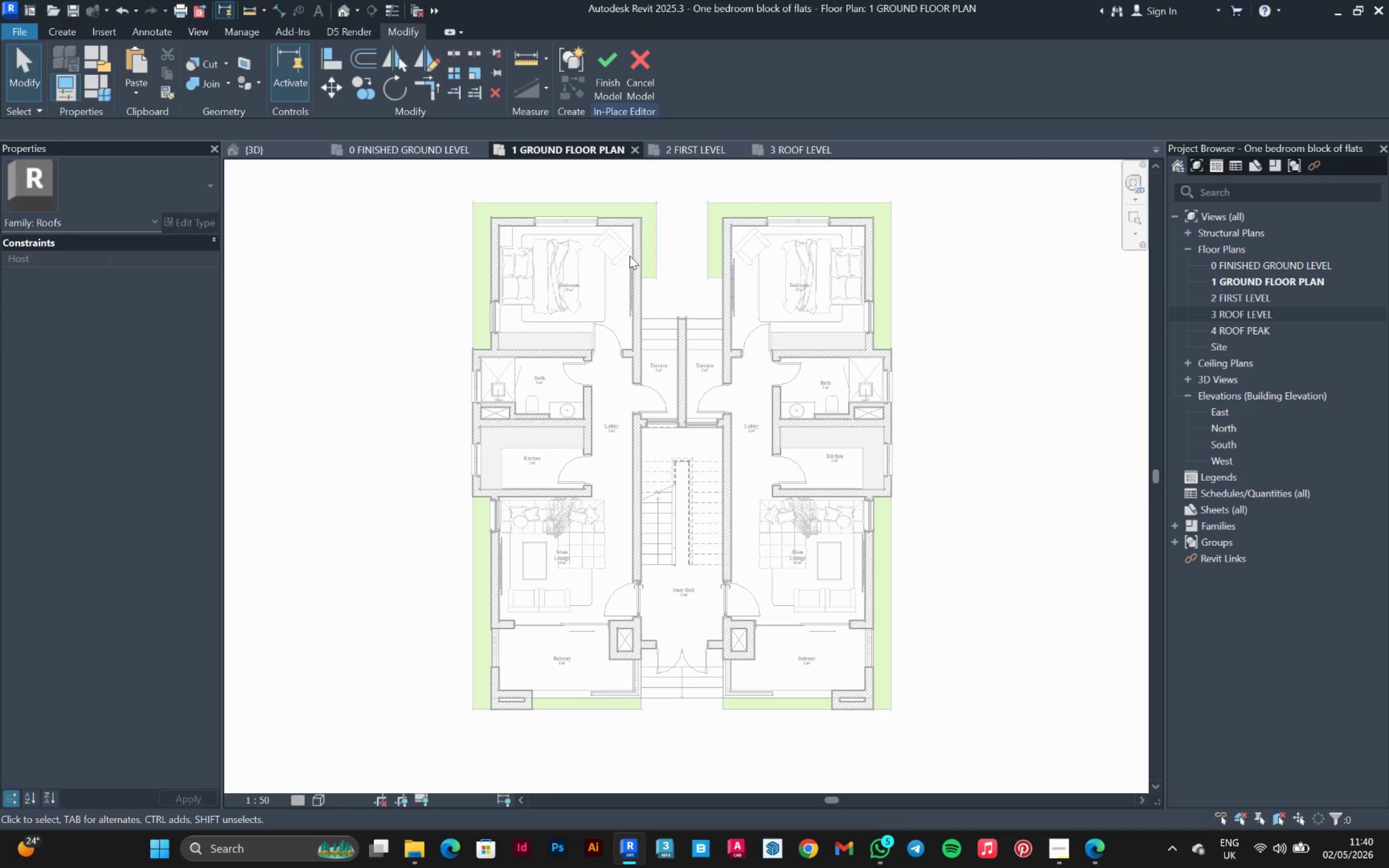 
scroll: coordinate [630, 262], scroll_direction: down, amount: 2.0
 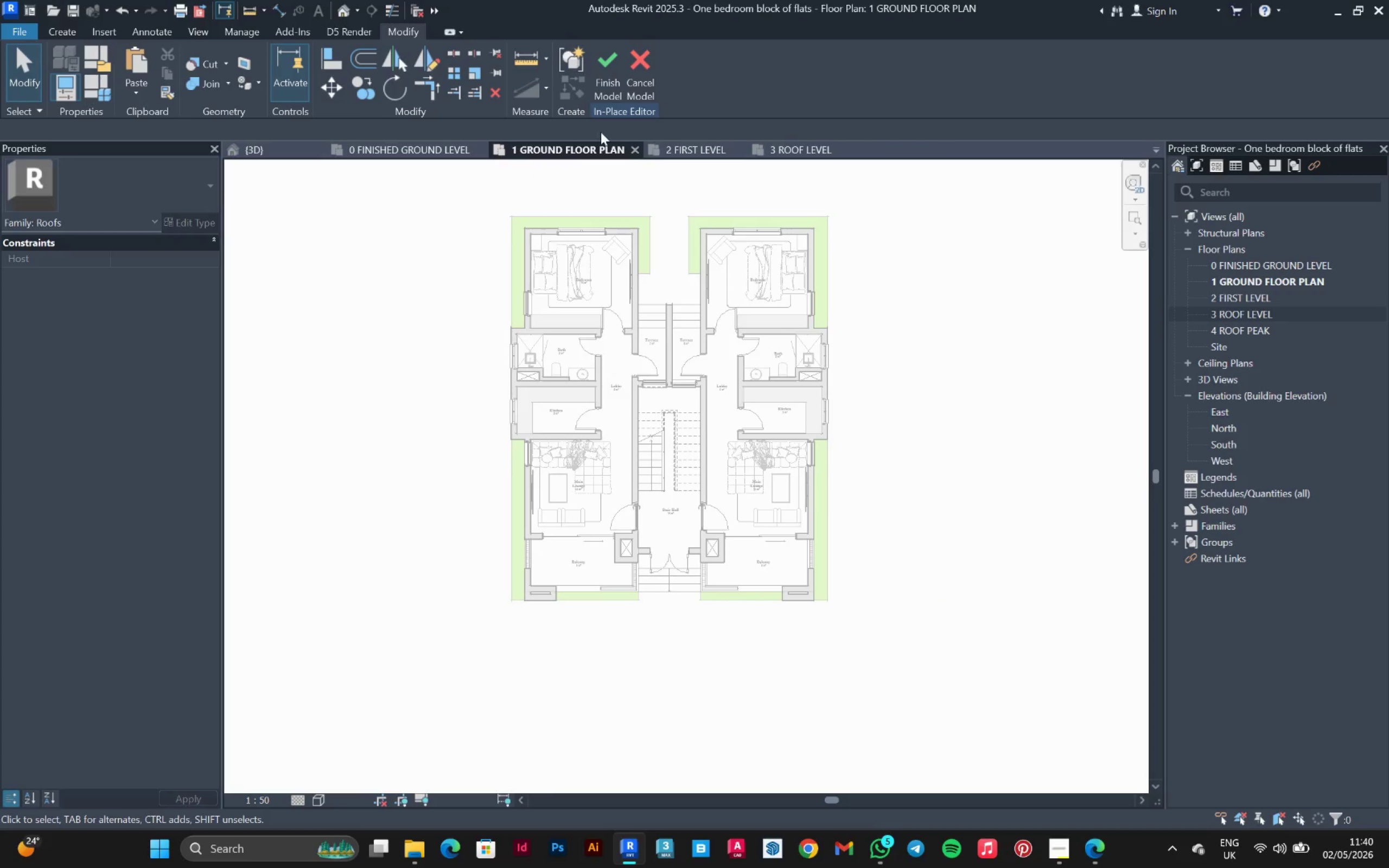 
left_click([692, 149])
 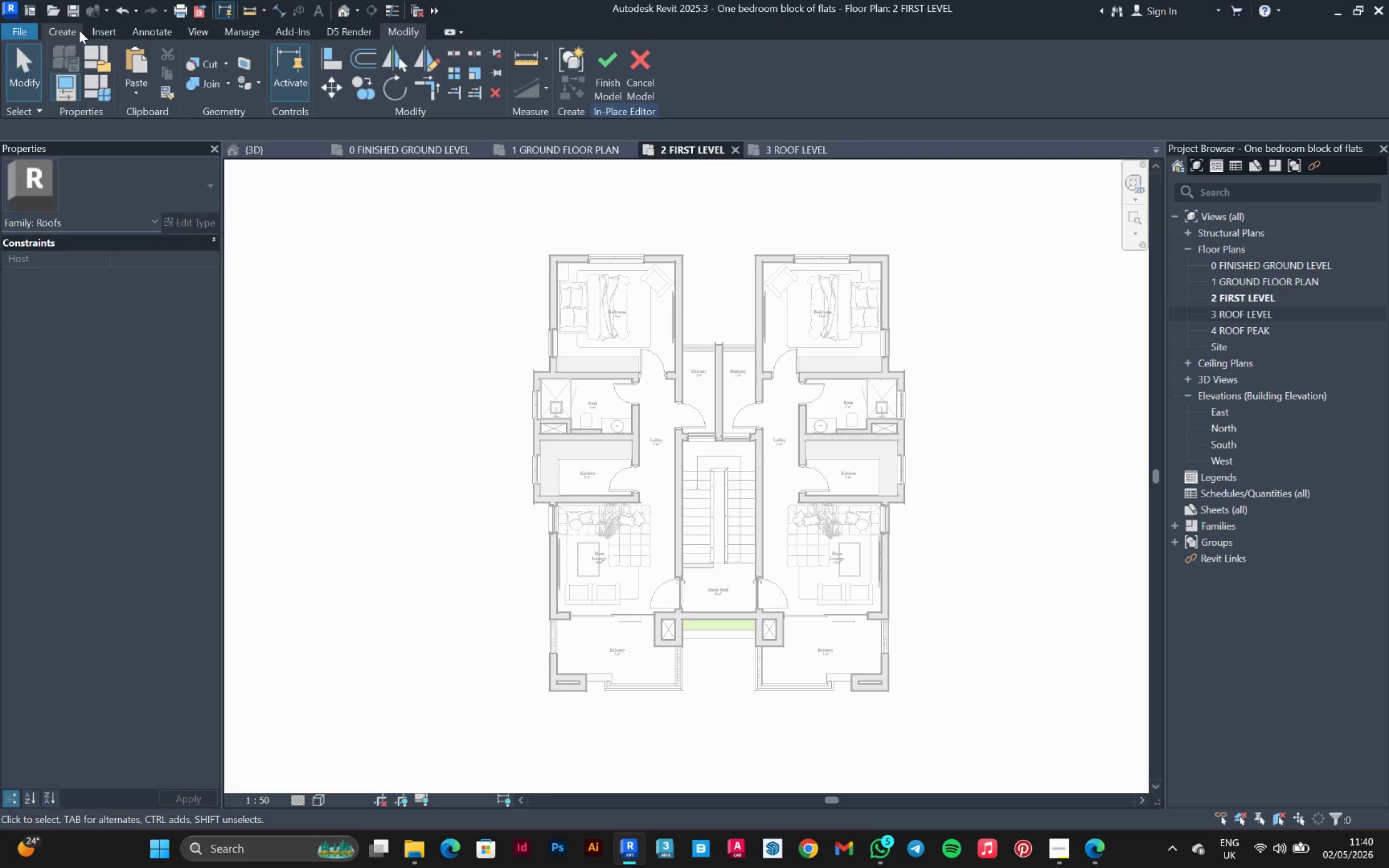 
left_click([78, 30])
 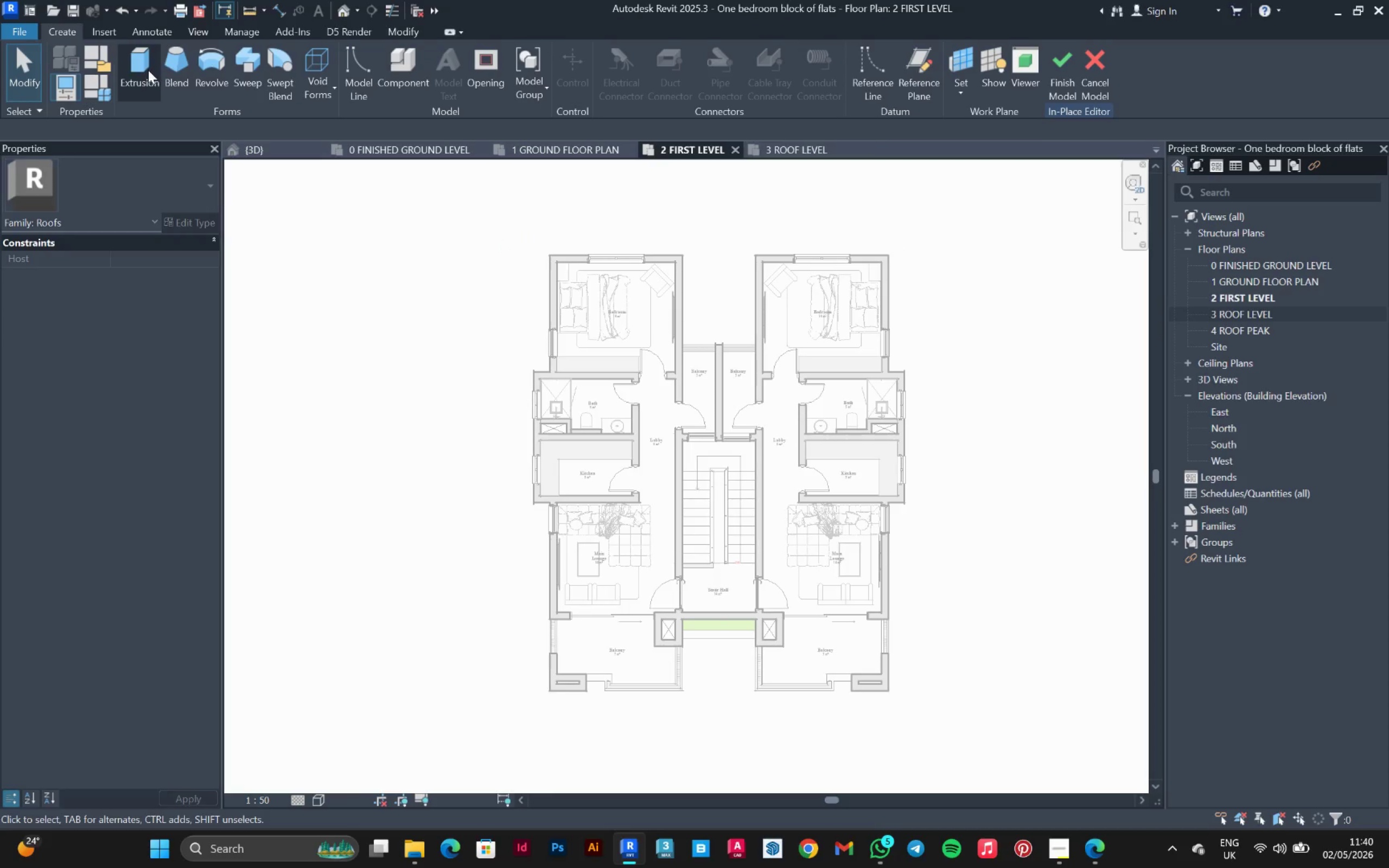 
left_click([136, 64])
 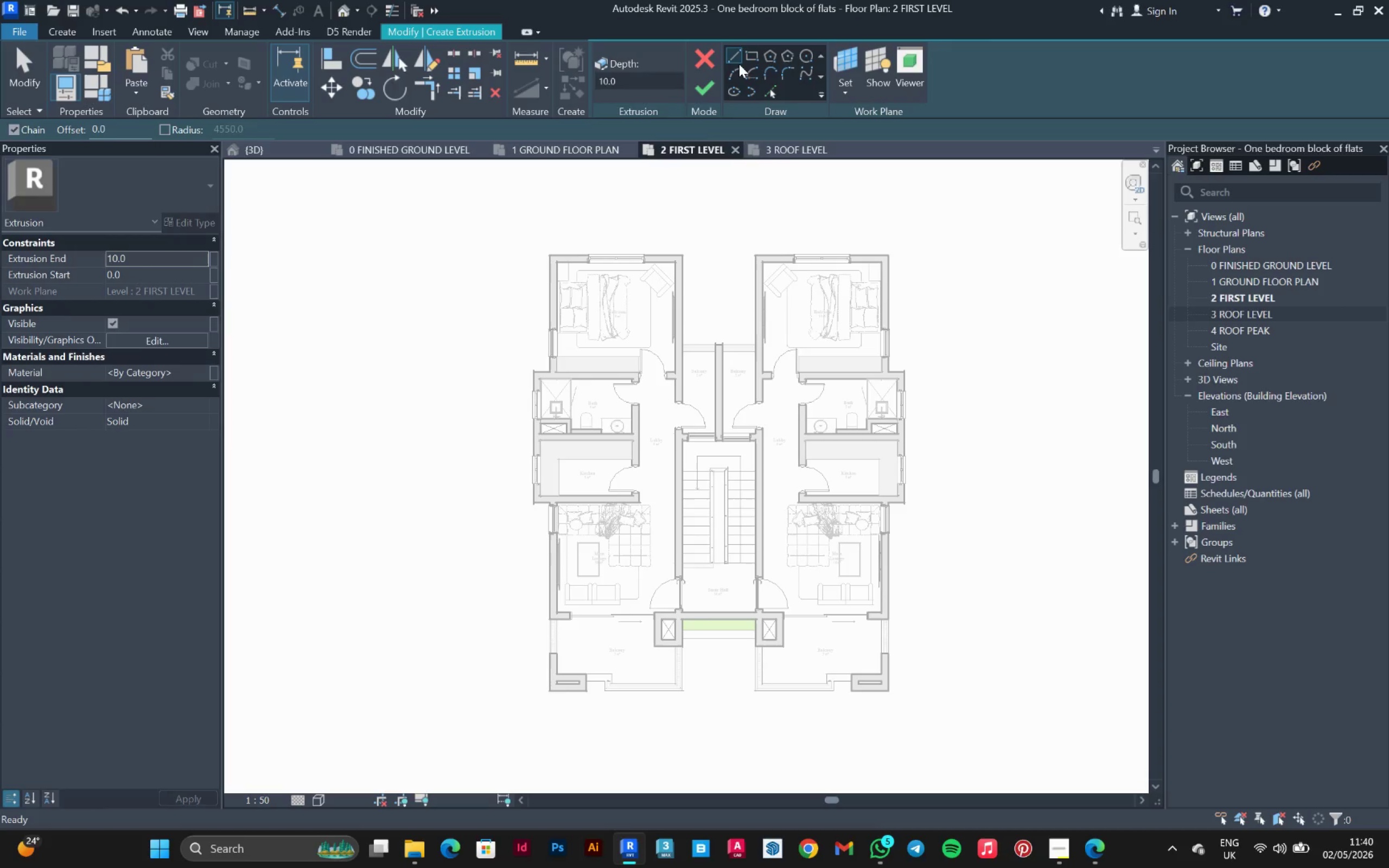 
scroll: coordinate [571, 246], scroll_direction: up, amount: 9.0
 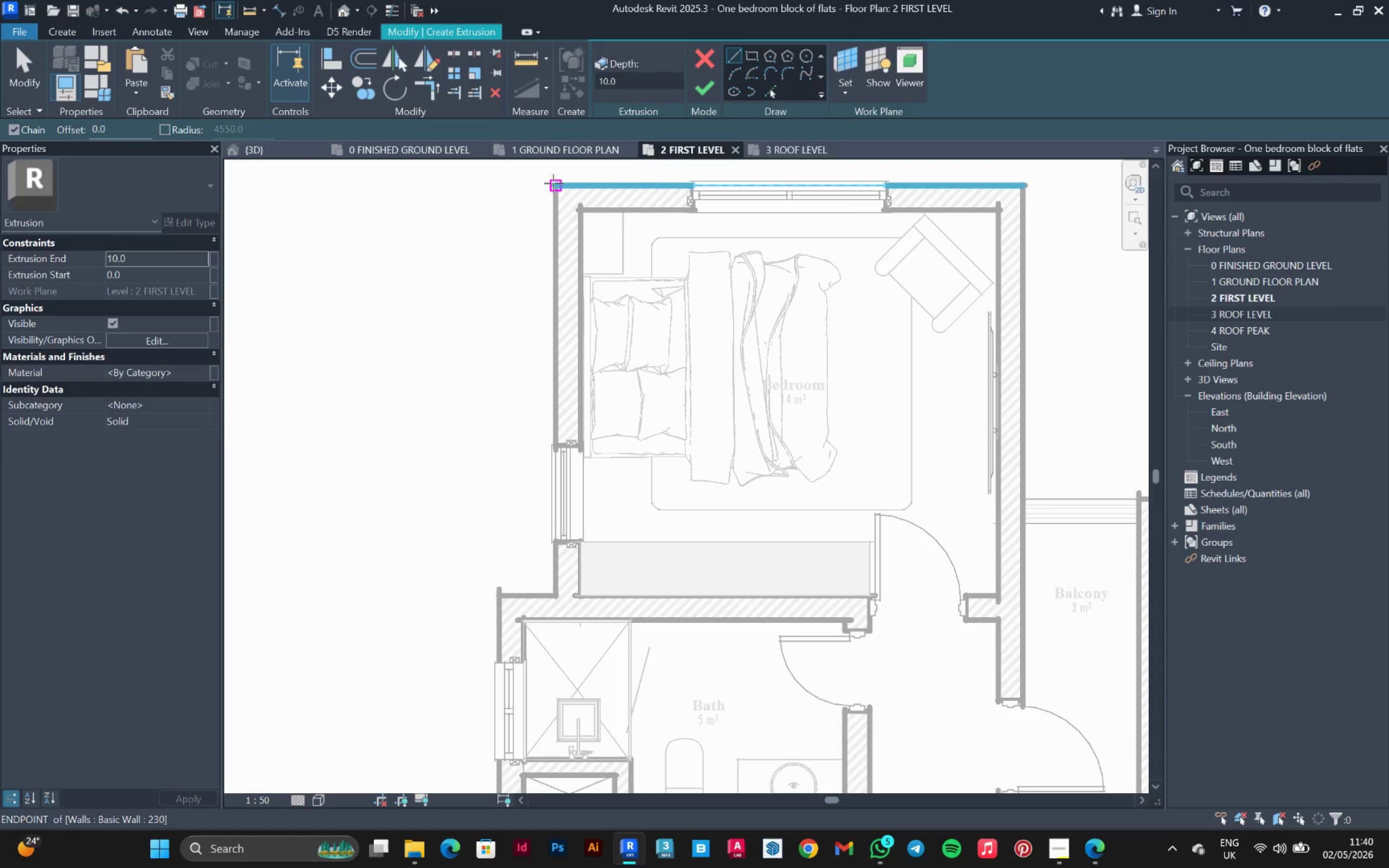 
left_click([553, 183])
 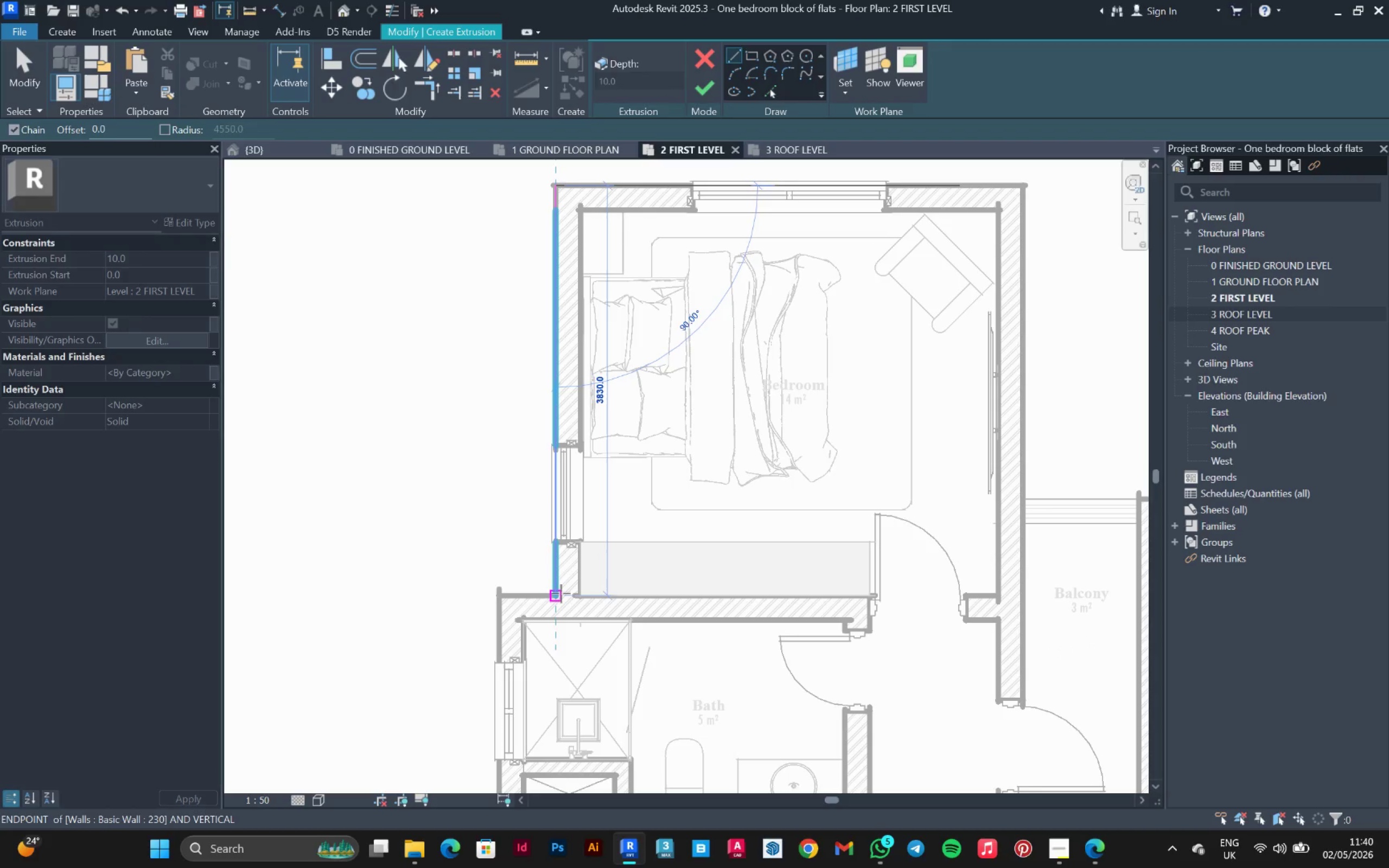 
left_click([559, 595])
 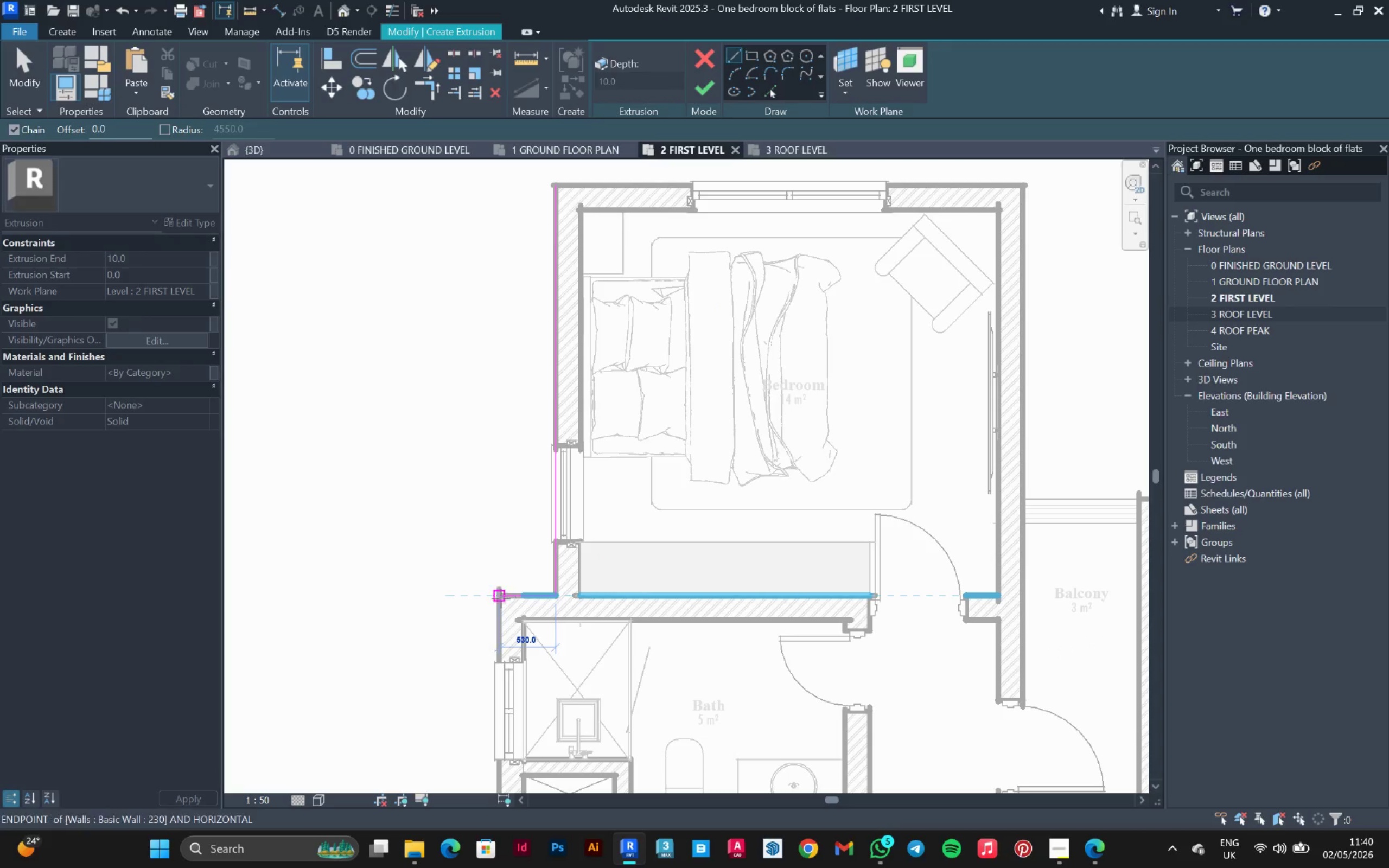 
left_click([501, 598])
 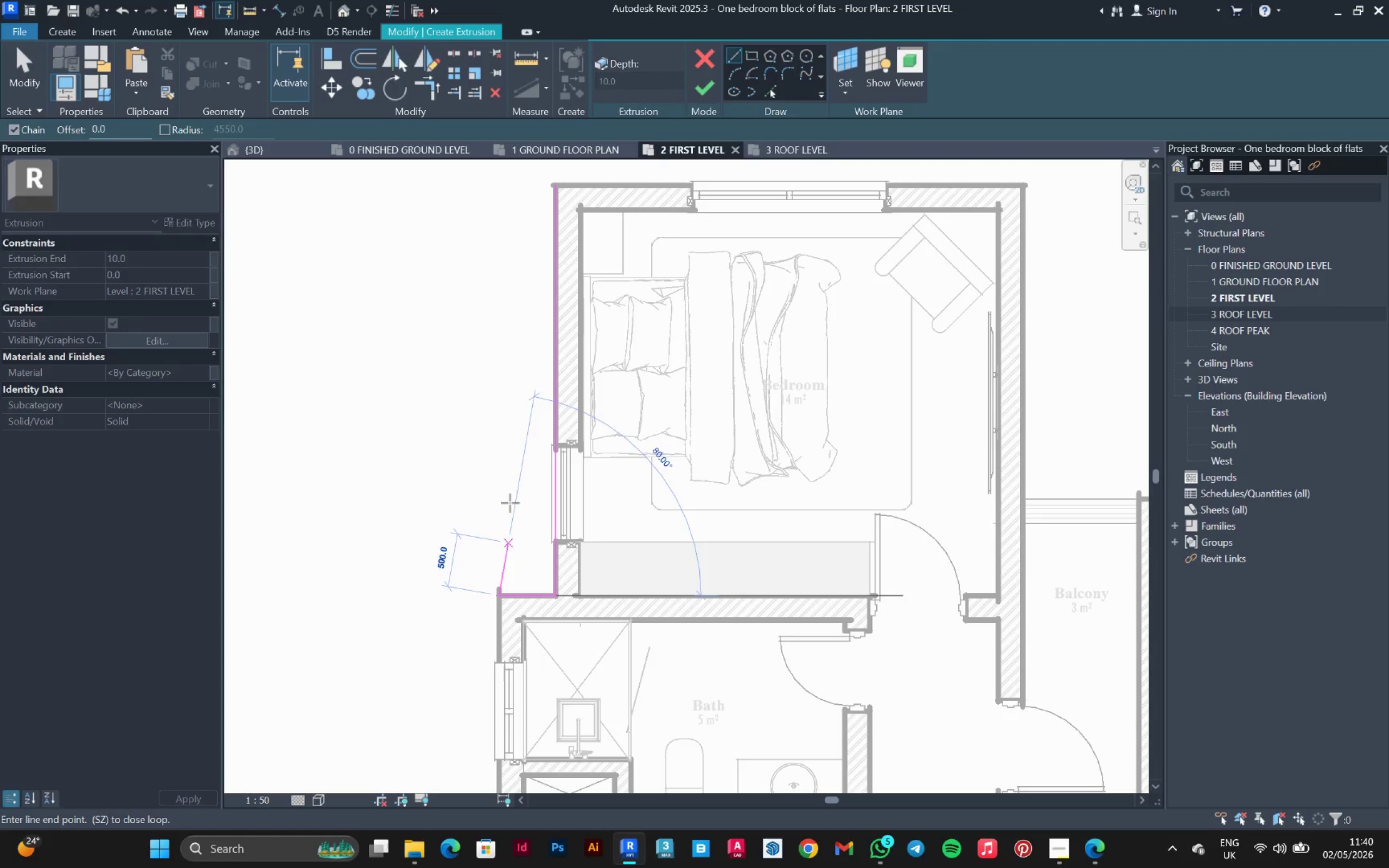 
scroll: coordinate [514, 420], scroll_direction: down, amount: 10.0
 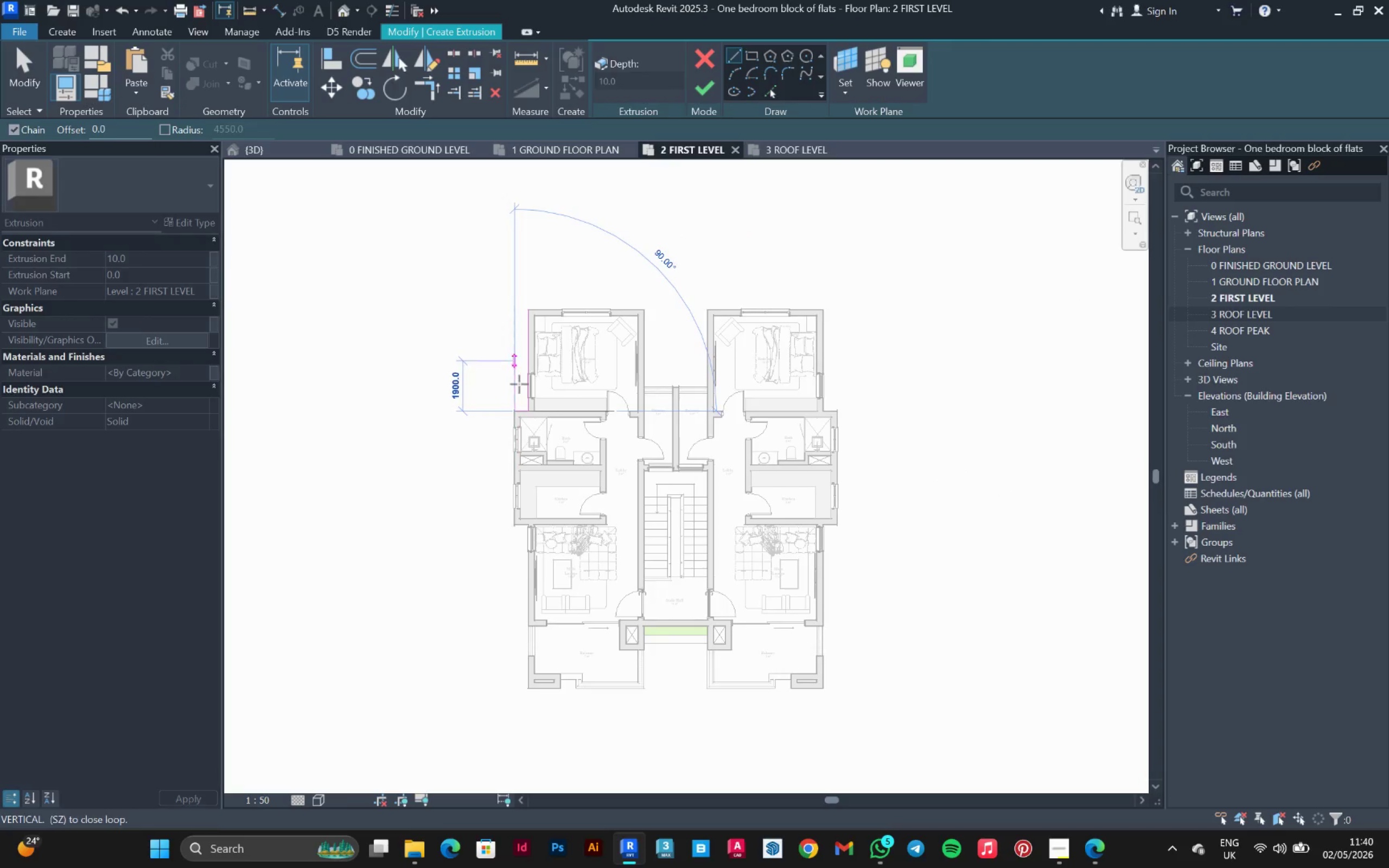 
scroll: coordinate [487, 513], scroll_direction: up, amount: 10.0
 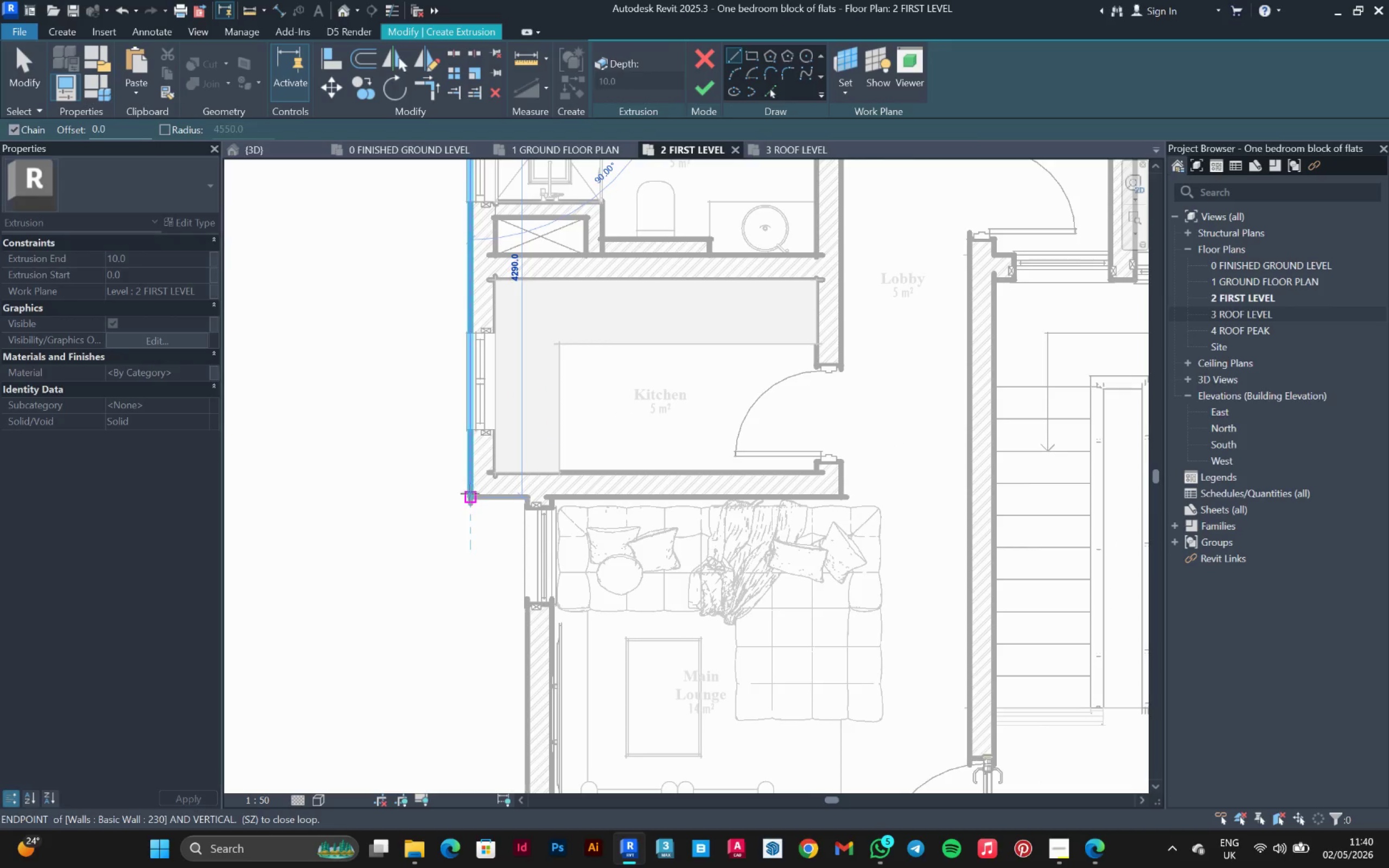 
left_click([469, 497])
 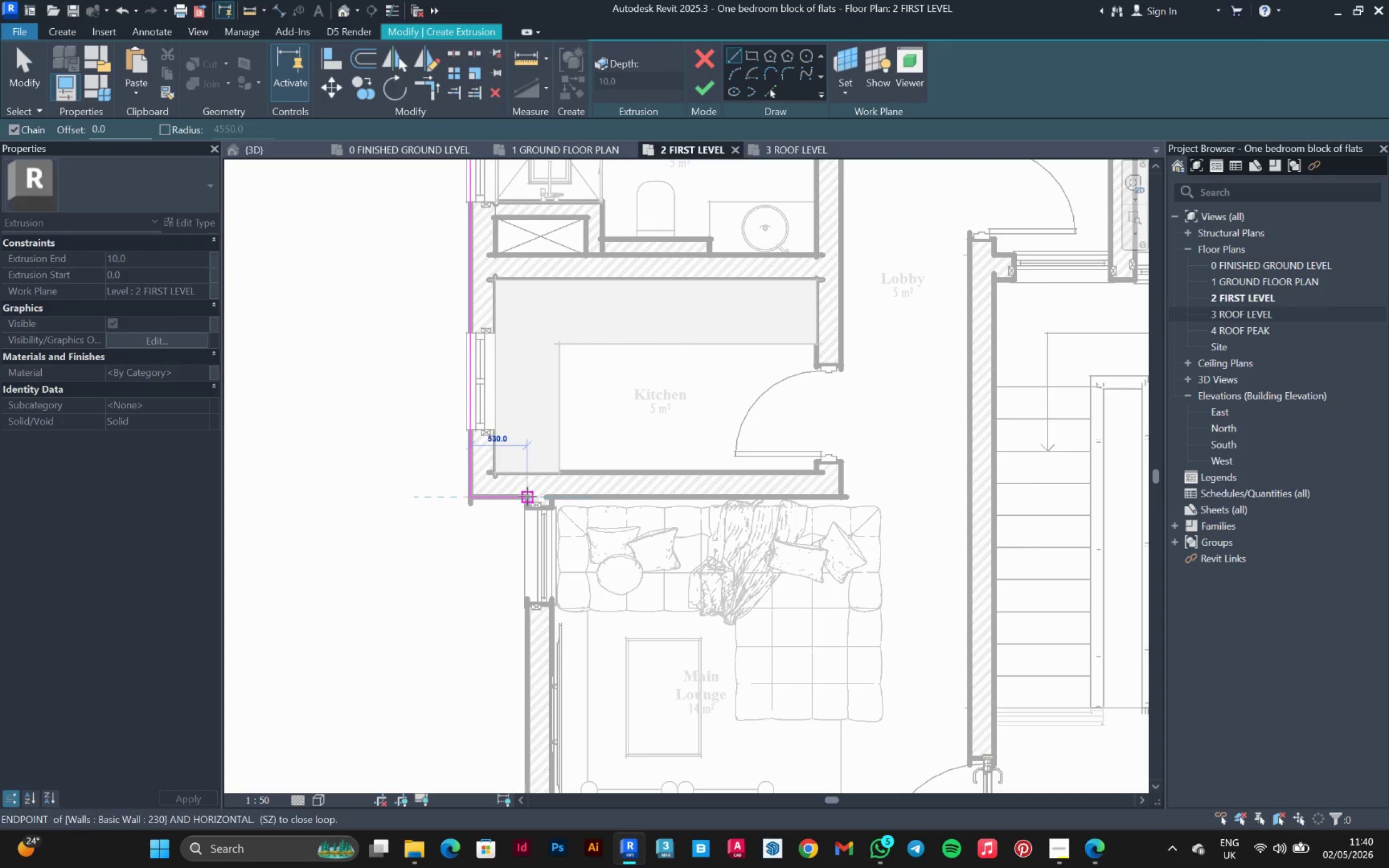 
left_click([526, 496])
 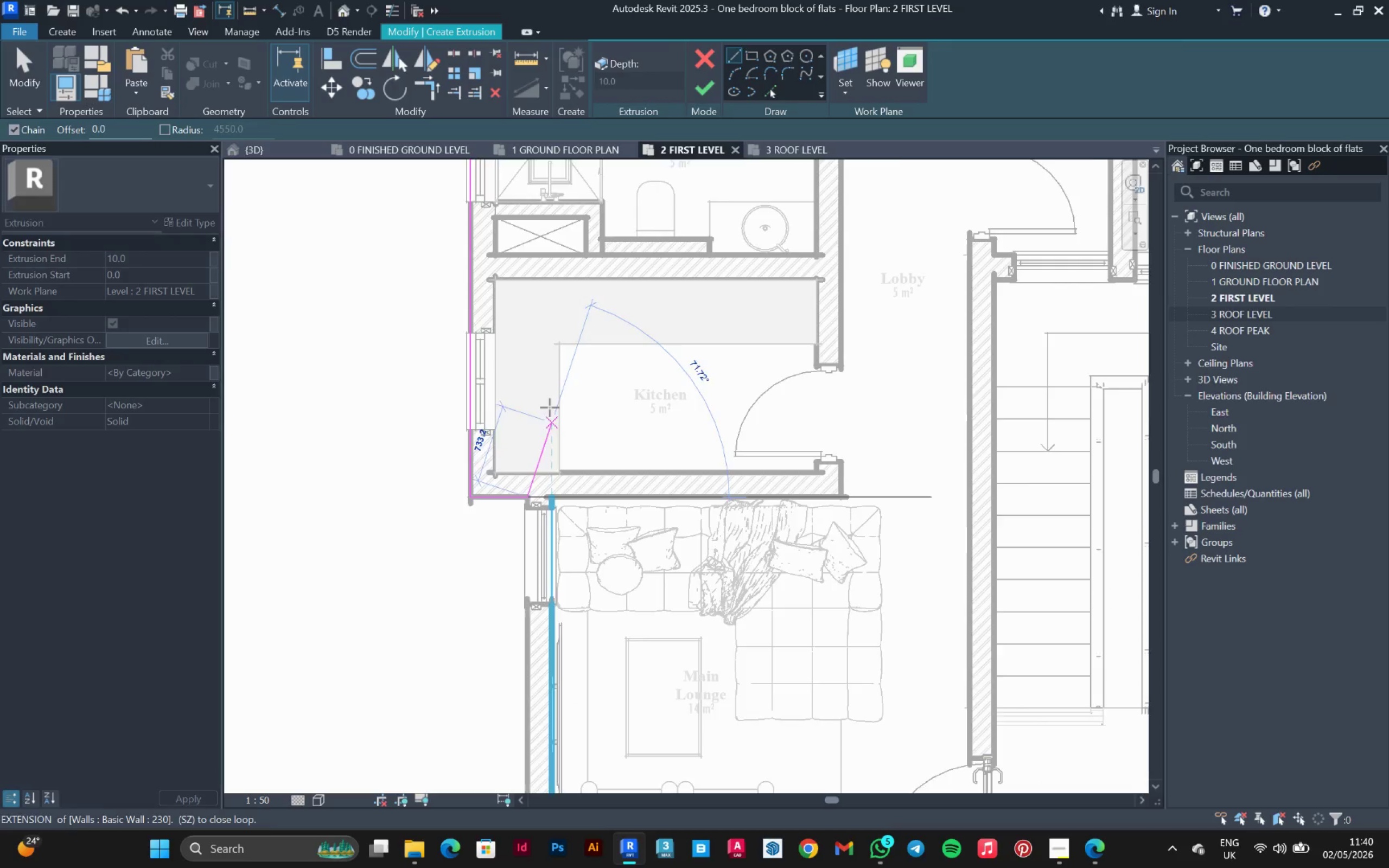 
scroll: coordinate [545, 620], scroll_direction: down, amount: 4.0
 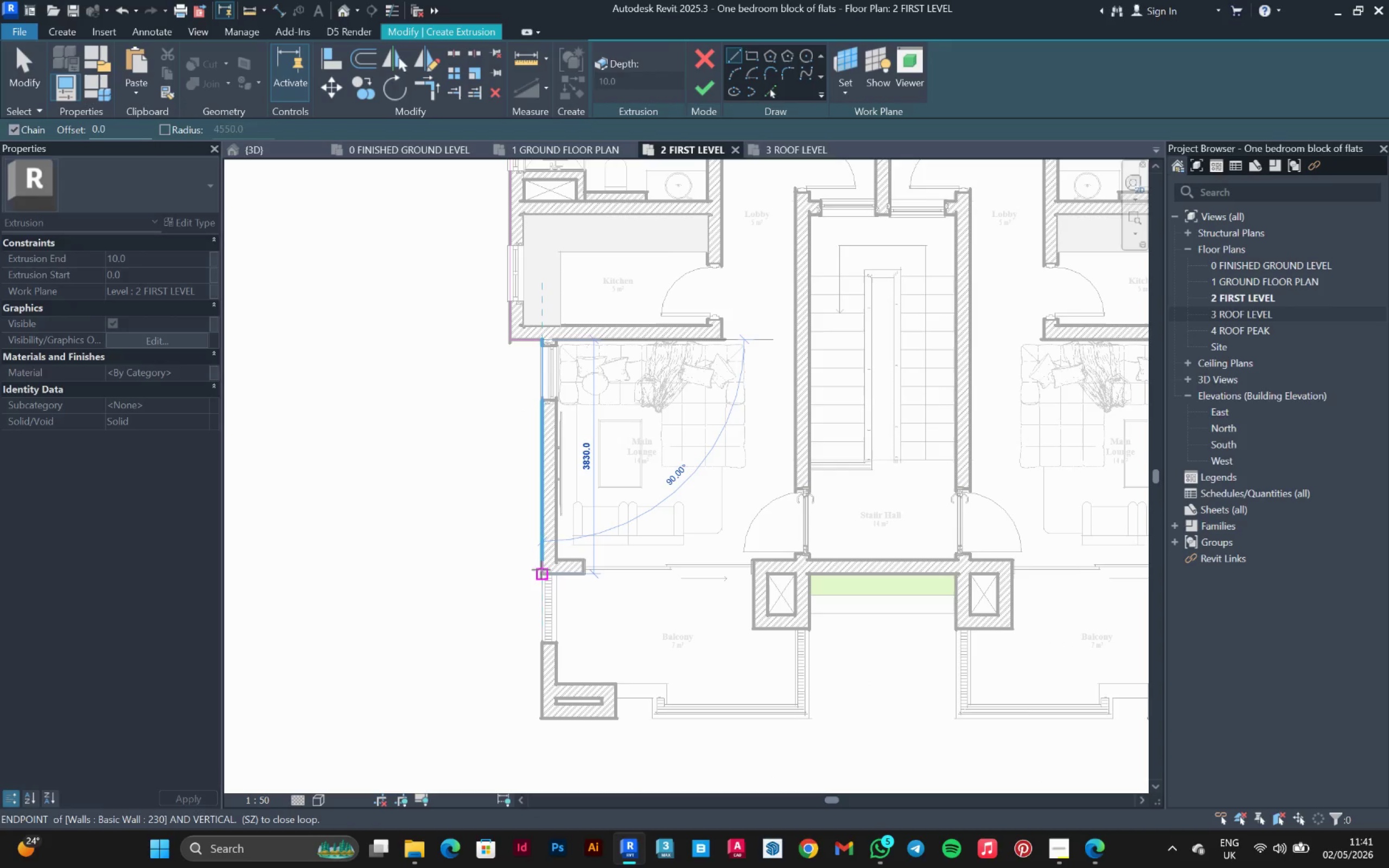 
left_click([541, 570])
 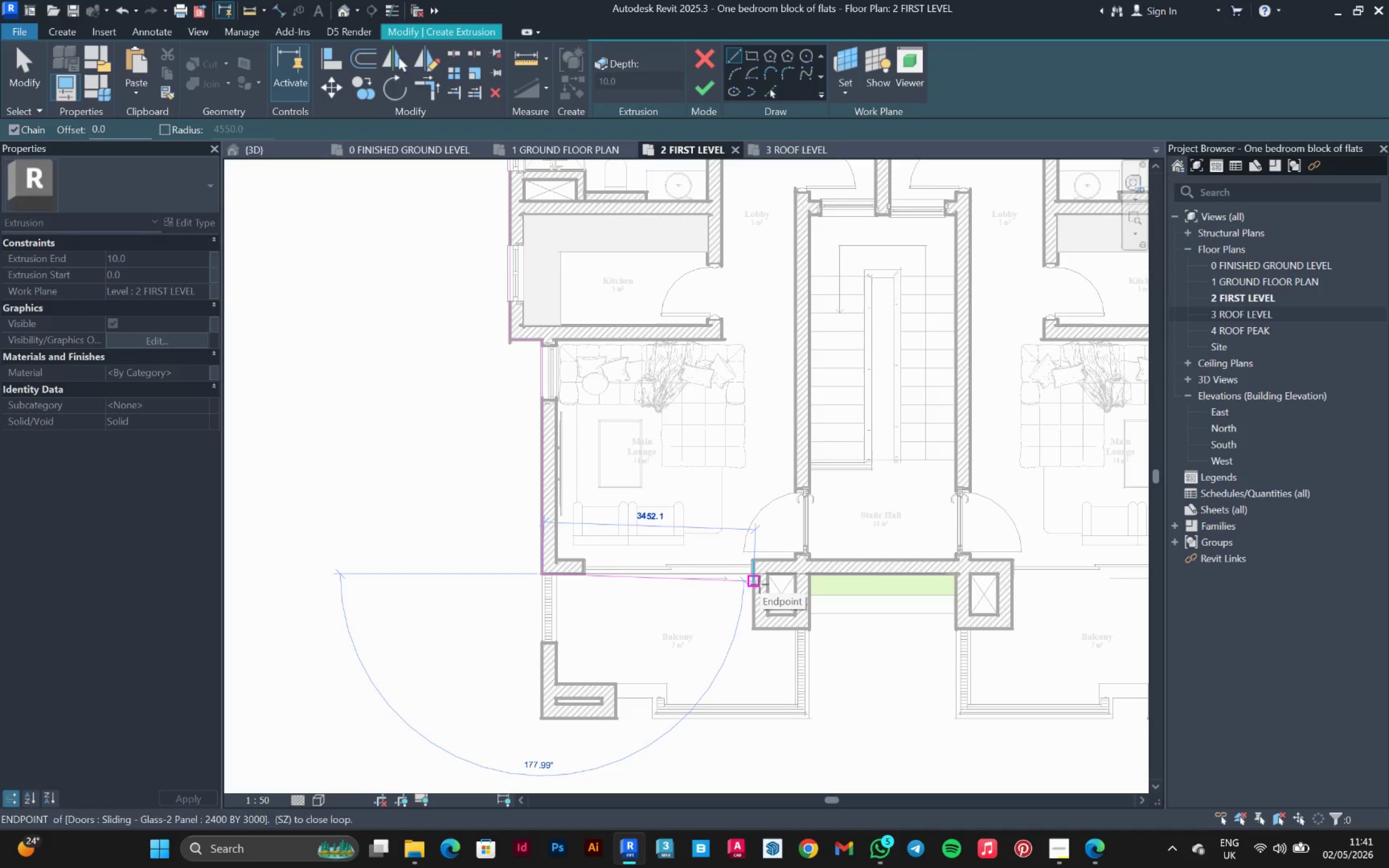 
scroll: coordinate [759, 576], scroll_direction: up, amount: 5.0
 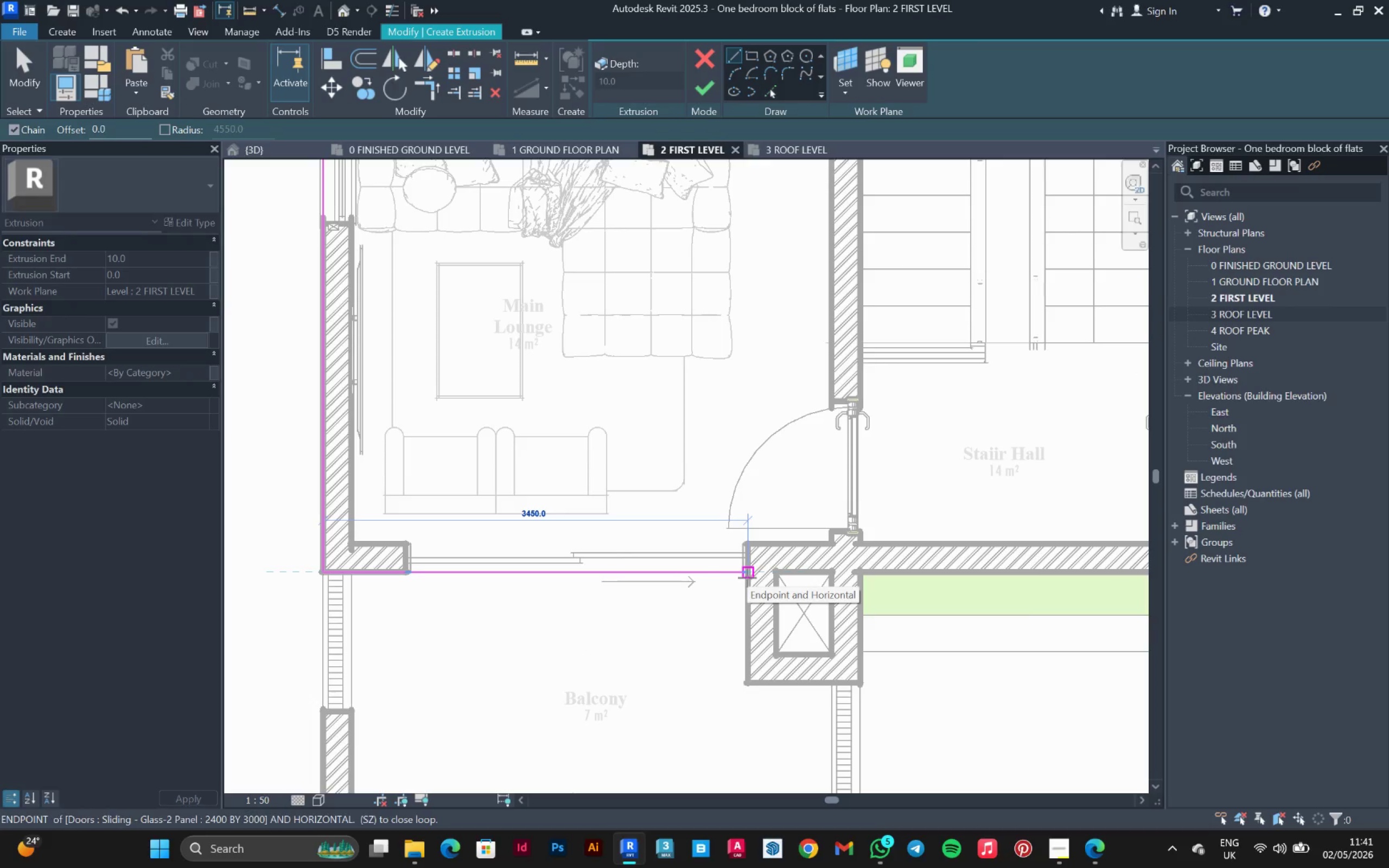 
scroll: coordinate [761, 552], scroll_direction: down, amount: 7.0
 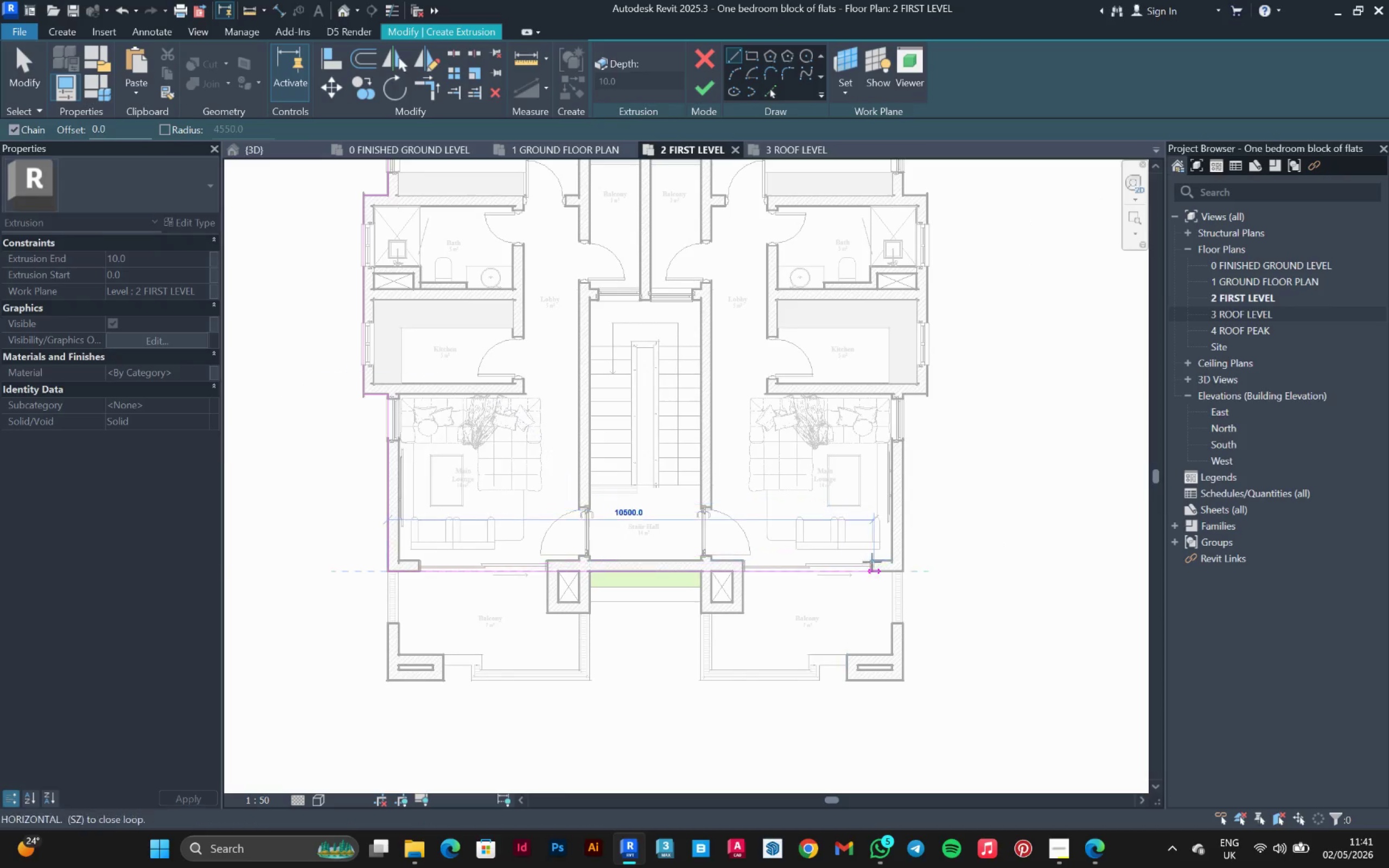 
left_click([906, 570])
 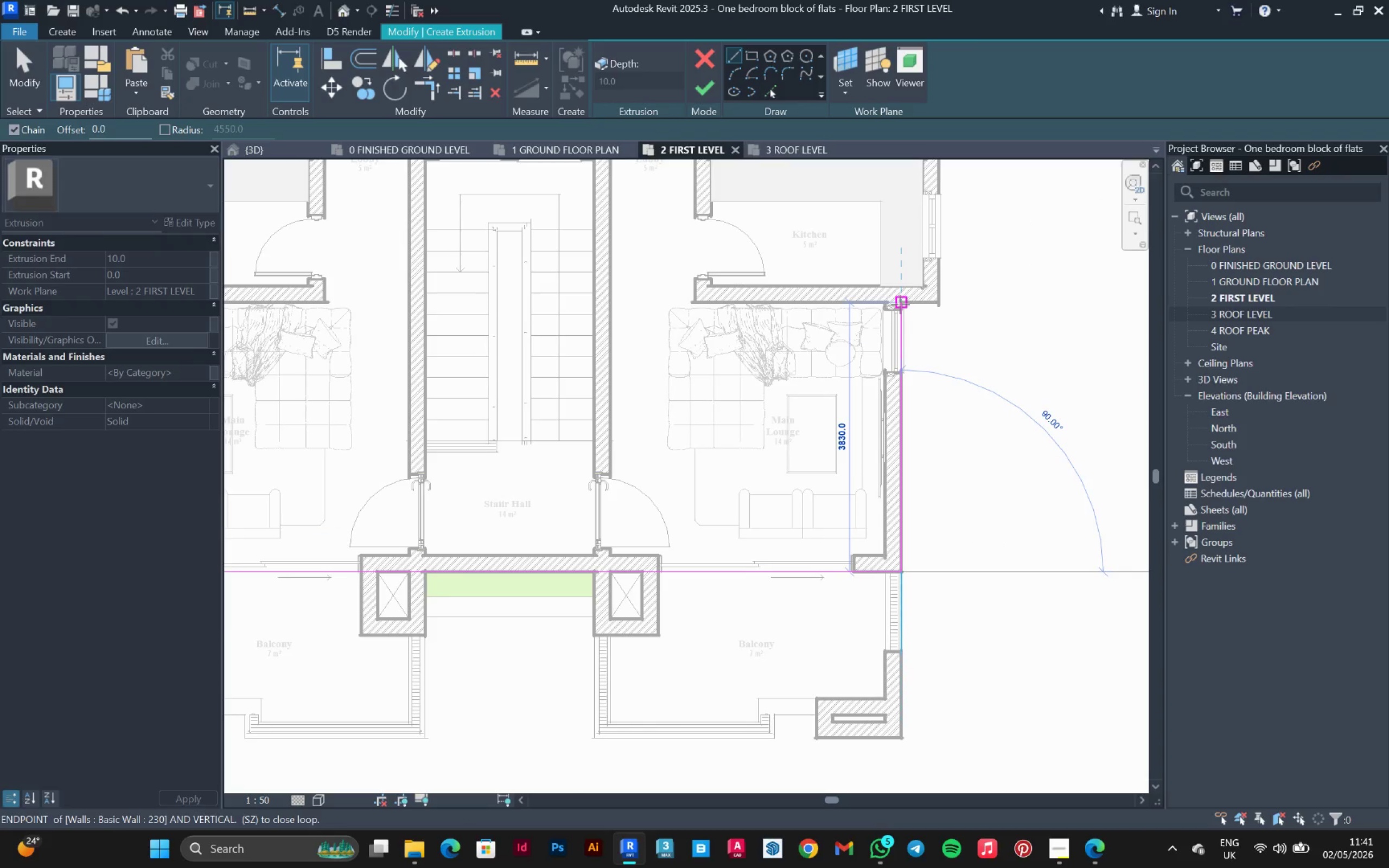 
scroll: coordinate [906, 570], scroll_direction: up, amount: 3.0
 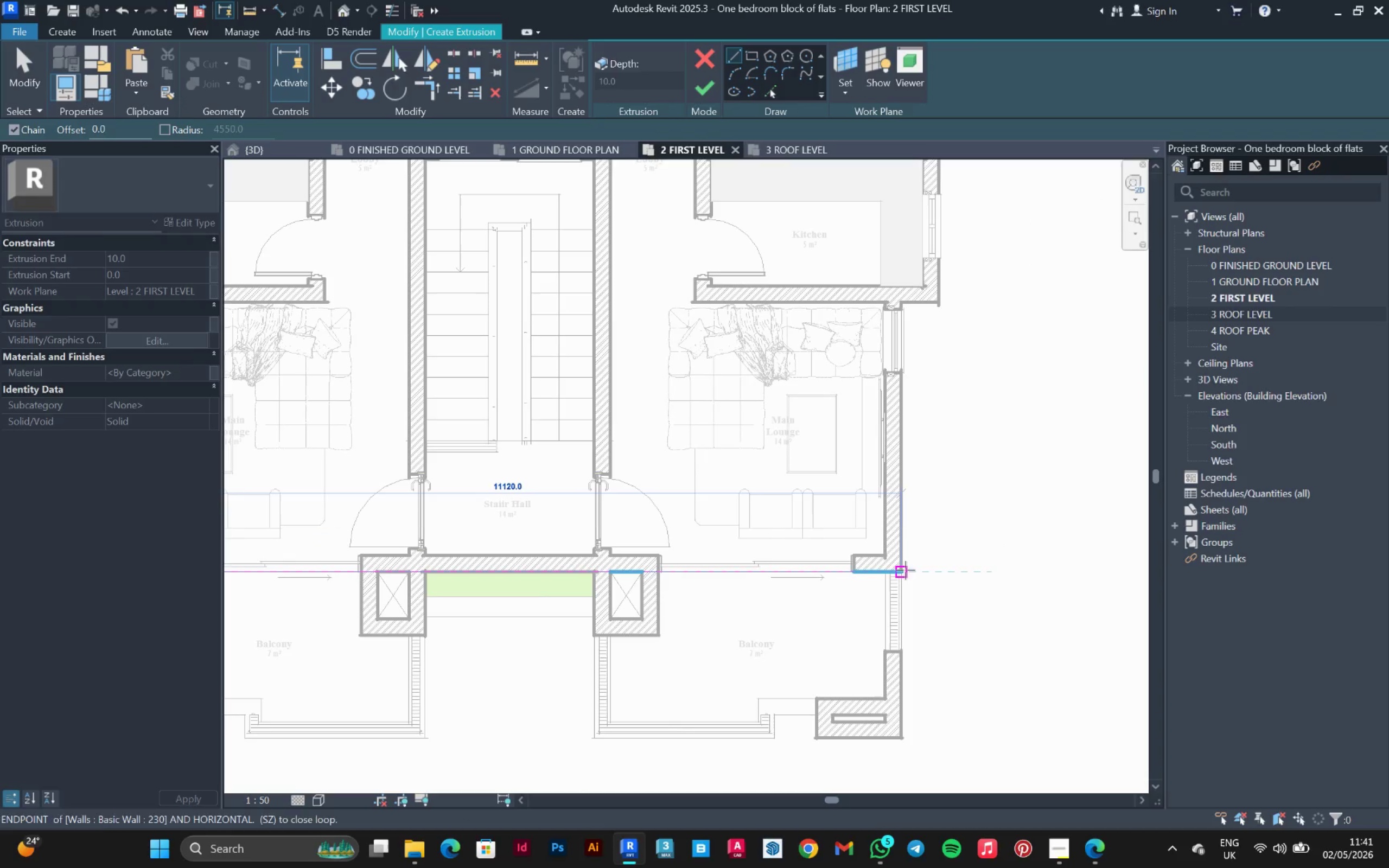 
left_click([900, 304])
 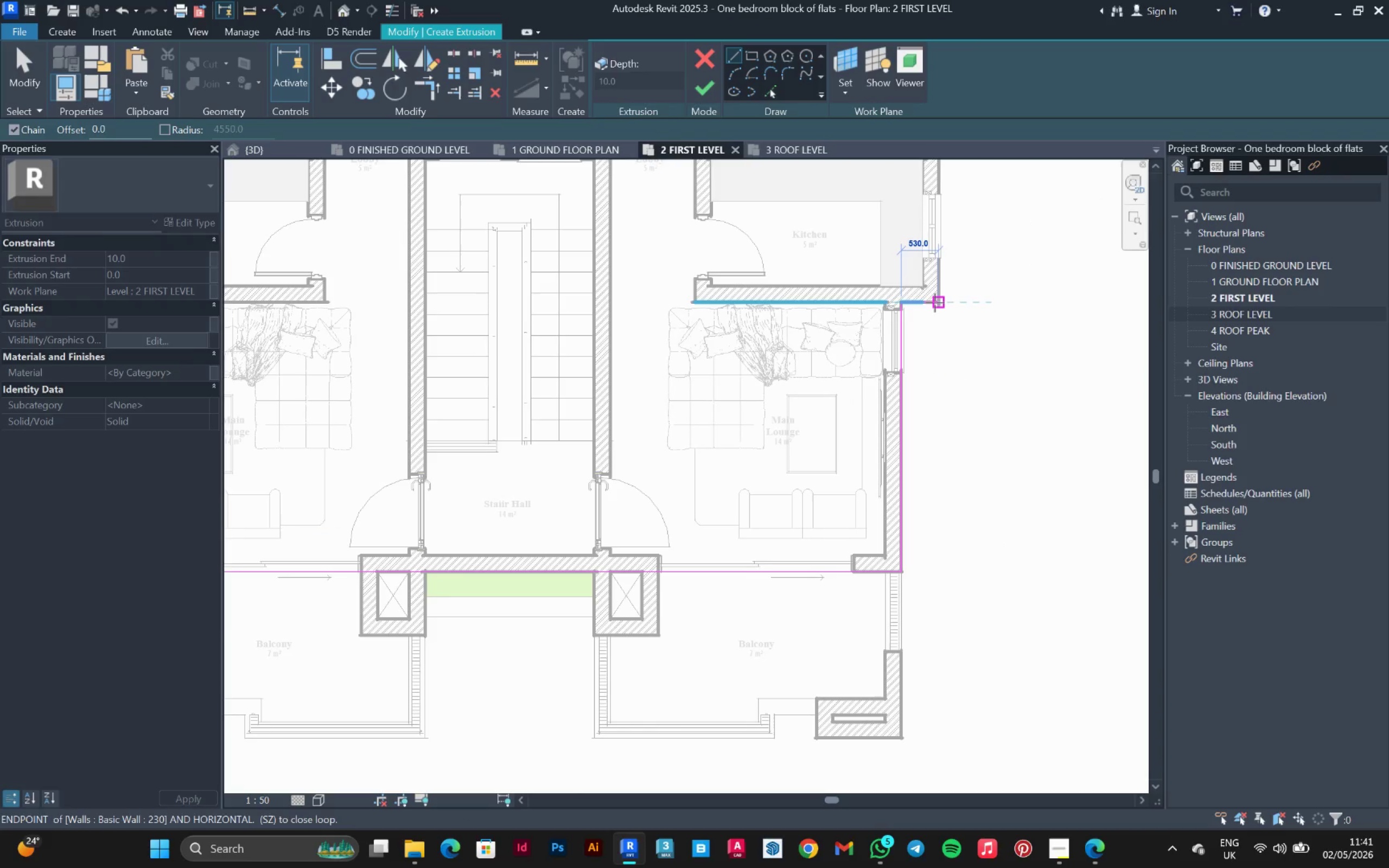 
left_click([935, 303])
 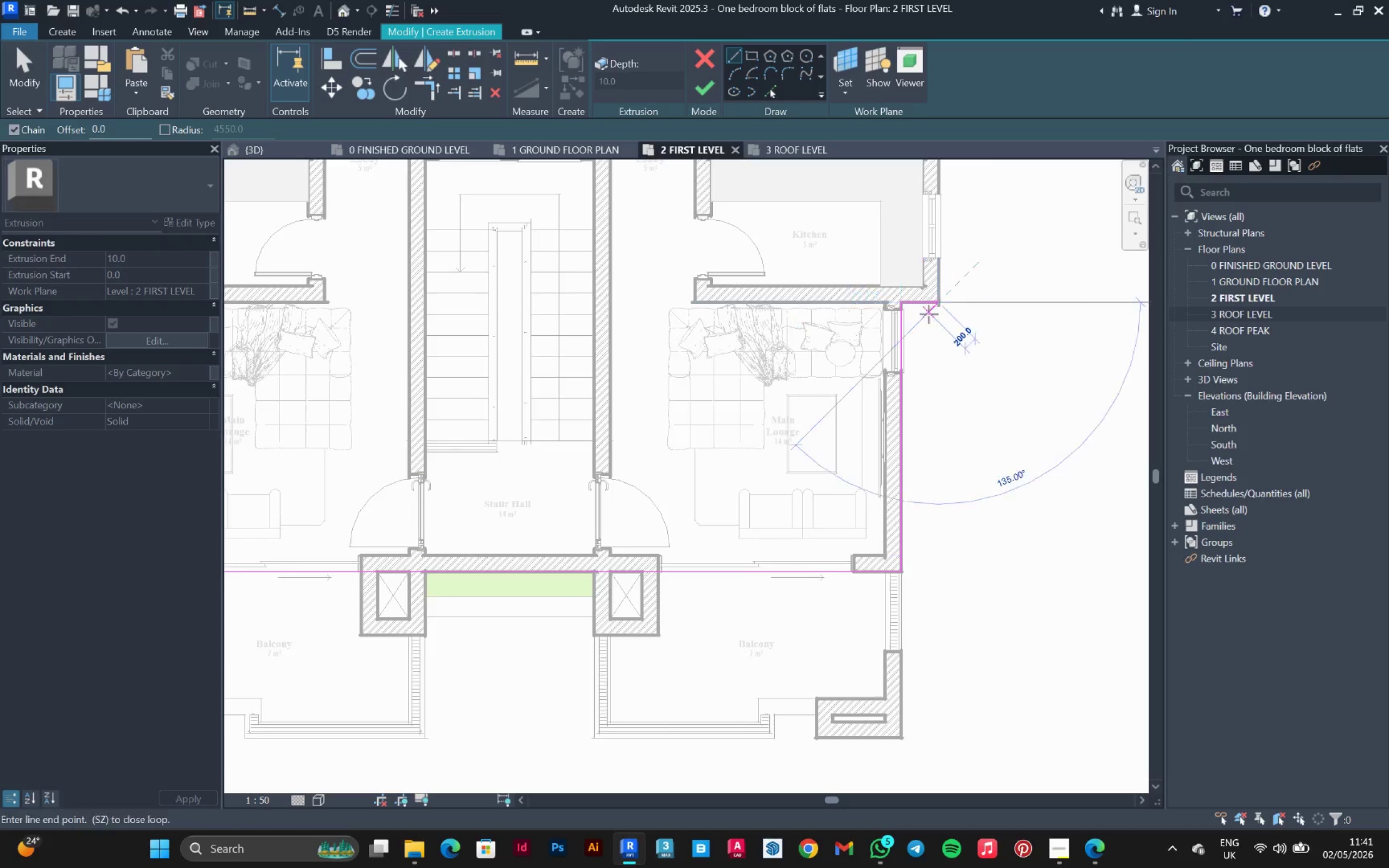 
scroll: coordinate [929, 317], scroll_direction: down, amount: 4.0
 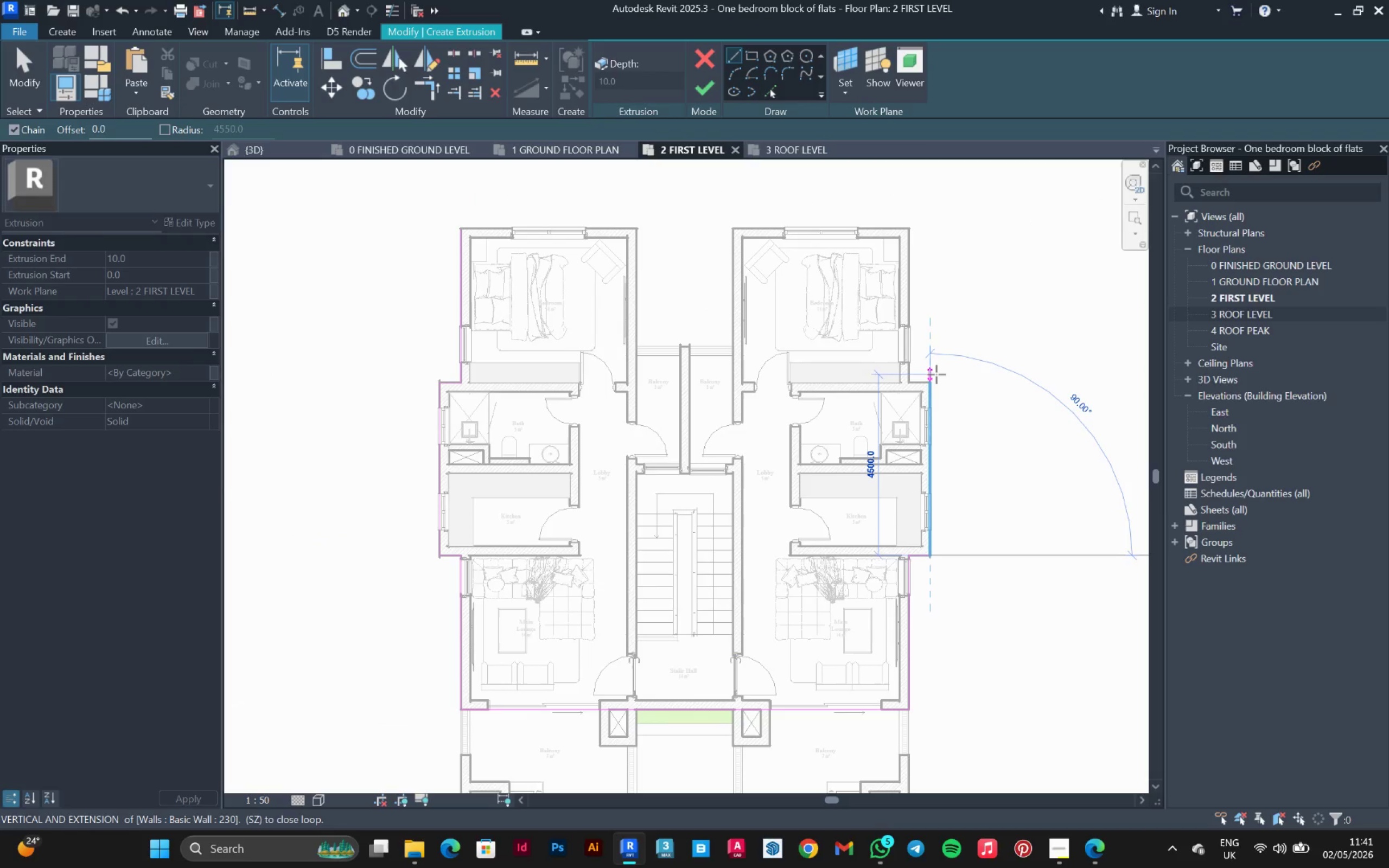 
scroll: coordinate [936, 373], scroll_direction: up, amount: 4.0
 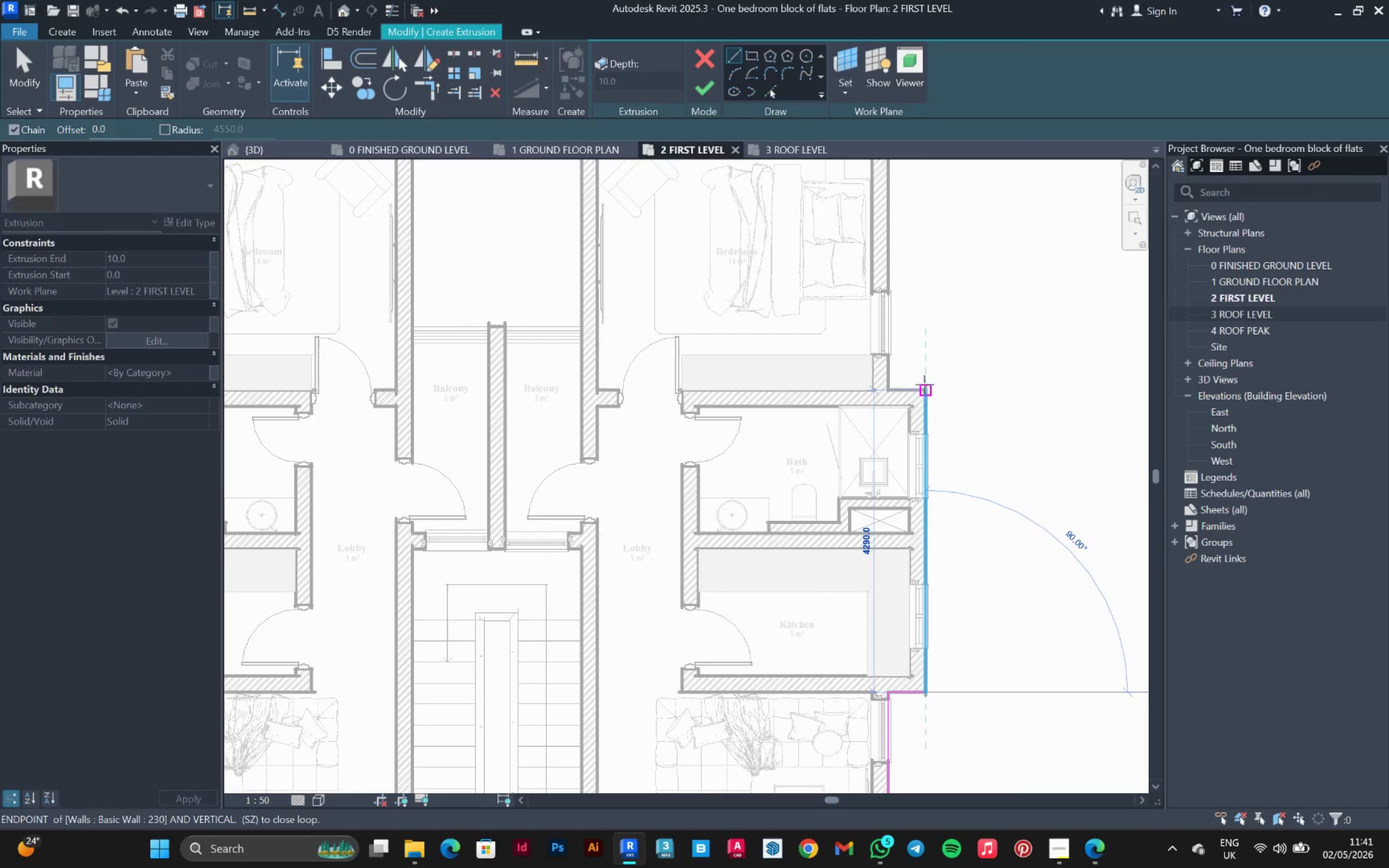 
left_click([925, 385])
 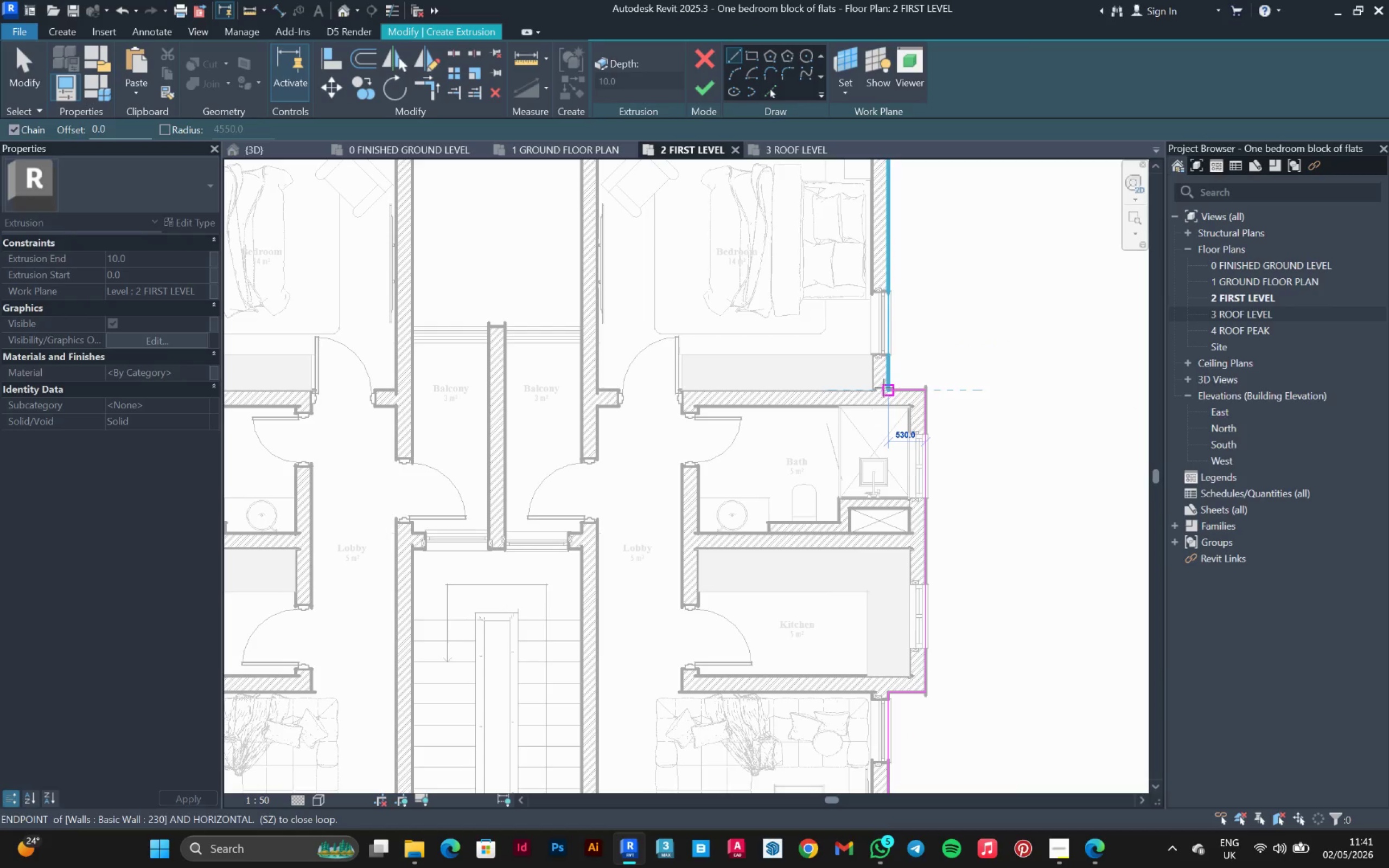 
left_click([884, 388])
 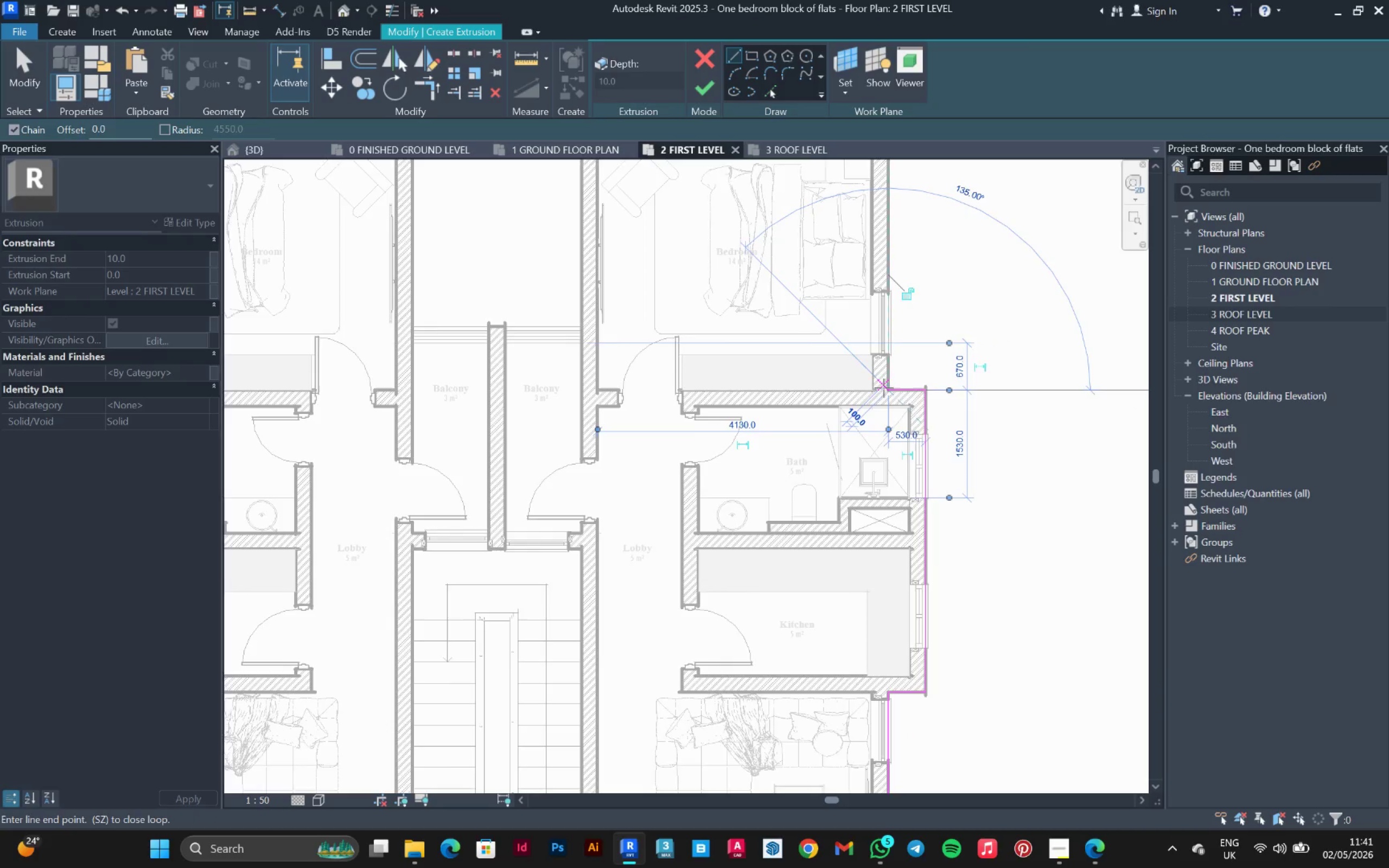 
scroll: coordinate [884, 388], scroll_direction: down, amount: 3.0
 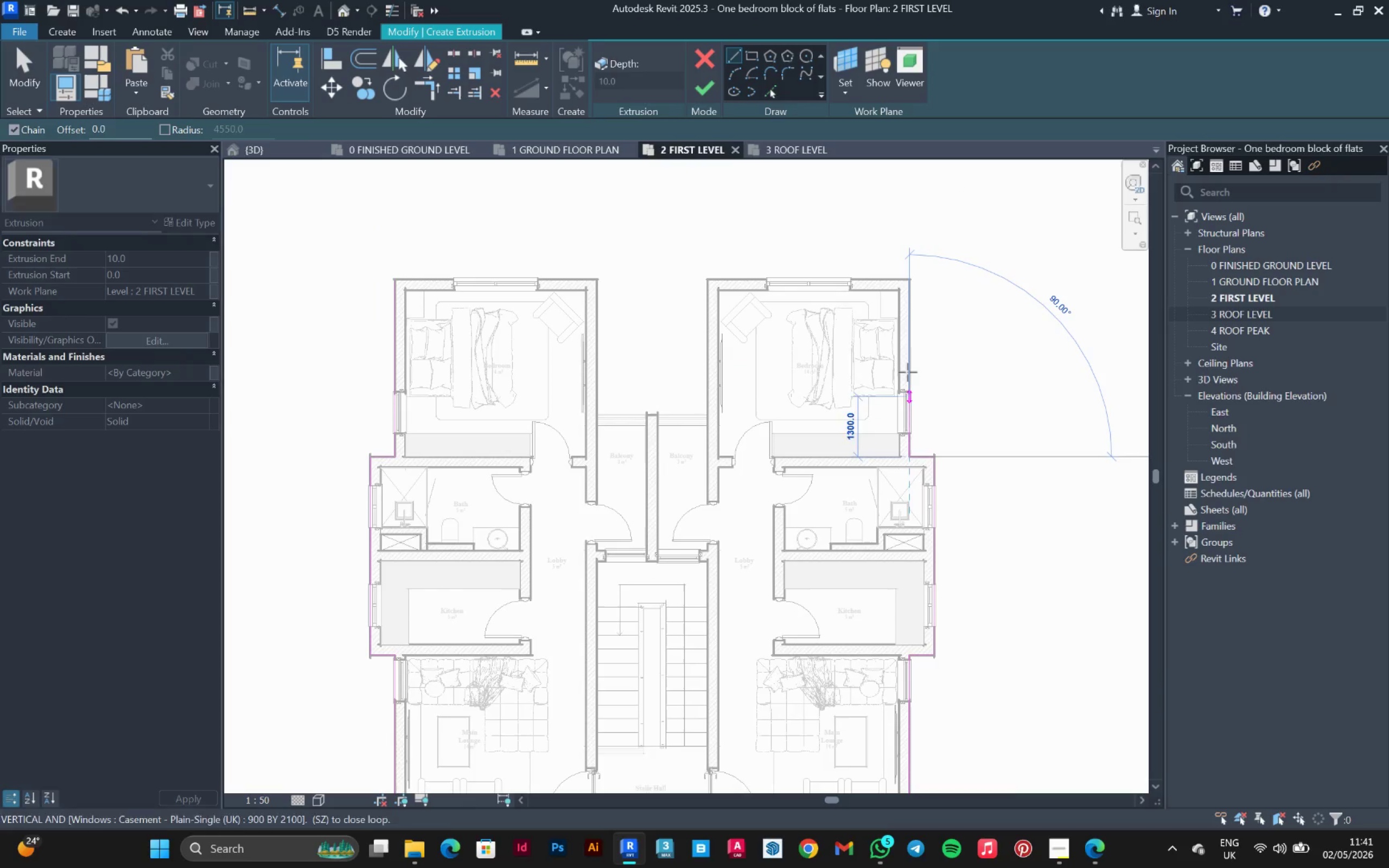 
left_click([910, 276])
 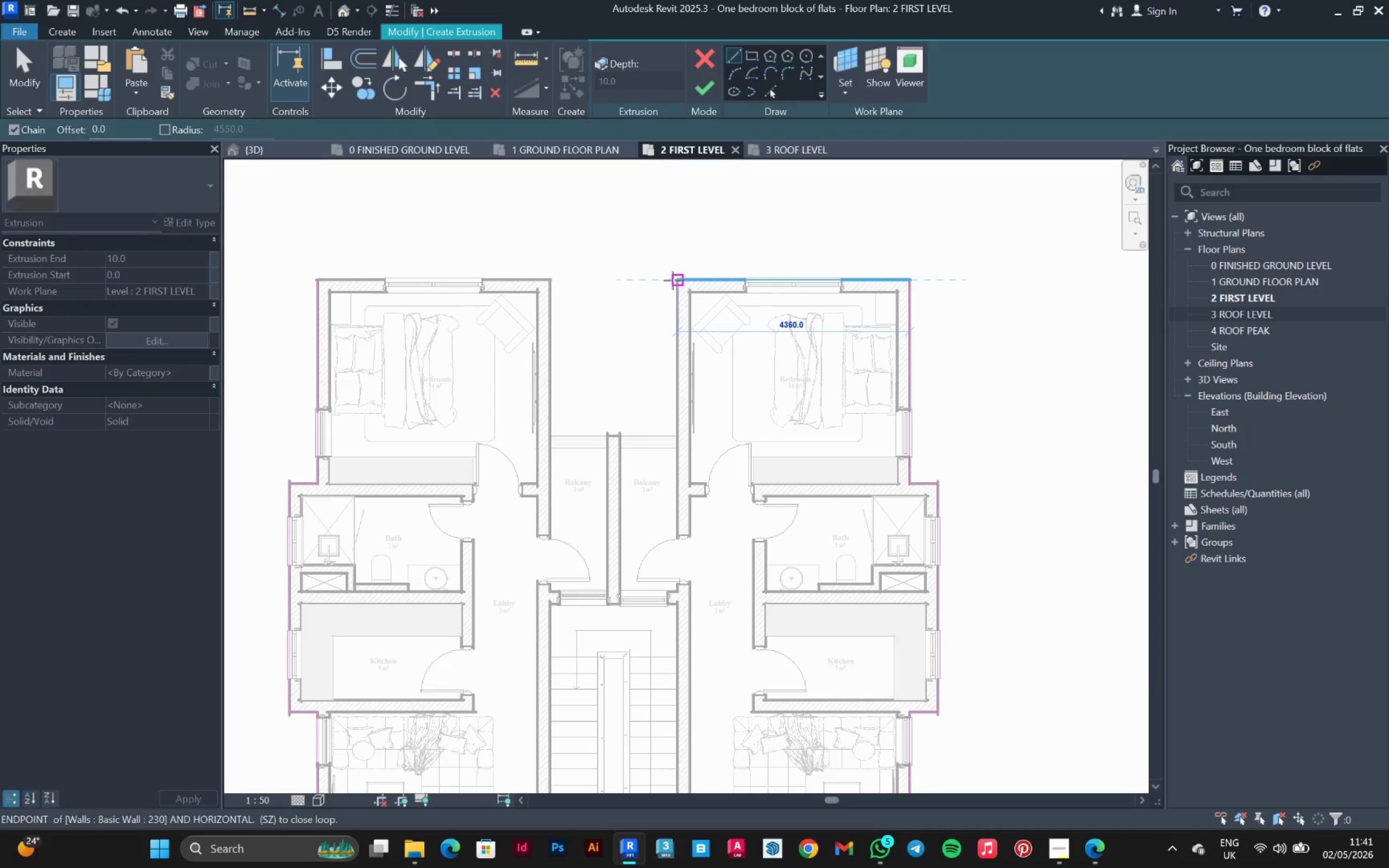 
scroll: coordinate [910, 276], scroll_direction: up, amount: 1.0
 